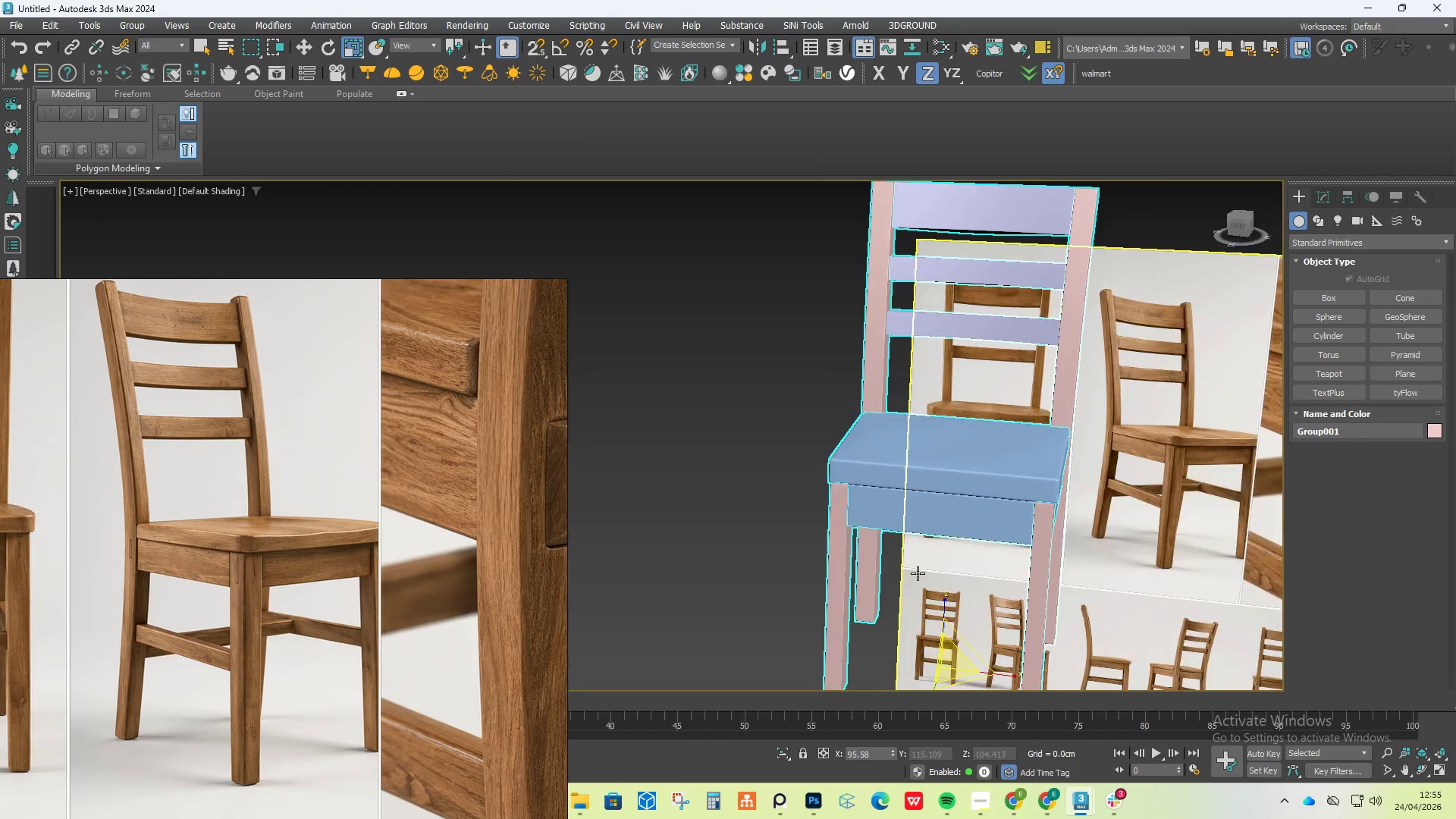 
scroll: coordinate [887, 549], scroll_direction: down, amount: 1.0
 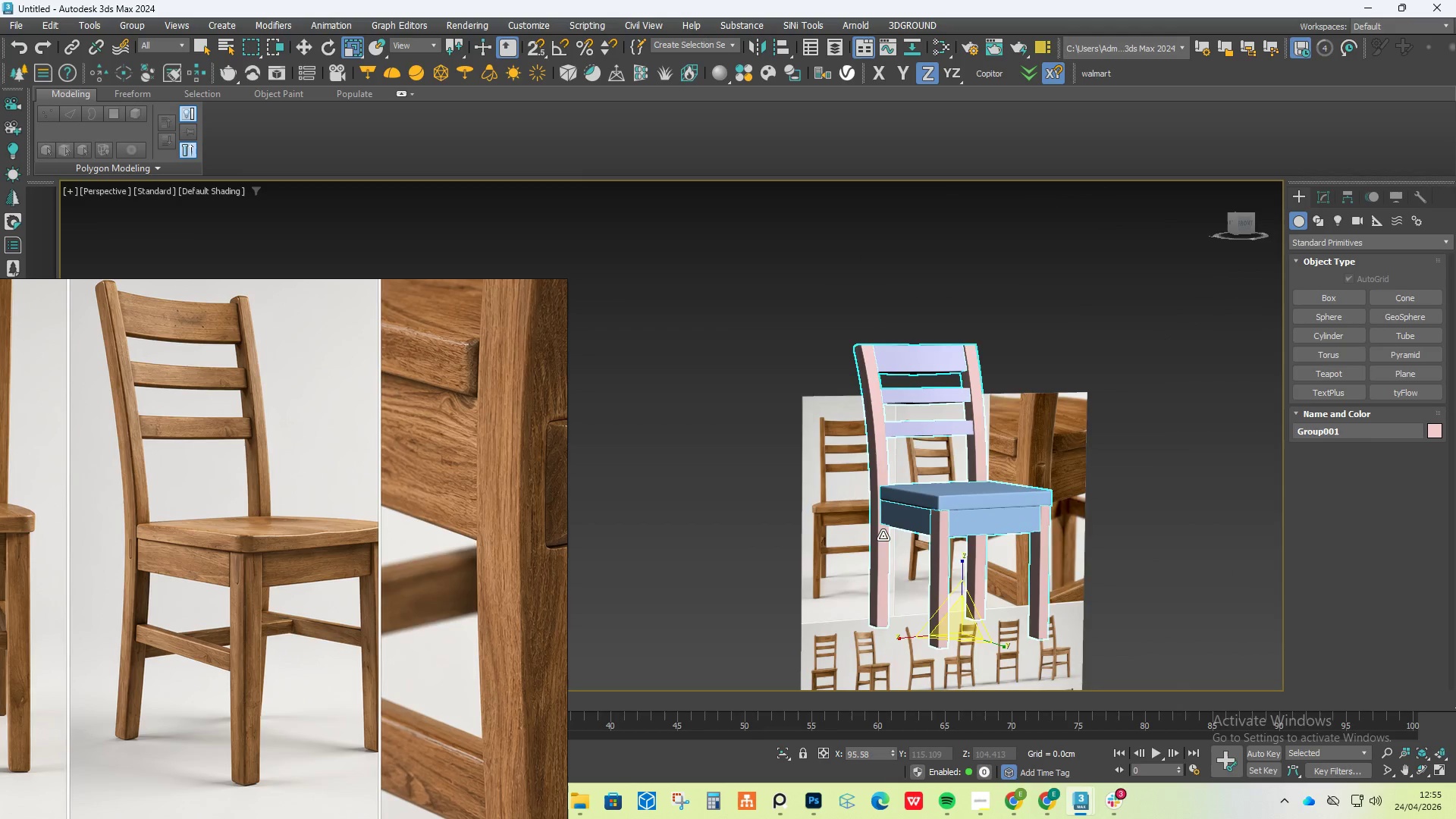 
hold_key(key=AltLeft, duration=0.56)
 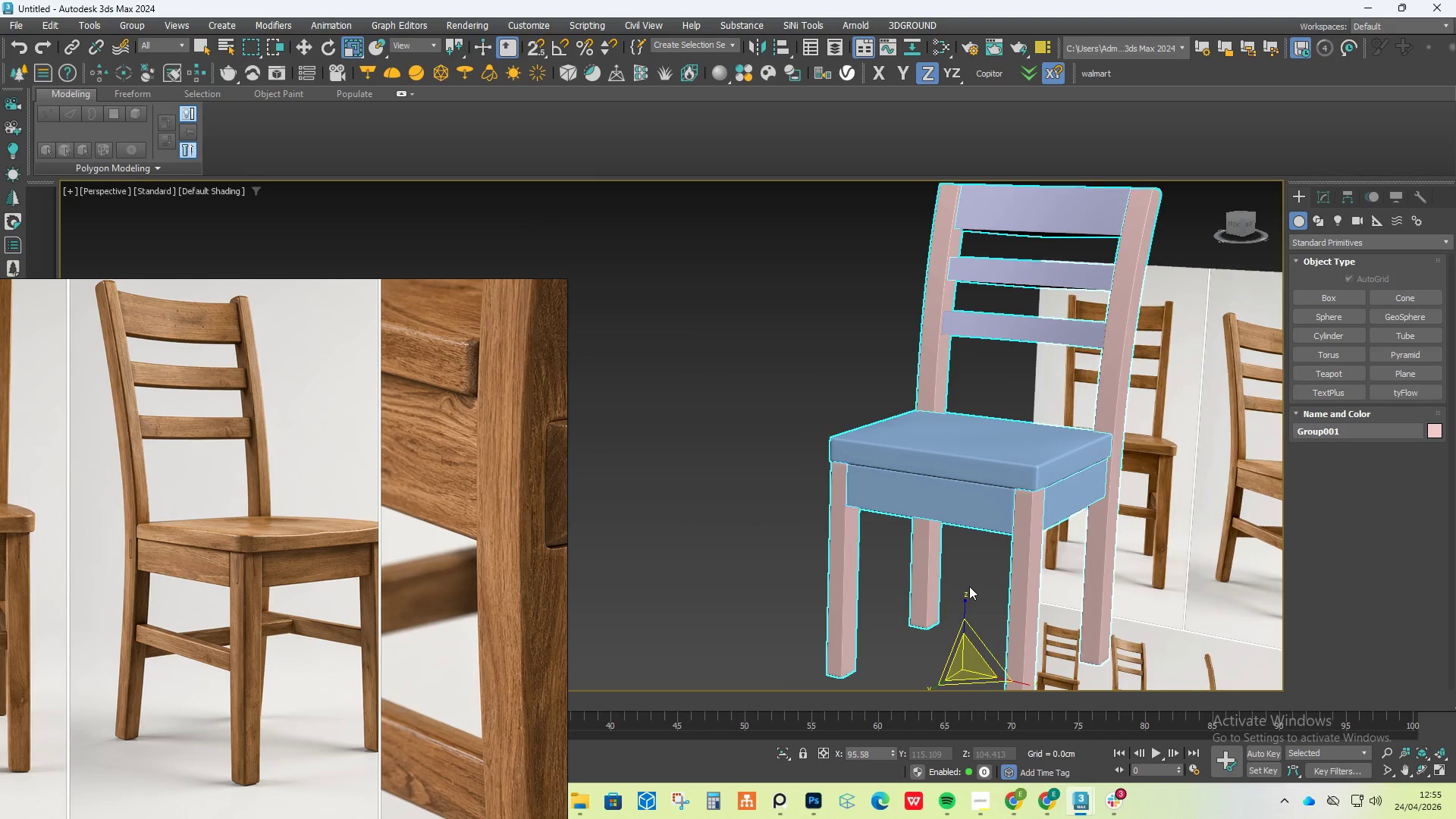 
scroll: coordinate [954, 568], scroll_direction: up, amount: 1.0
 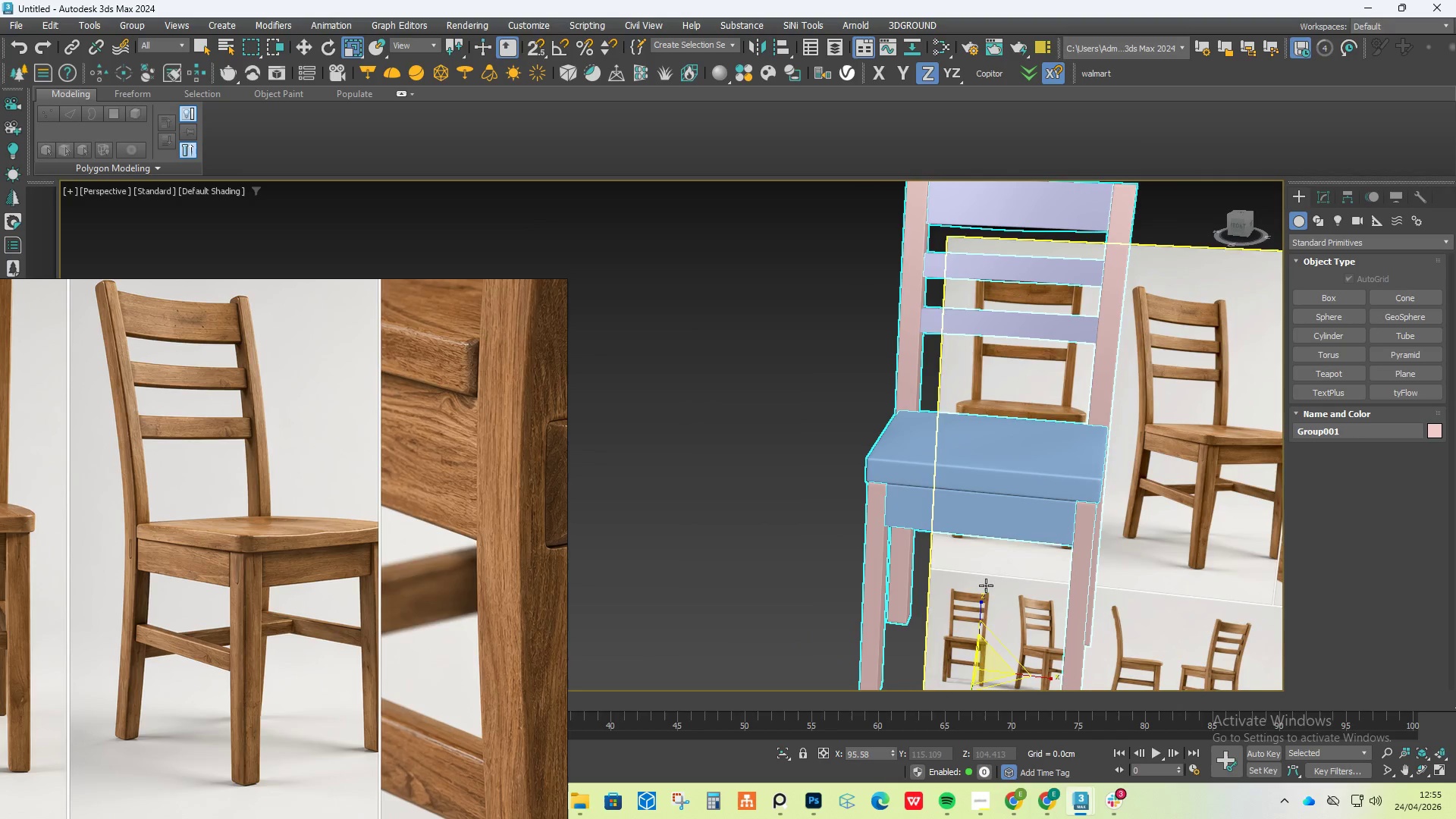 
scroll: coordinate [969, 586], scroll_direction: down, amount: 1.0
 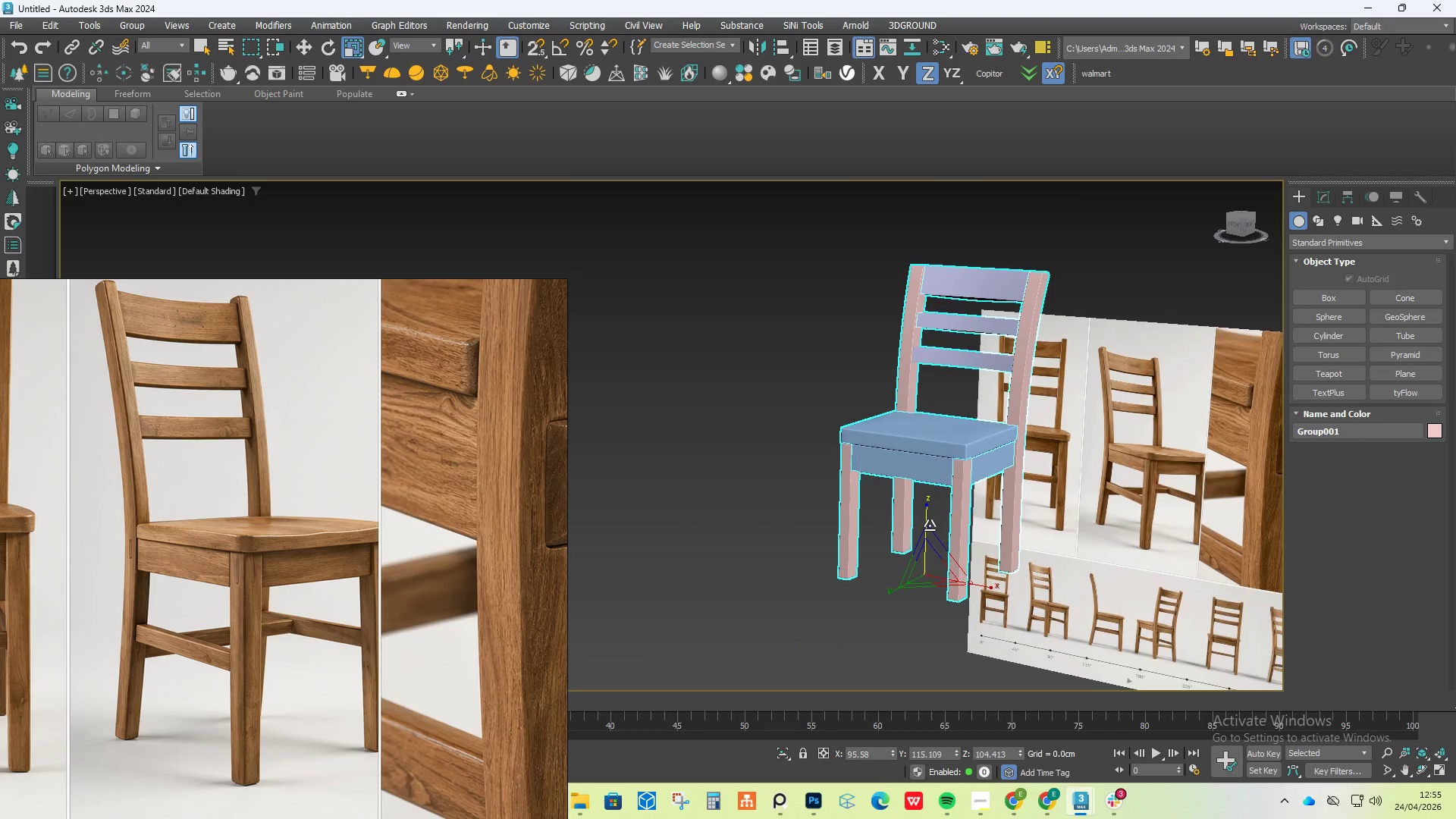 
scroll: coordinate [941, 560], scroll_direction: up, amount: 3.0
 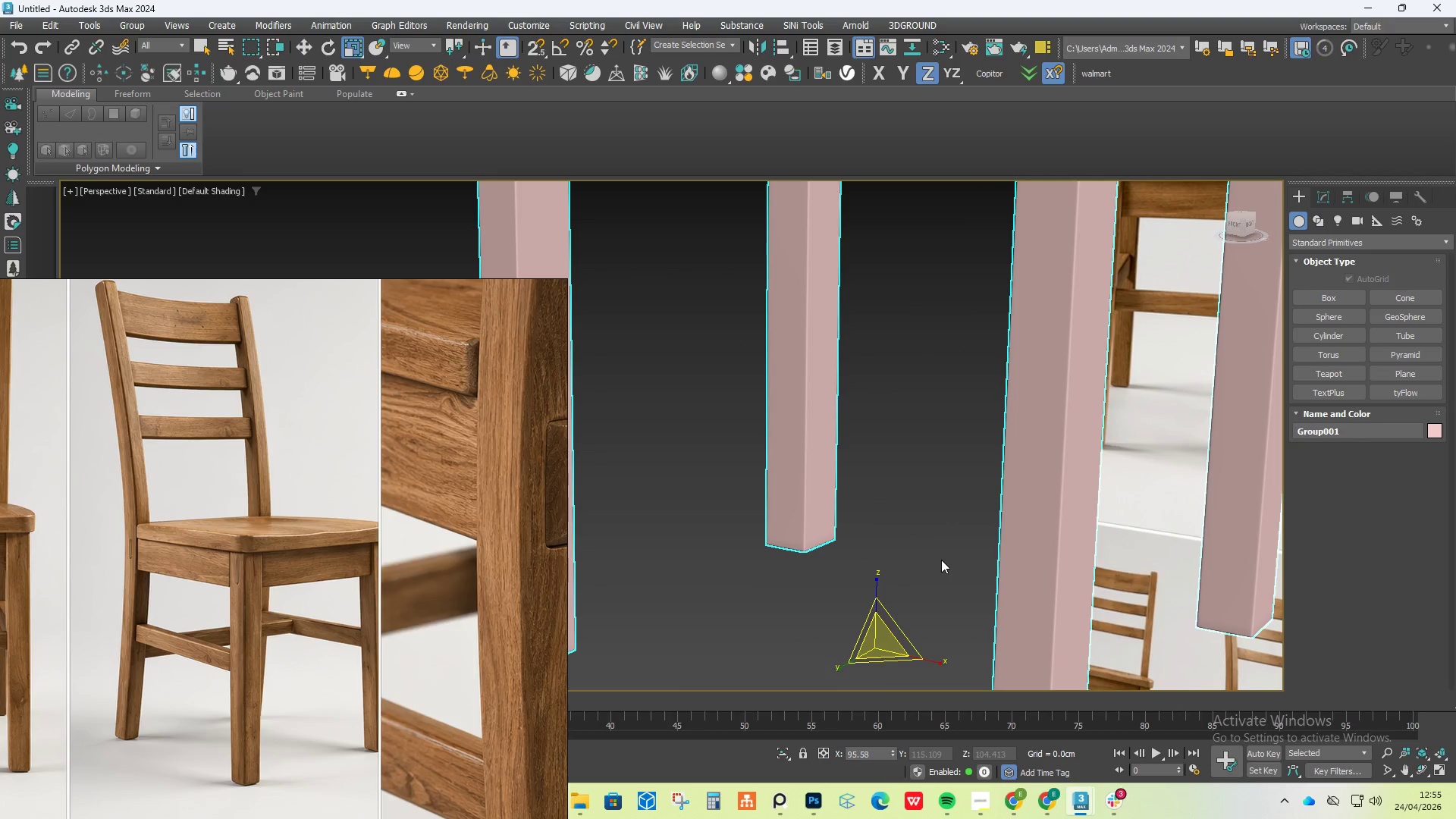 
key(W)
 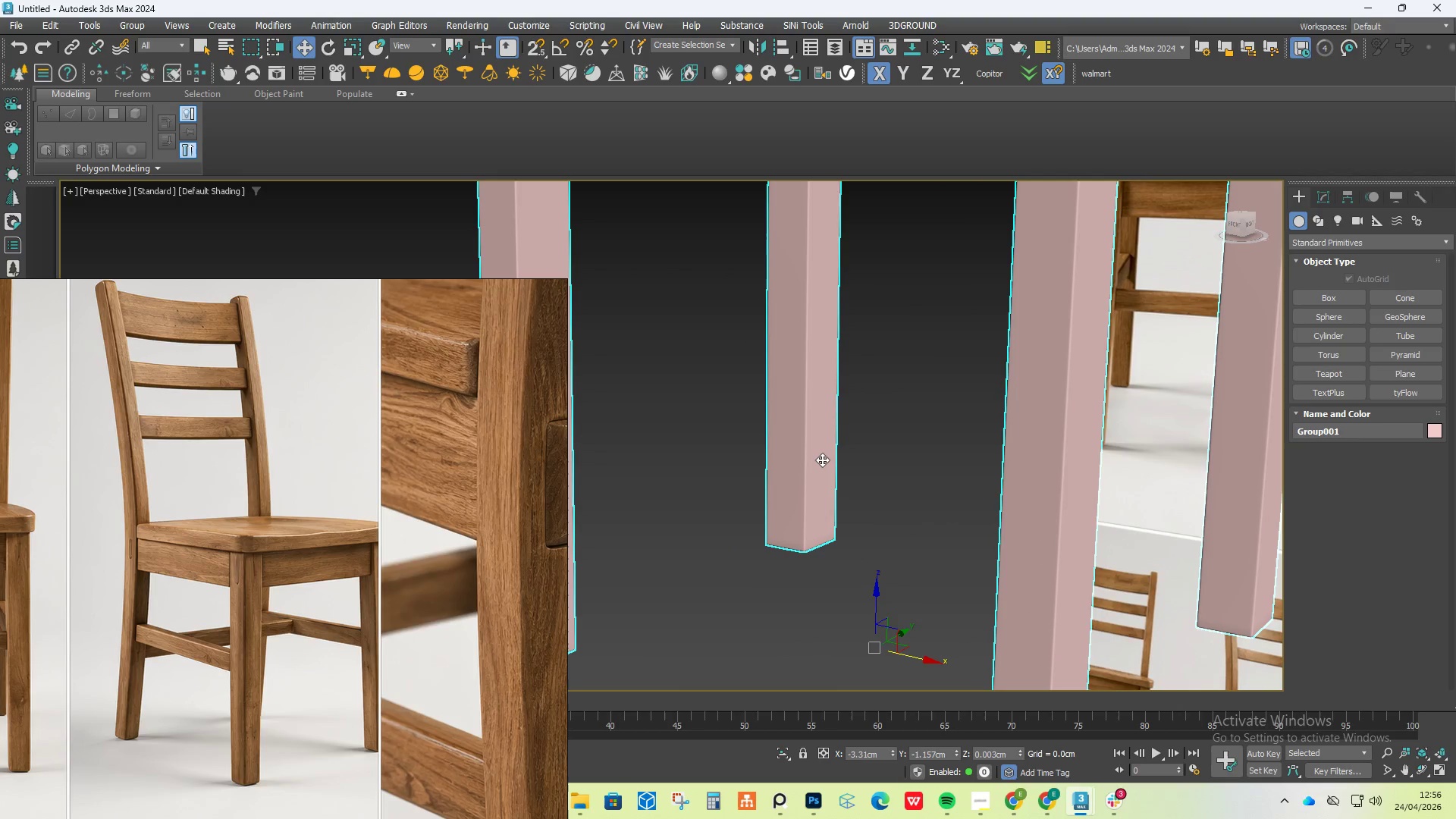 
left_click([822, 460])
 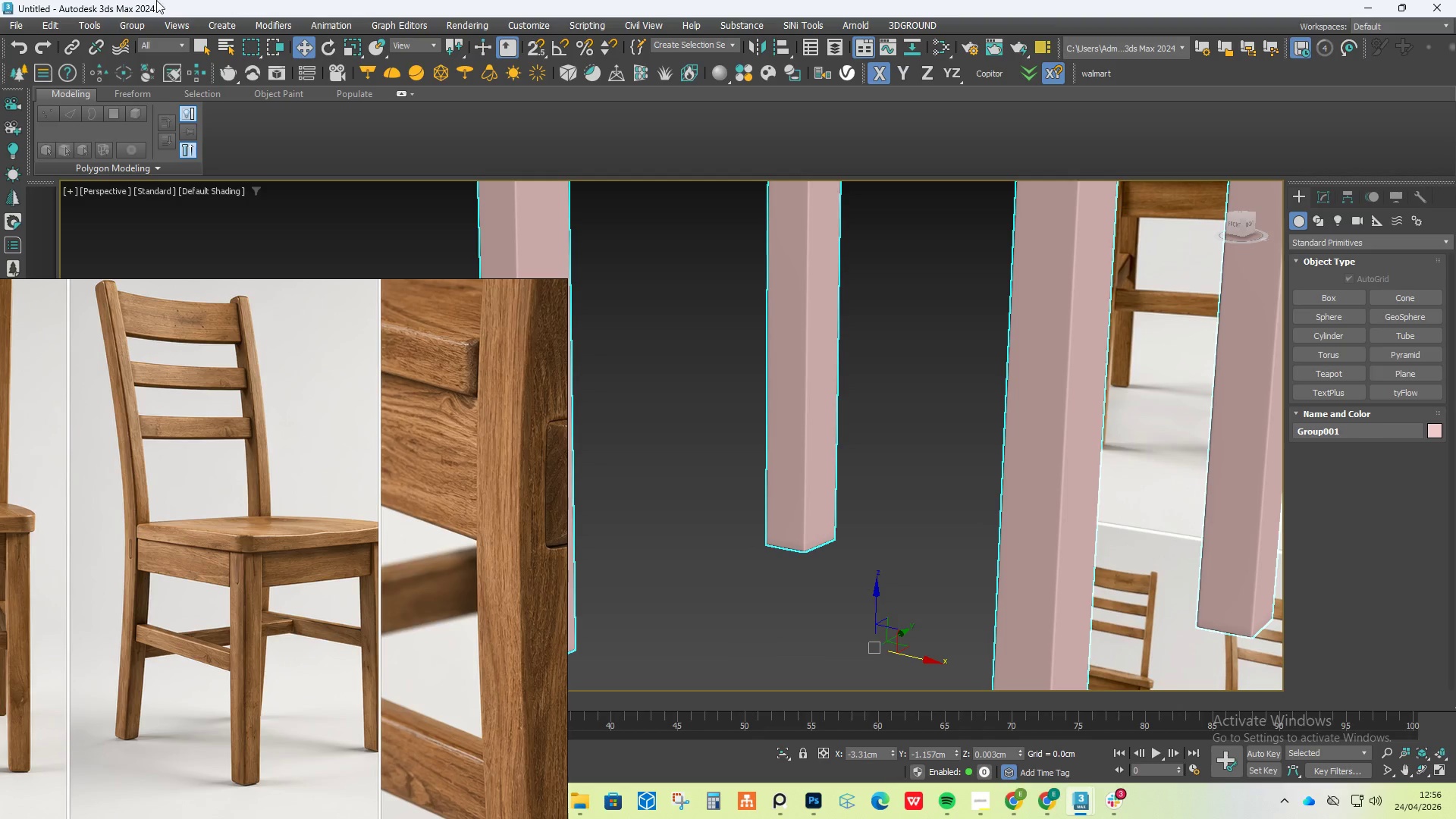 
left_click([127, 27])
 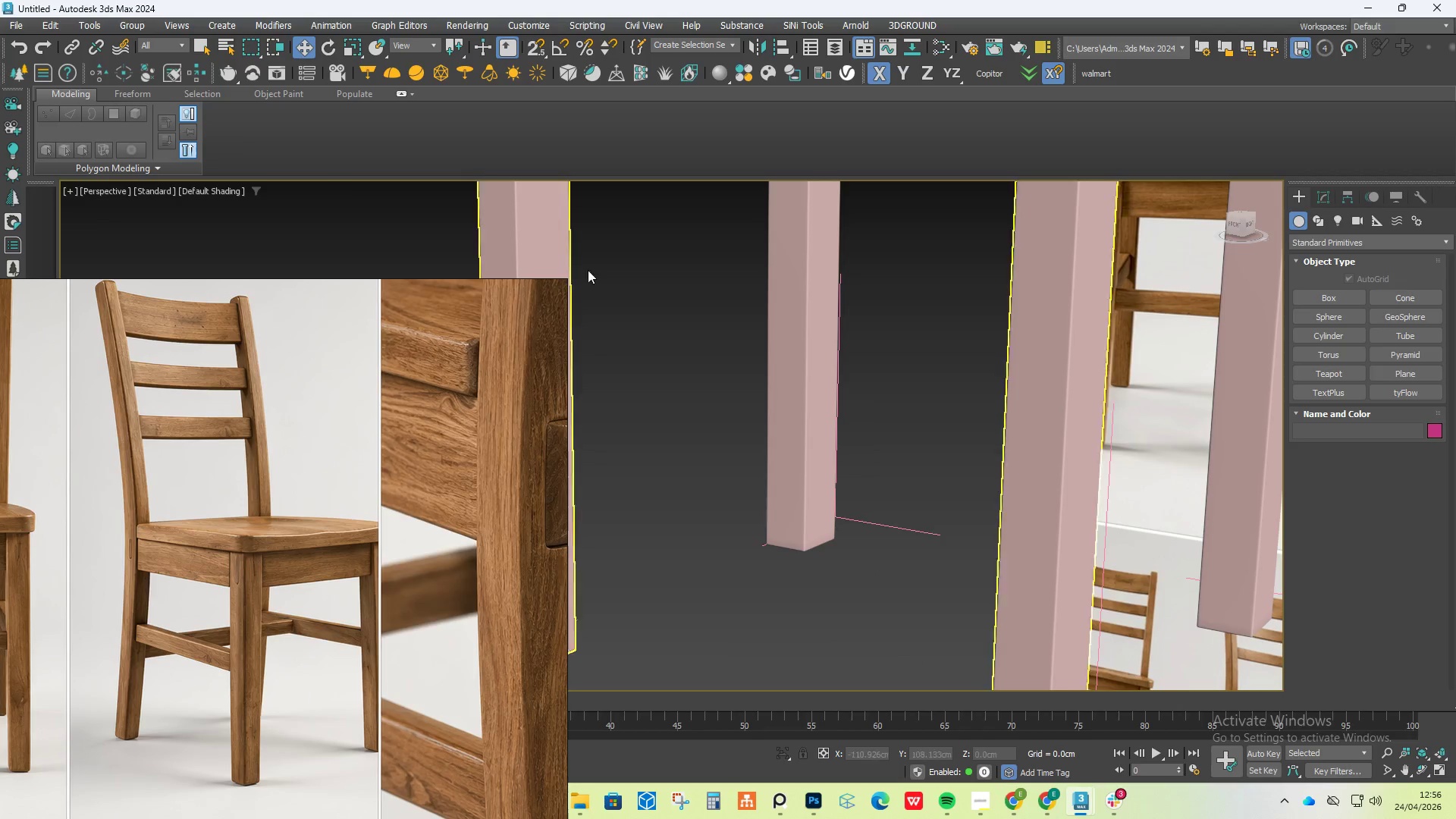 
left_click([735, 356])
 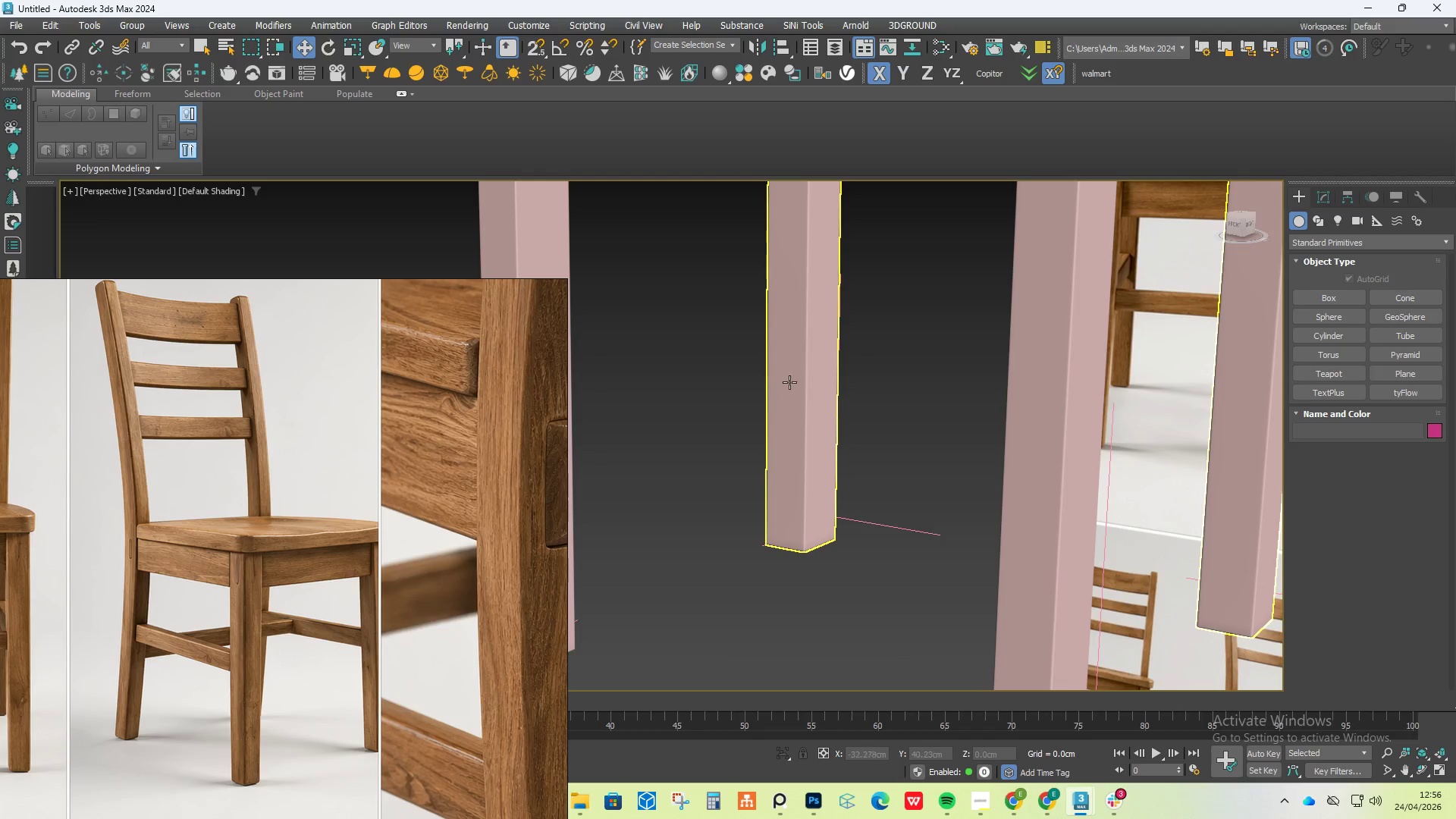 
left_click_drag(start_coordinate=[789, 382], to_coordinate=[789, 378])
 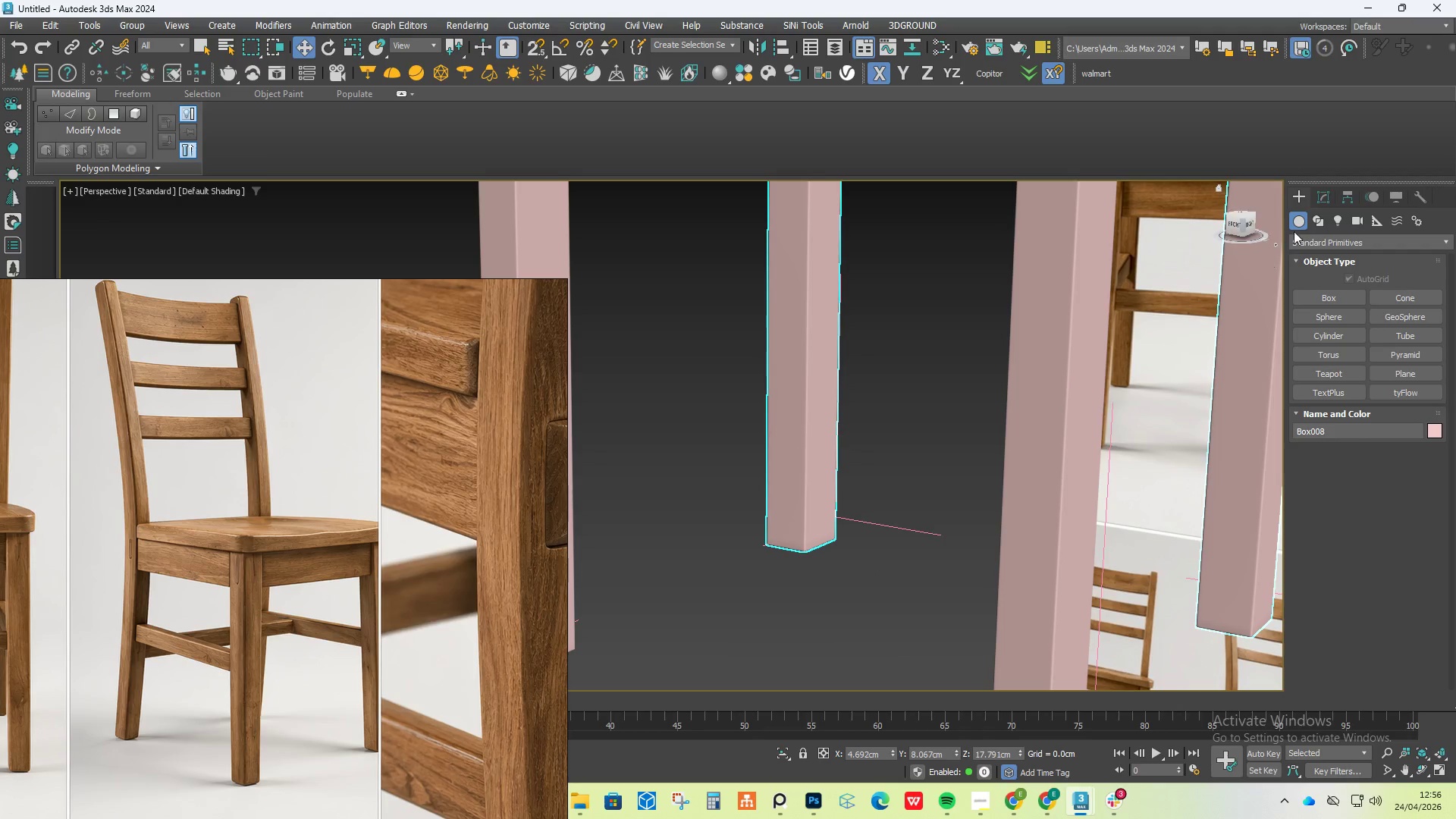 
left_click([1329, 191])
 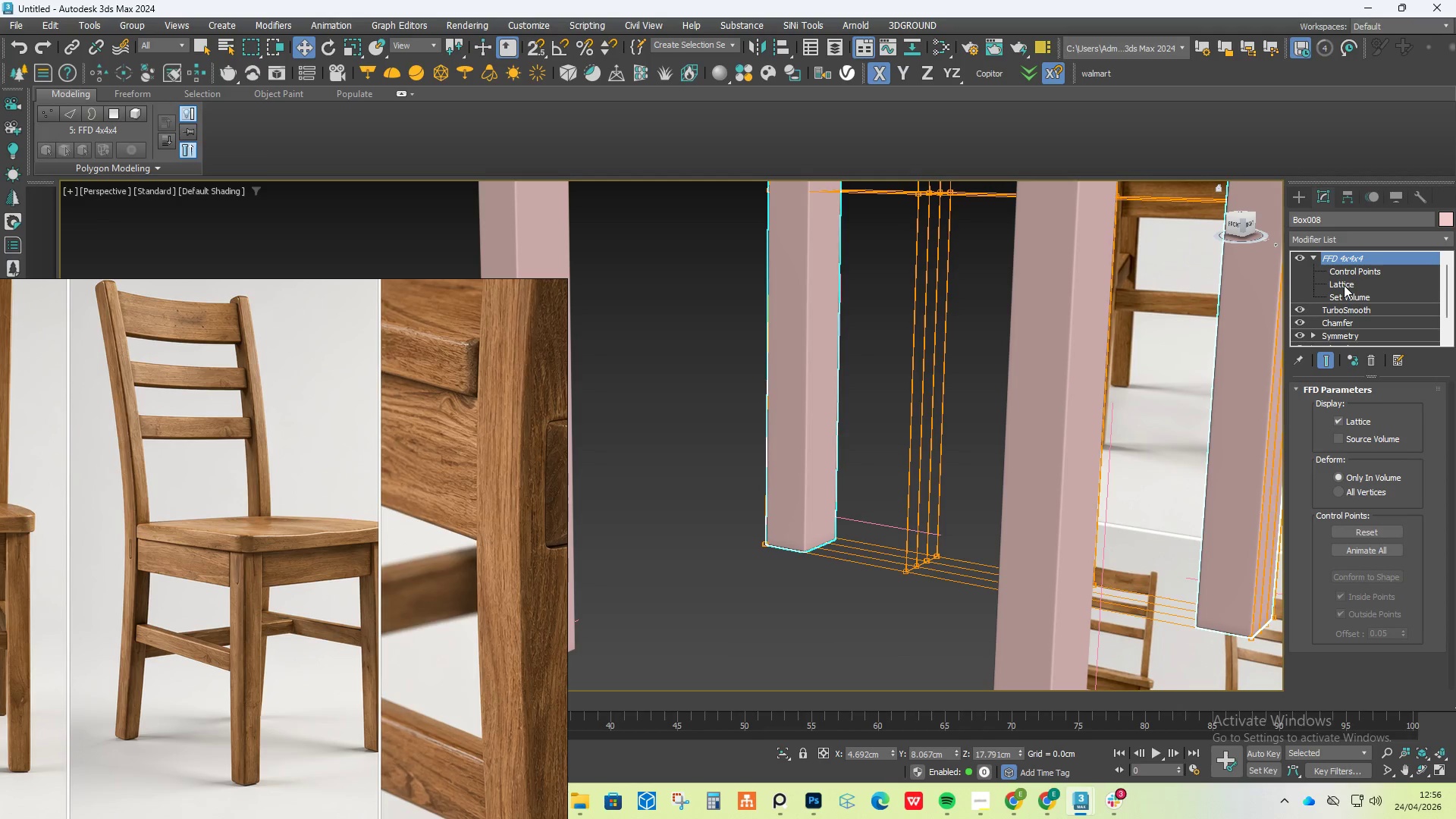 
scroll: coordinate [1084, 306], scroll_direction: down, amount: 5.0
 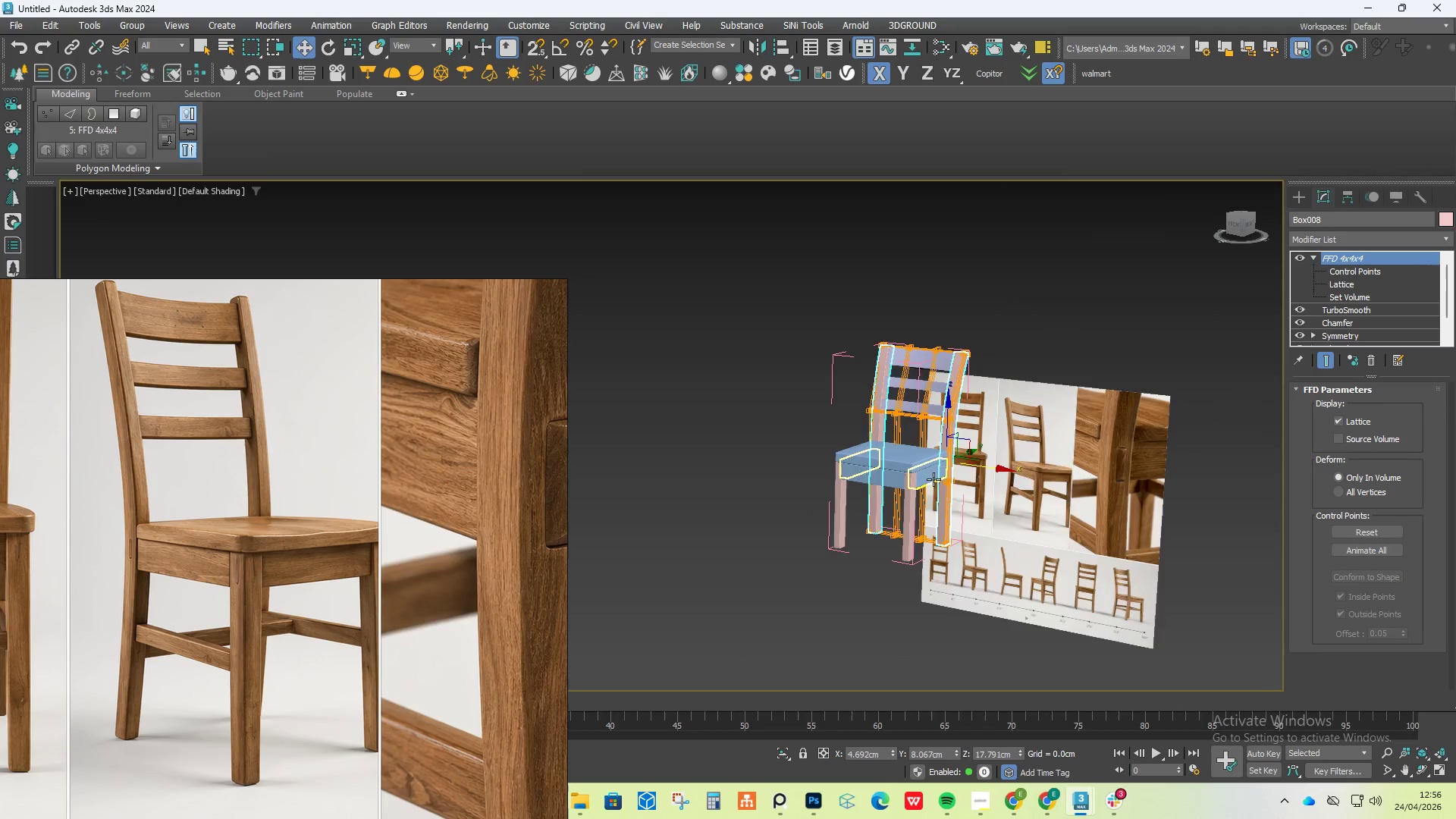 
hold_key(key=AltLeft, duration=0.45)
 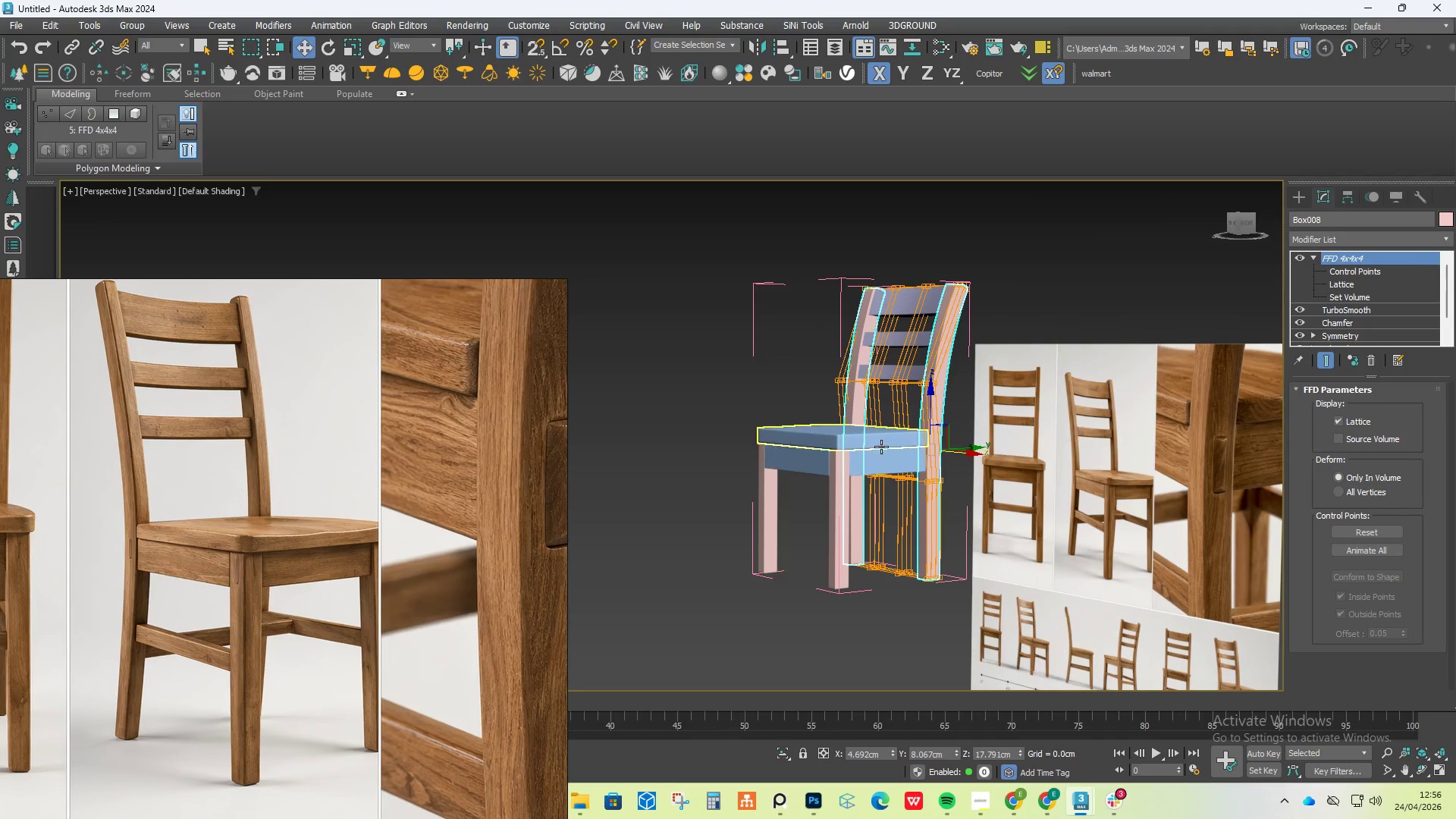 
scroll: coordinate [916, 268], scroll_direction: up, amount: 5.0
 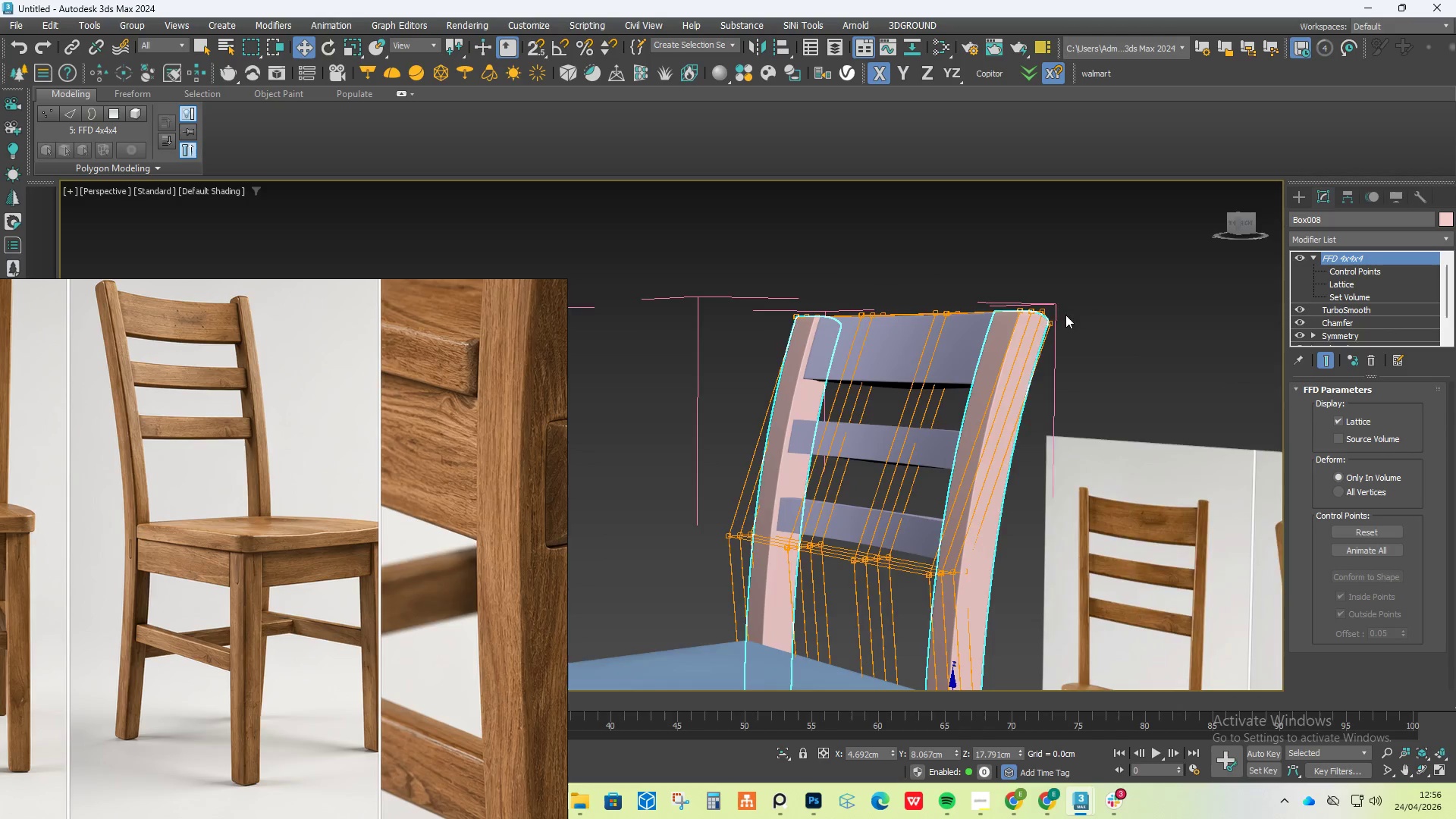 
scroll: coordinate [1010, 340], scroll_direction: none, amount: 0.0
 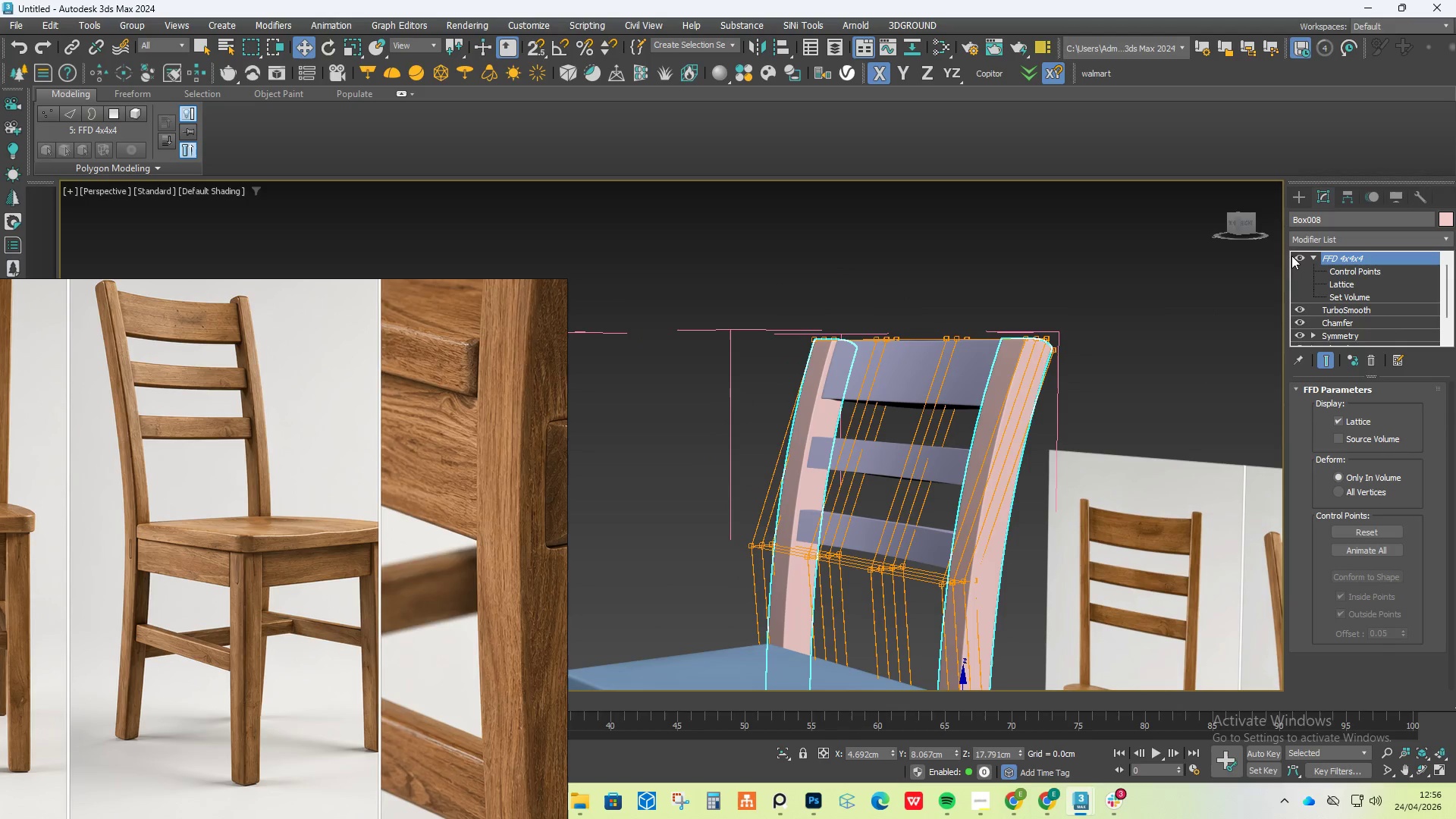 
left_click([1297, 256])
 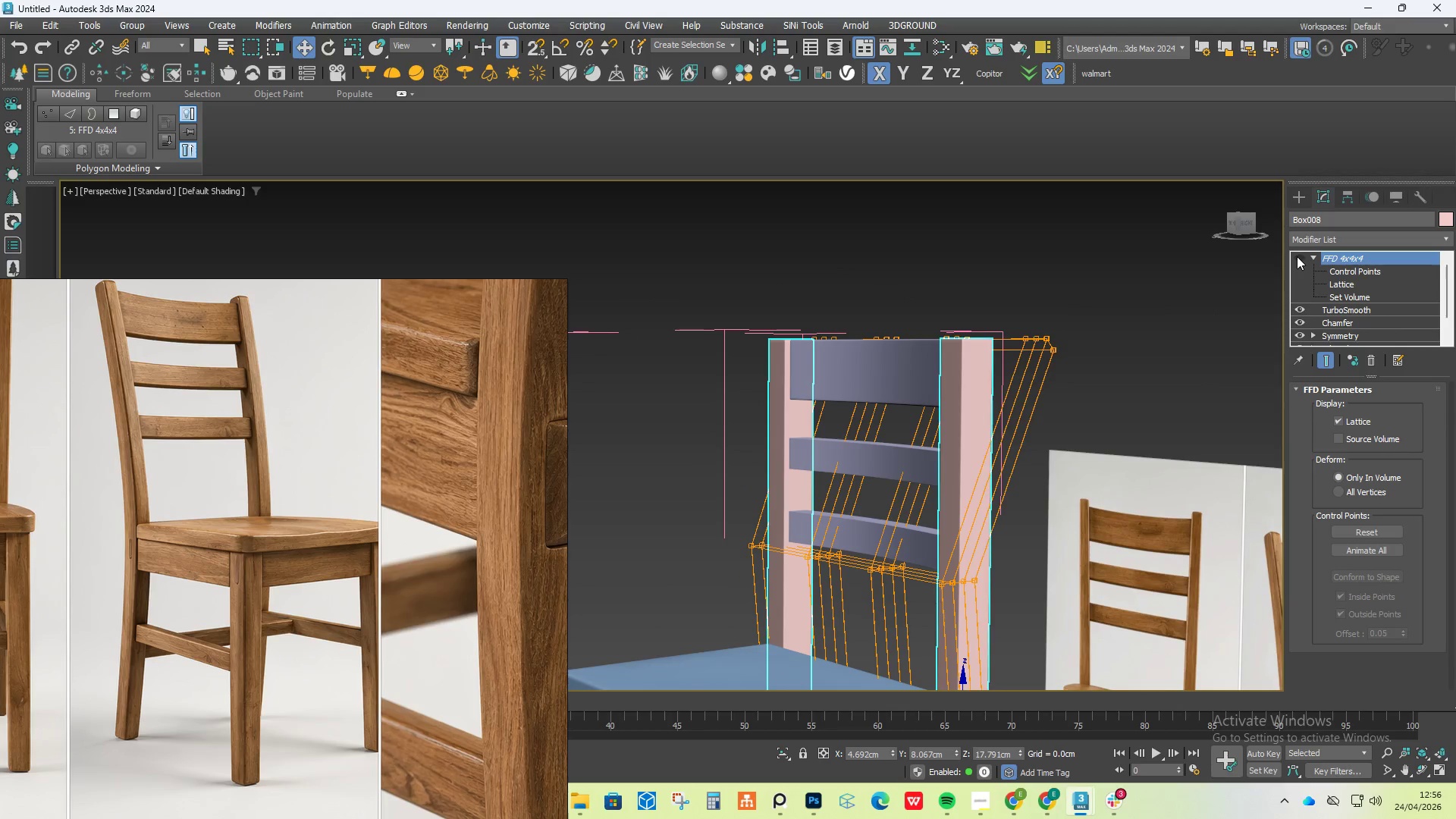 
left_click([1297, 256])
 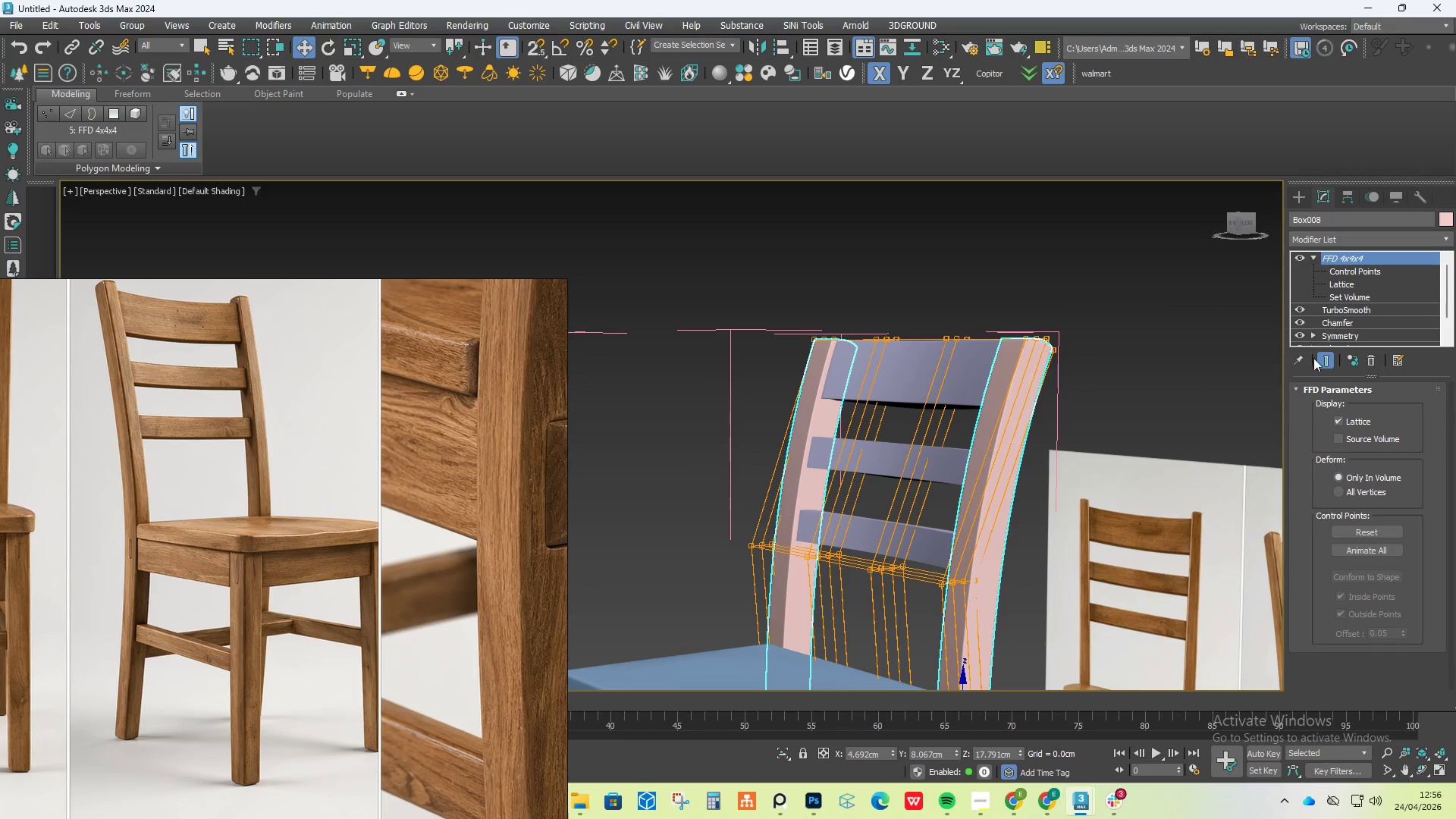 
wait(8.69)
 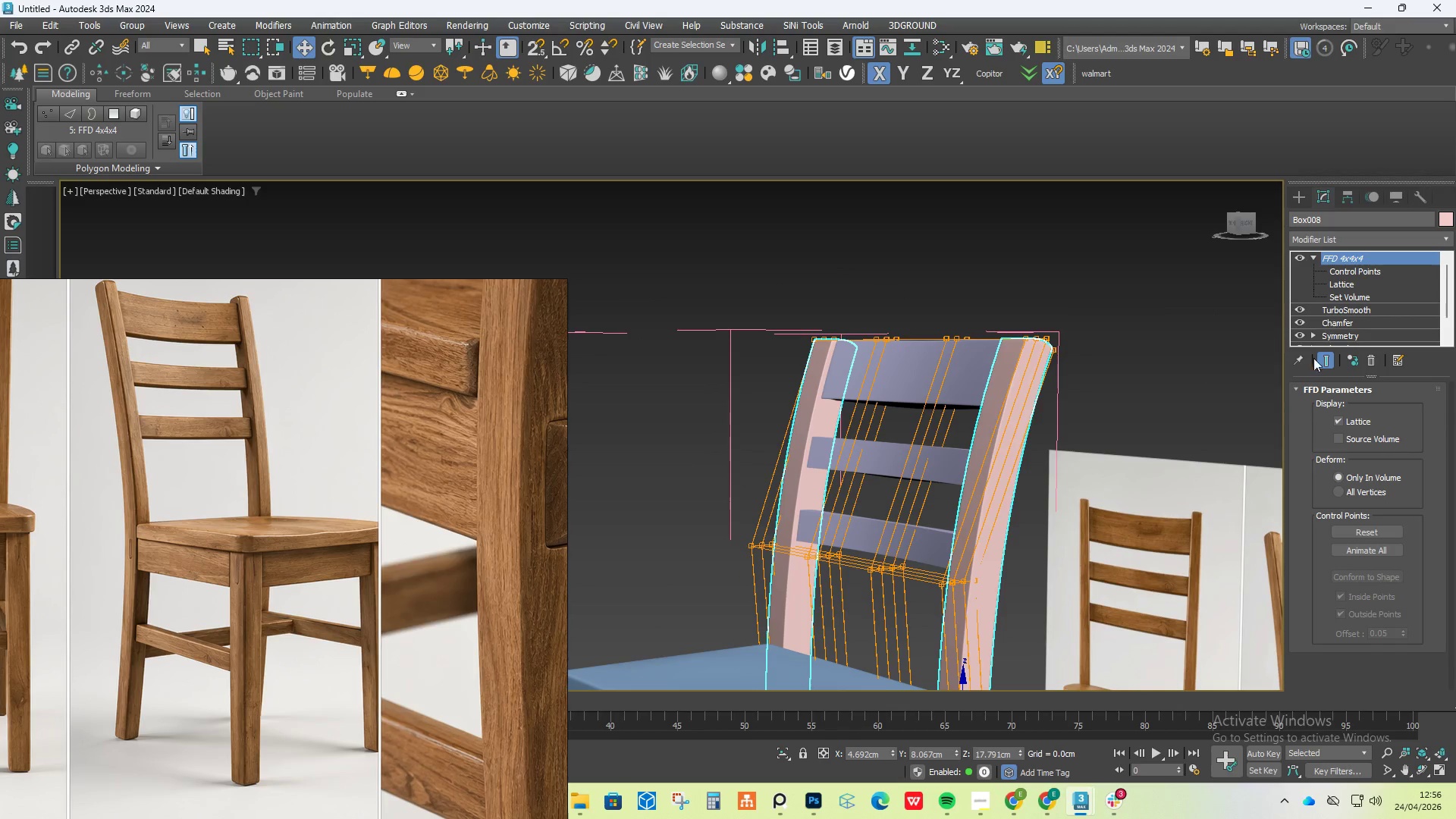 
left_click([1301, 190])
 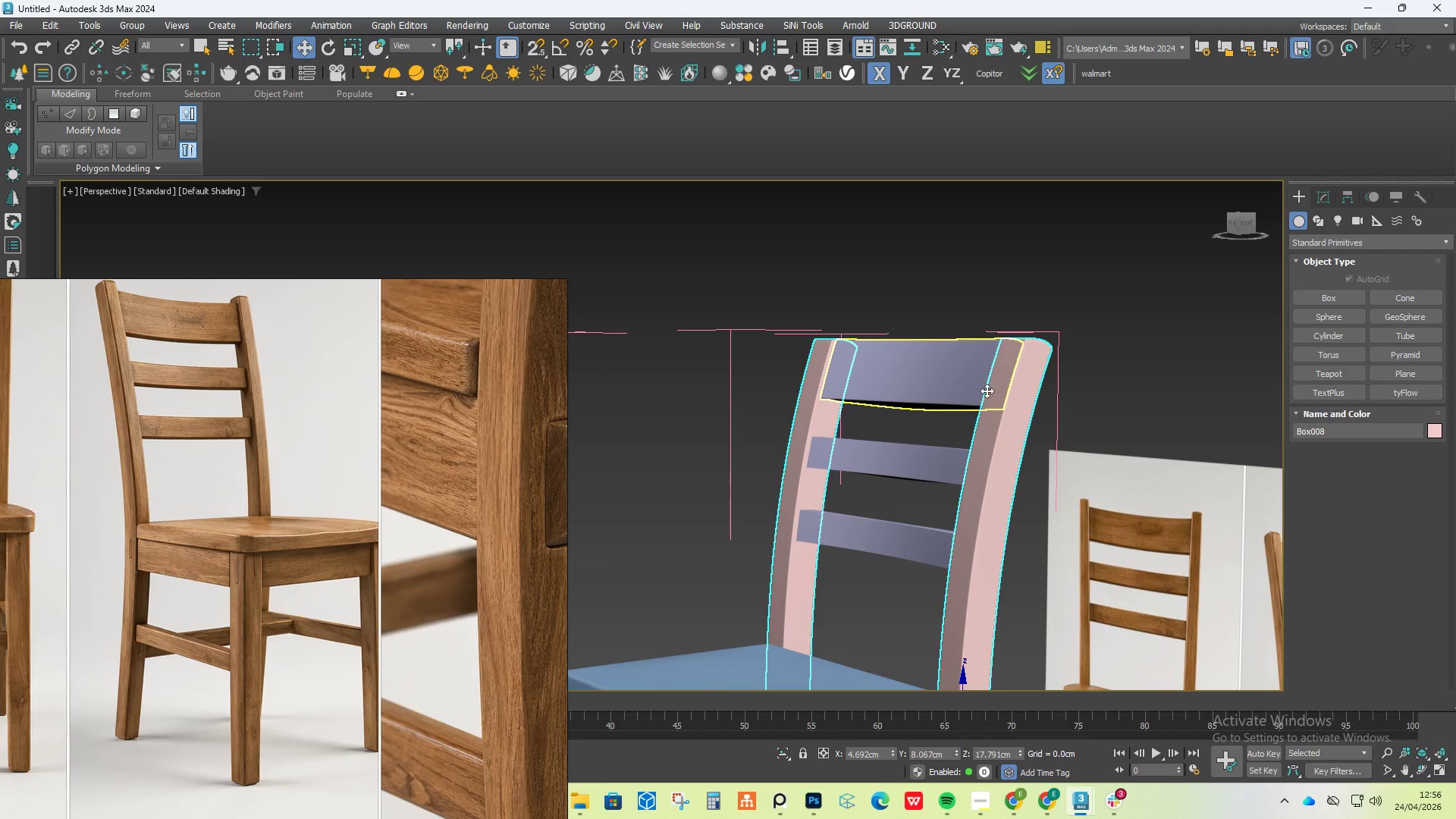 
right_click([987, 400])
 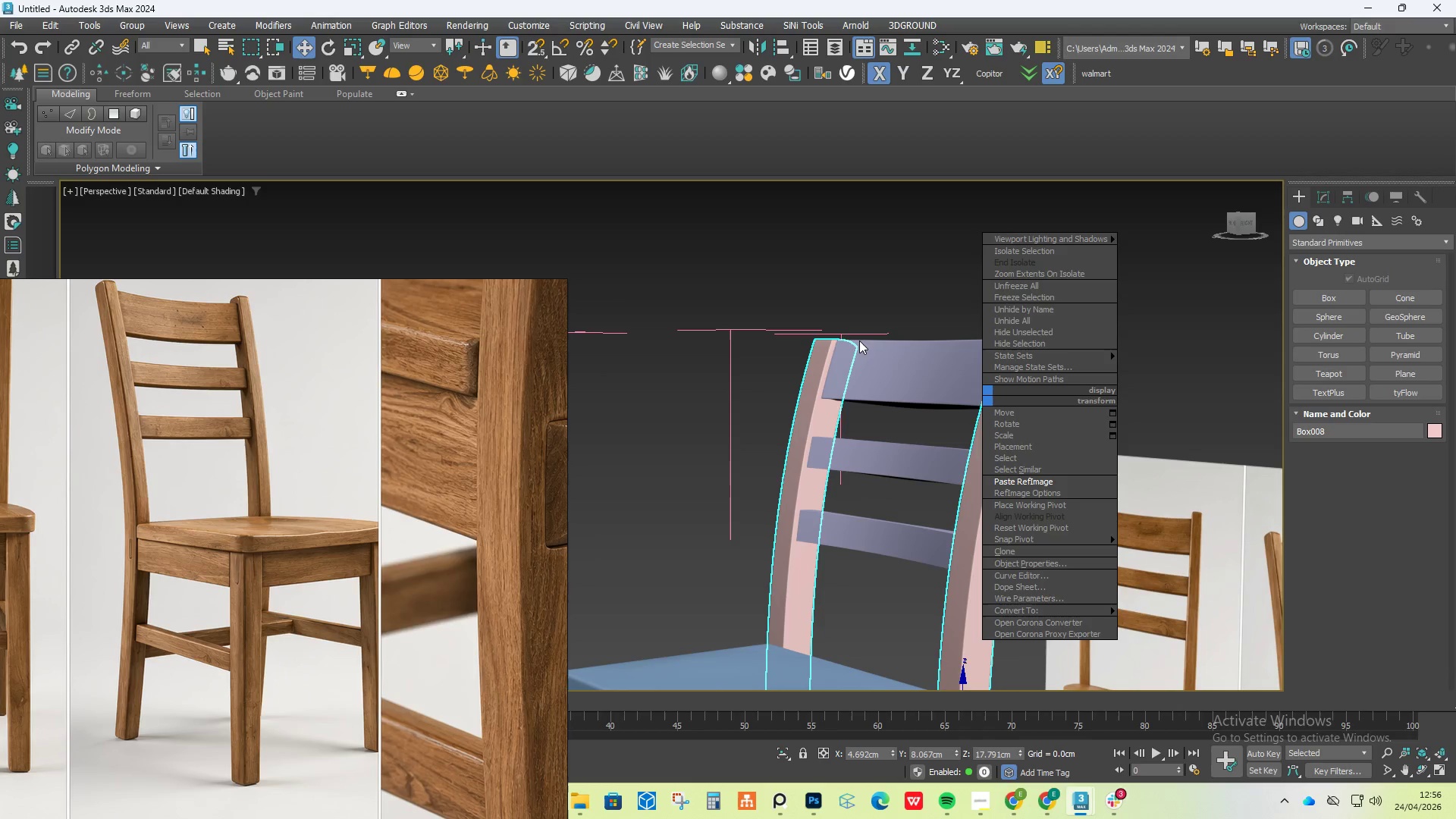 
left_click([828, 325])
 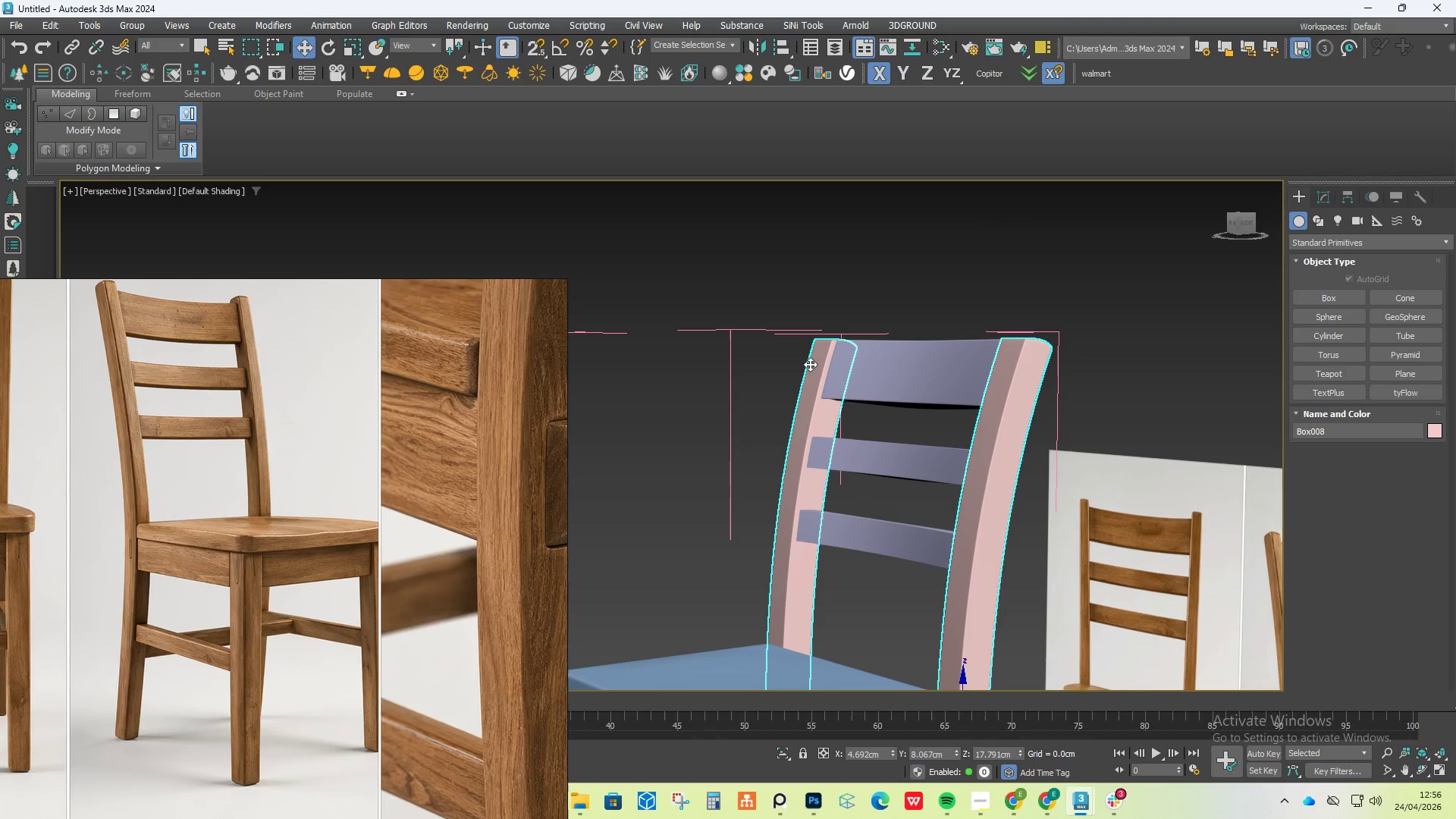 
left_click([811, 367])
 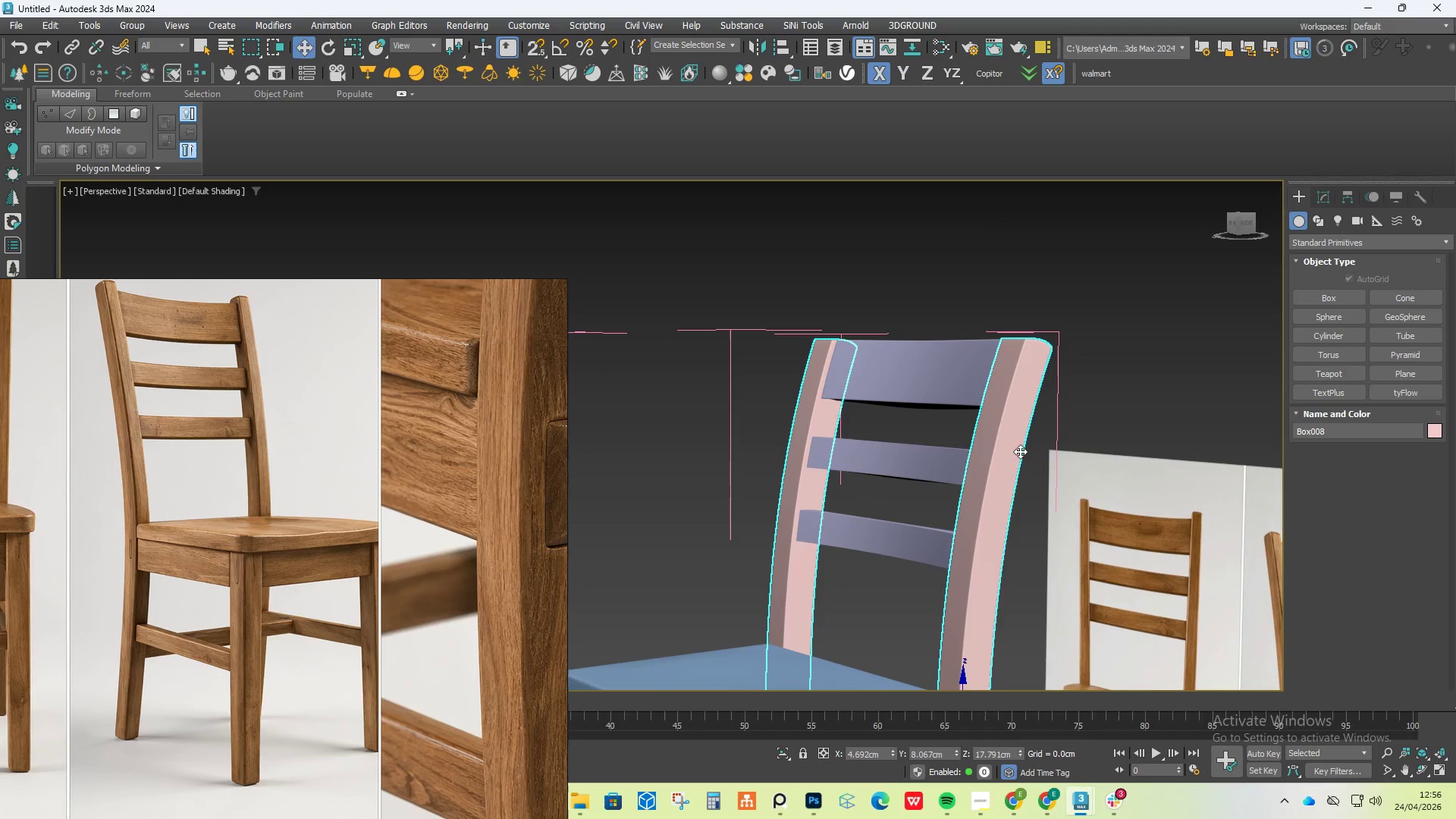 
right_click([1020, 451])
 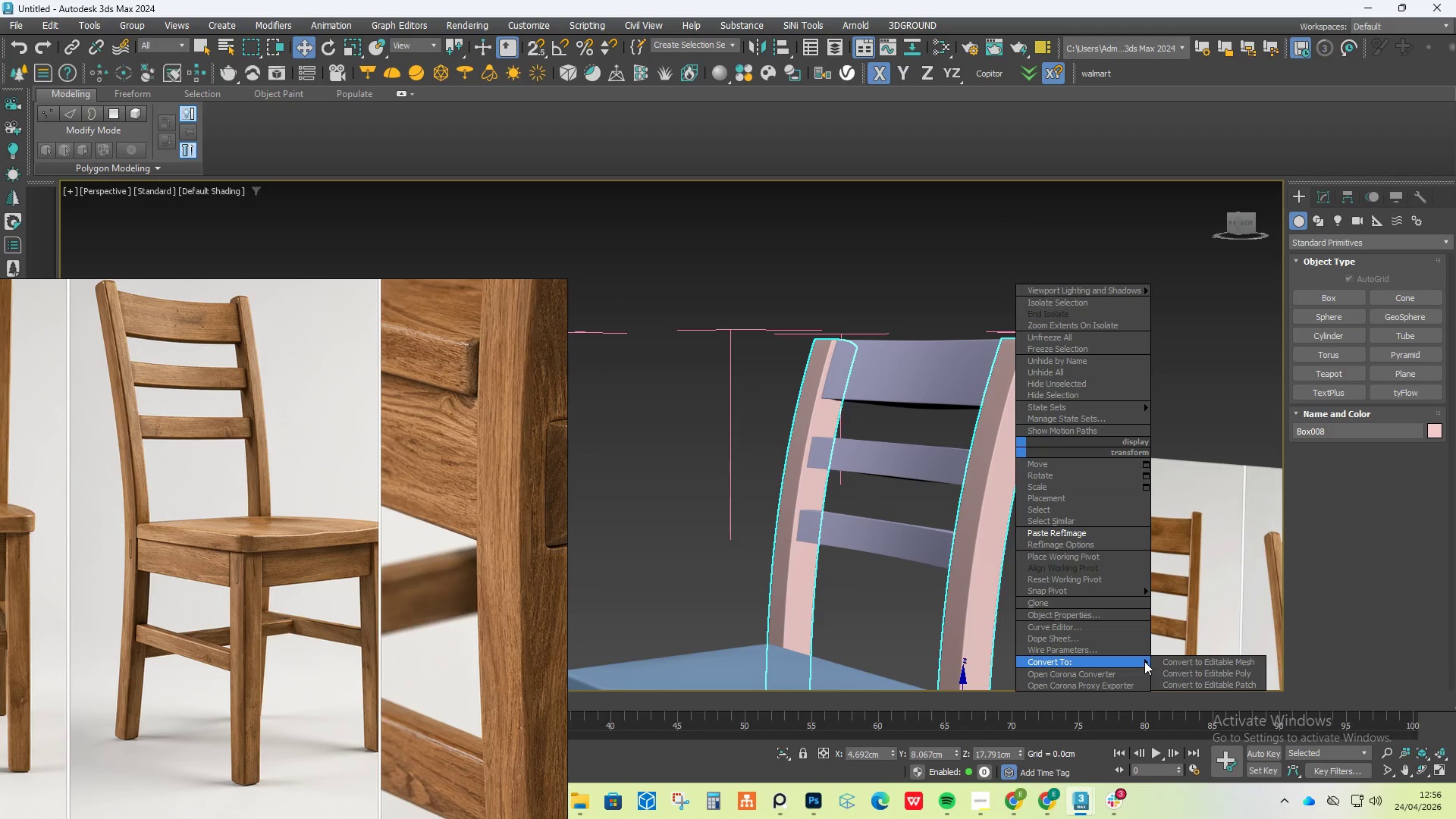 
left_click([1184, 672])
 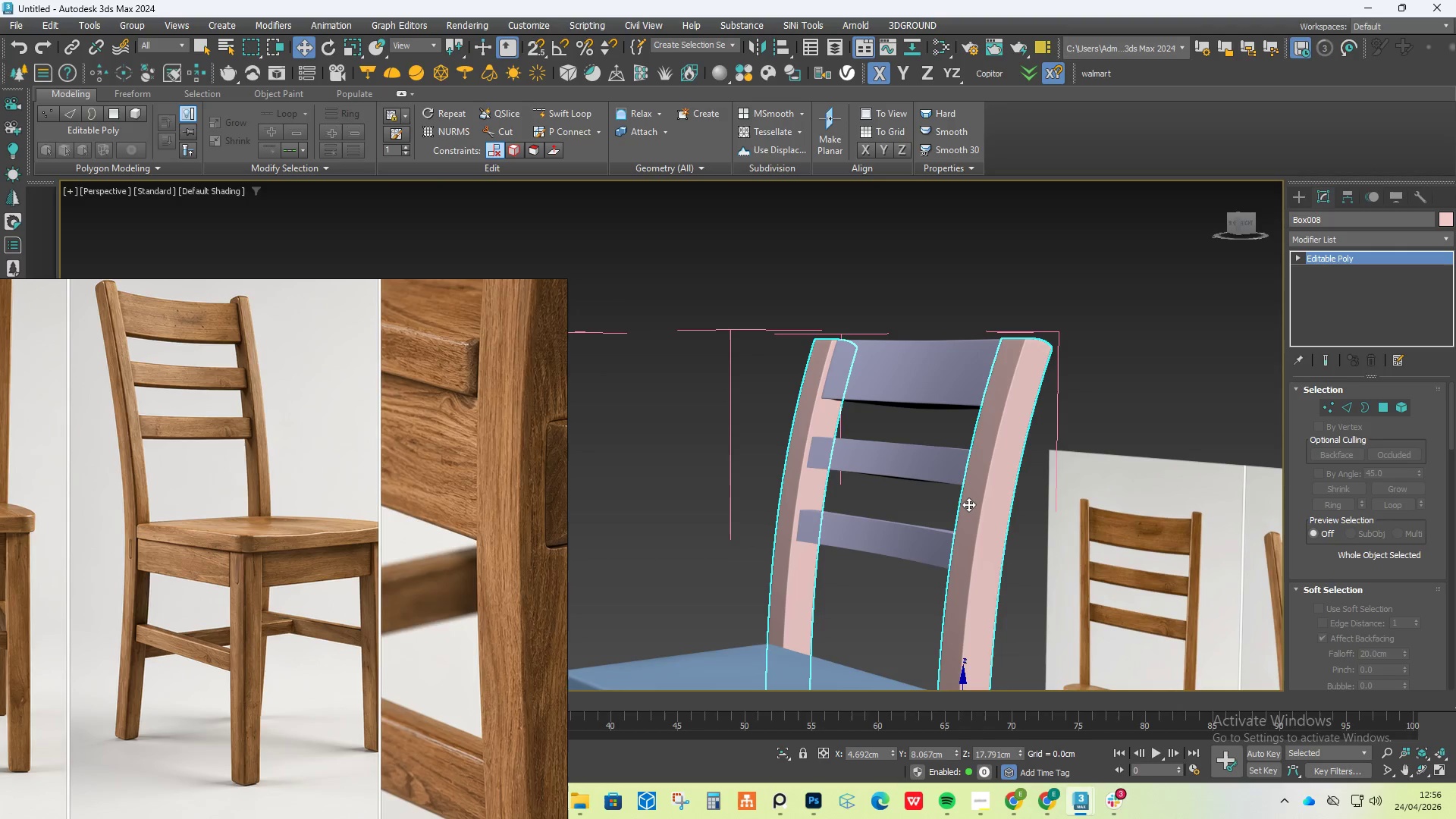 
left_click([968, 504])
 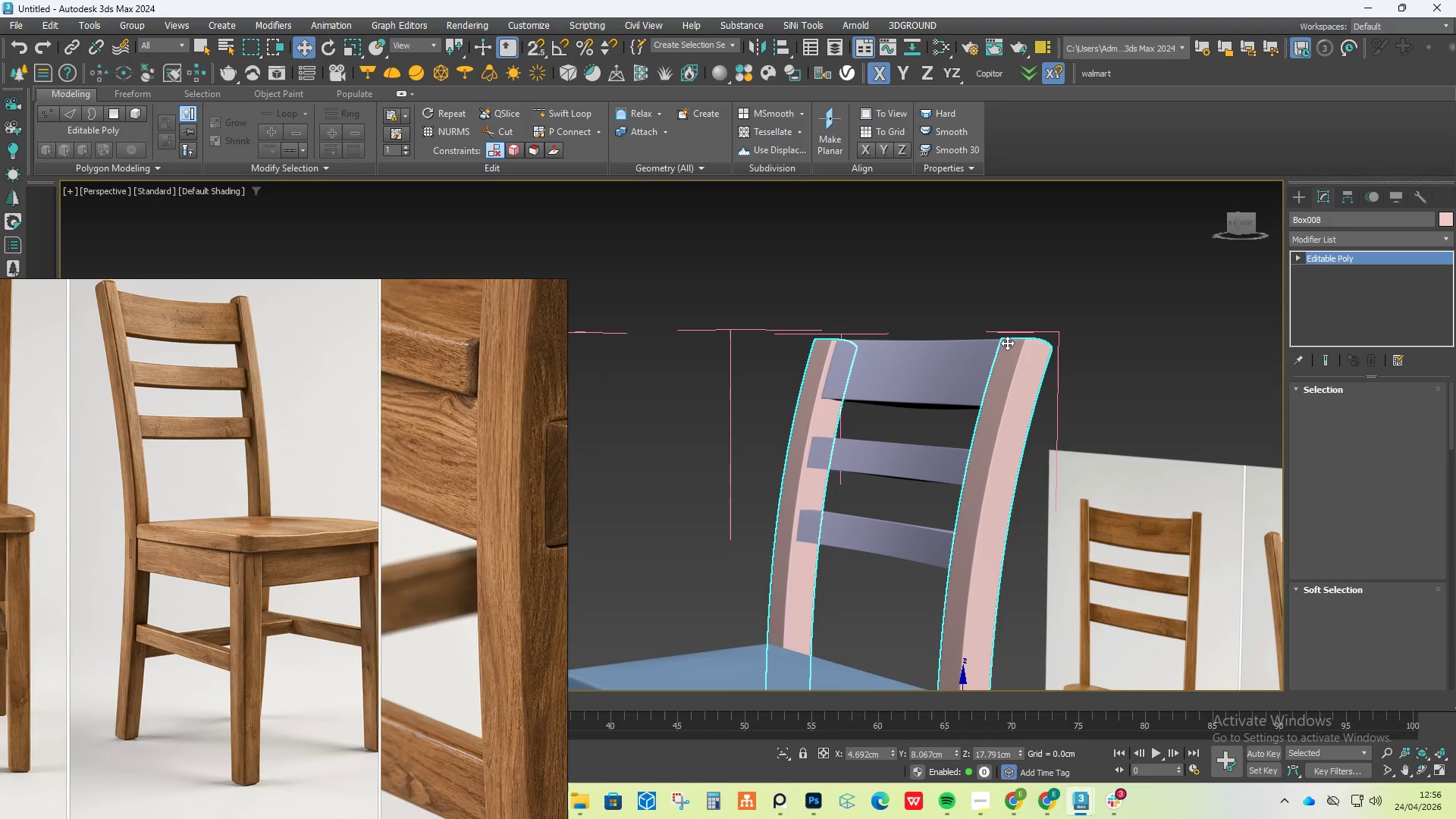 
scroll: coordinate [1007, 343], scroll_direction: down, amount: 4.0
 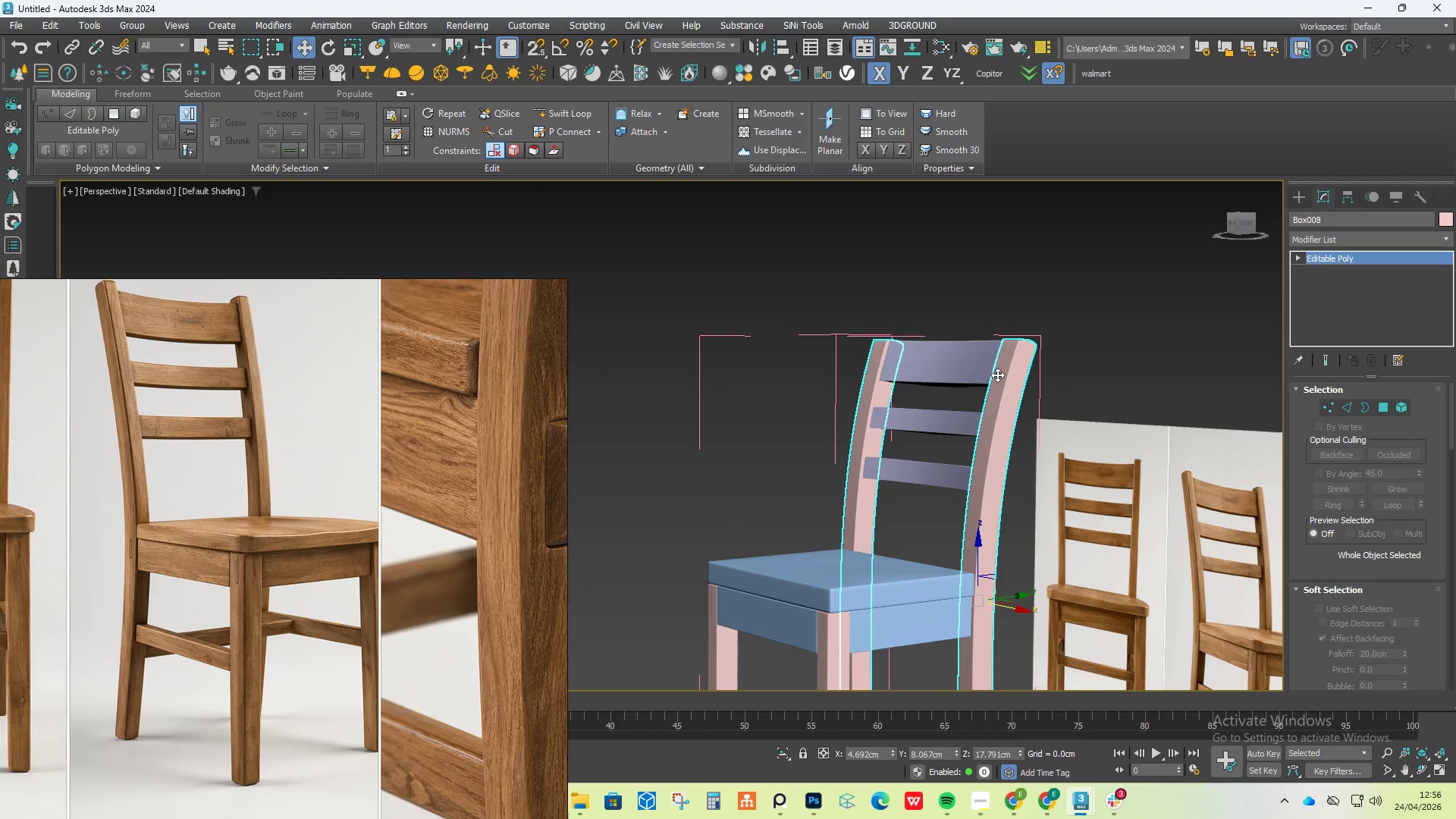 
hold_key(key=AltLeft, duration=0.58)
 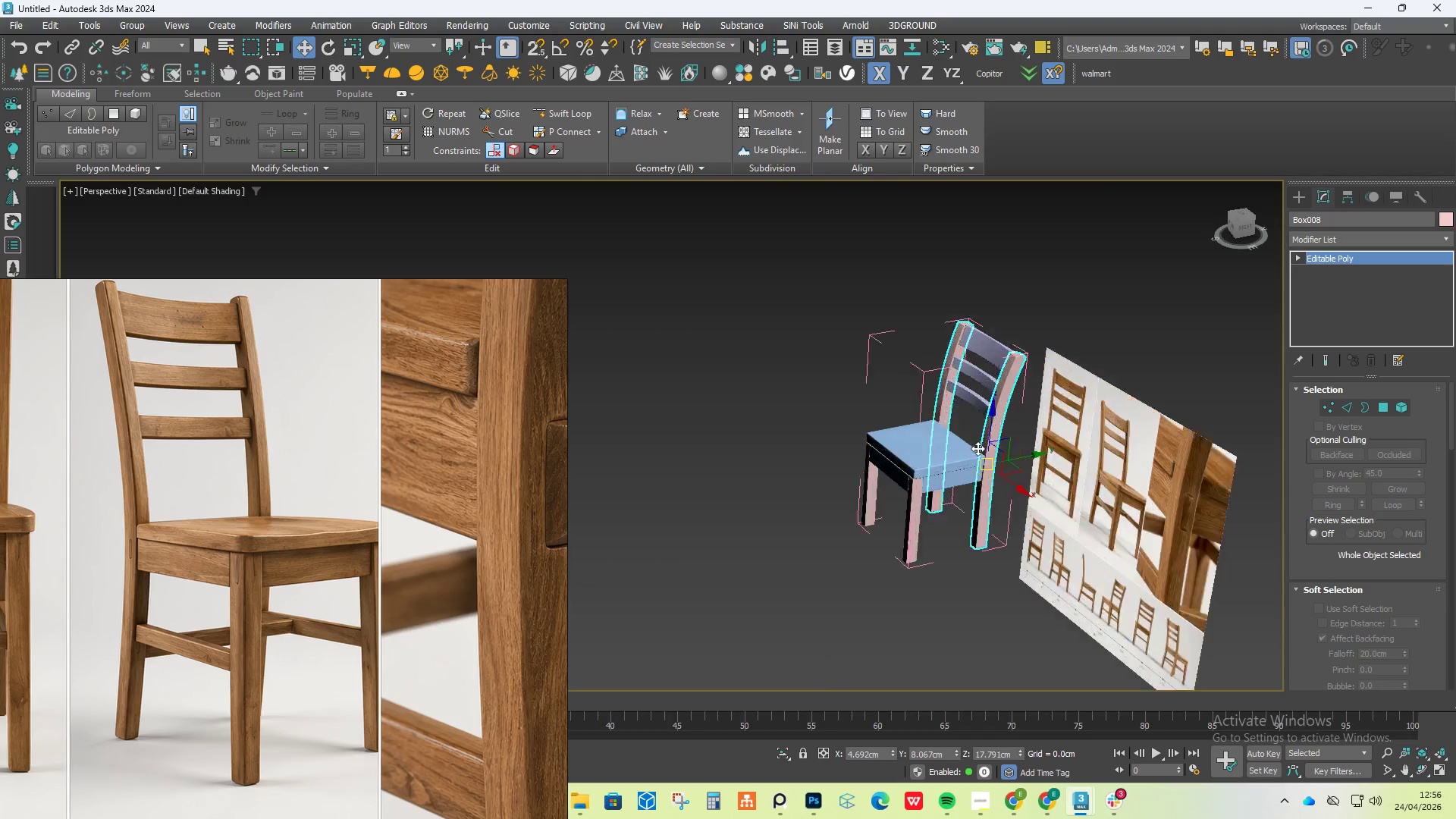 
scroll: coordinate [993, 391], scroll_direction: down, amount: 3.0
 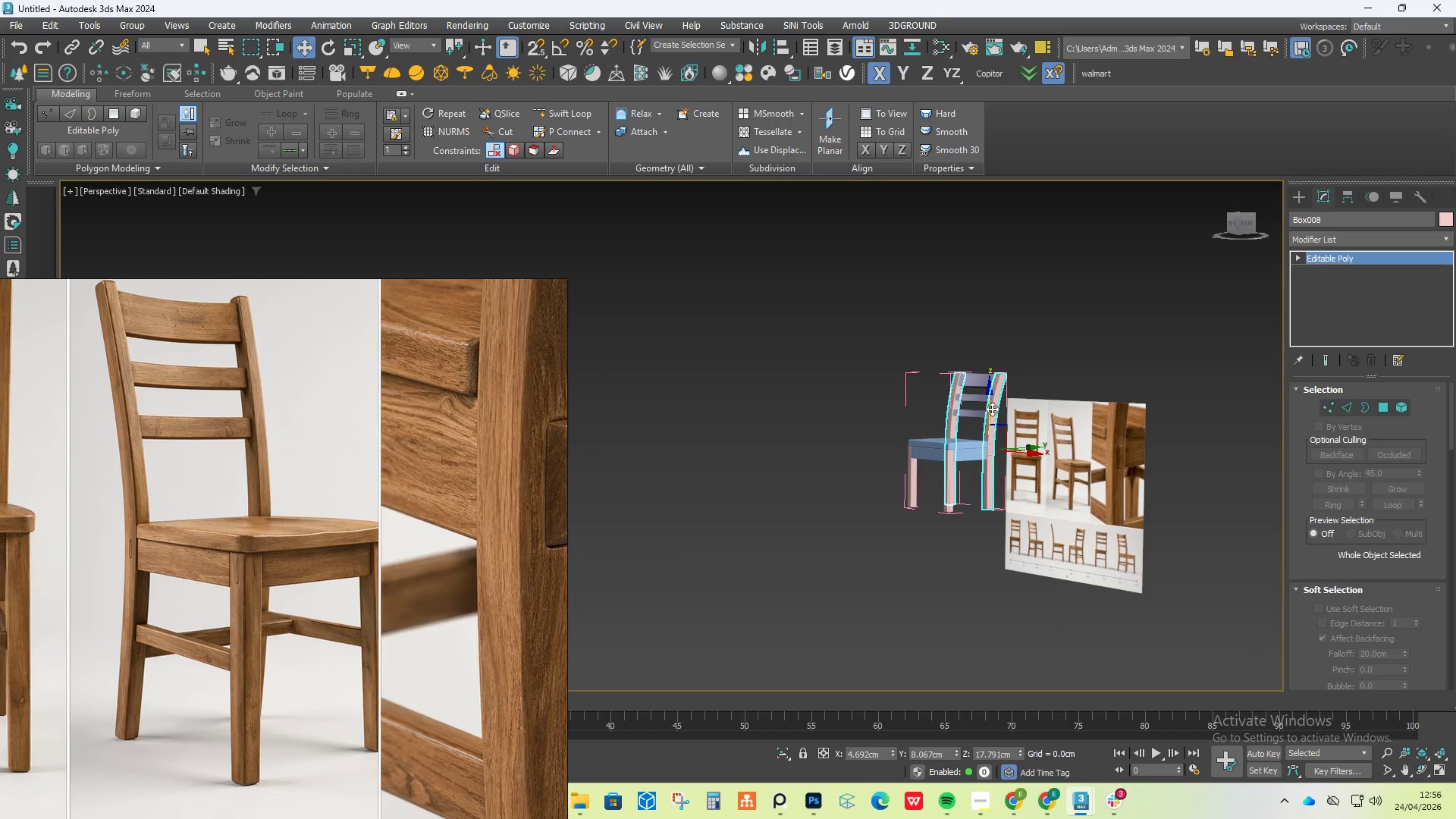 
scroll: coordinate [977, 448], scroll_direction: up, amount: 5.0
 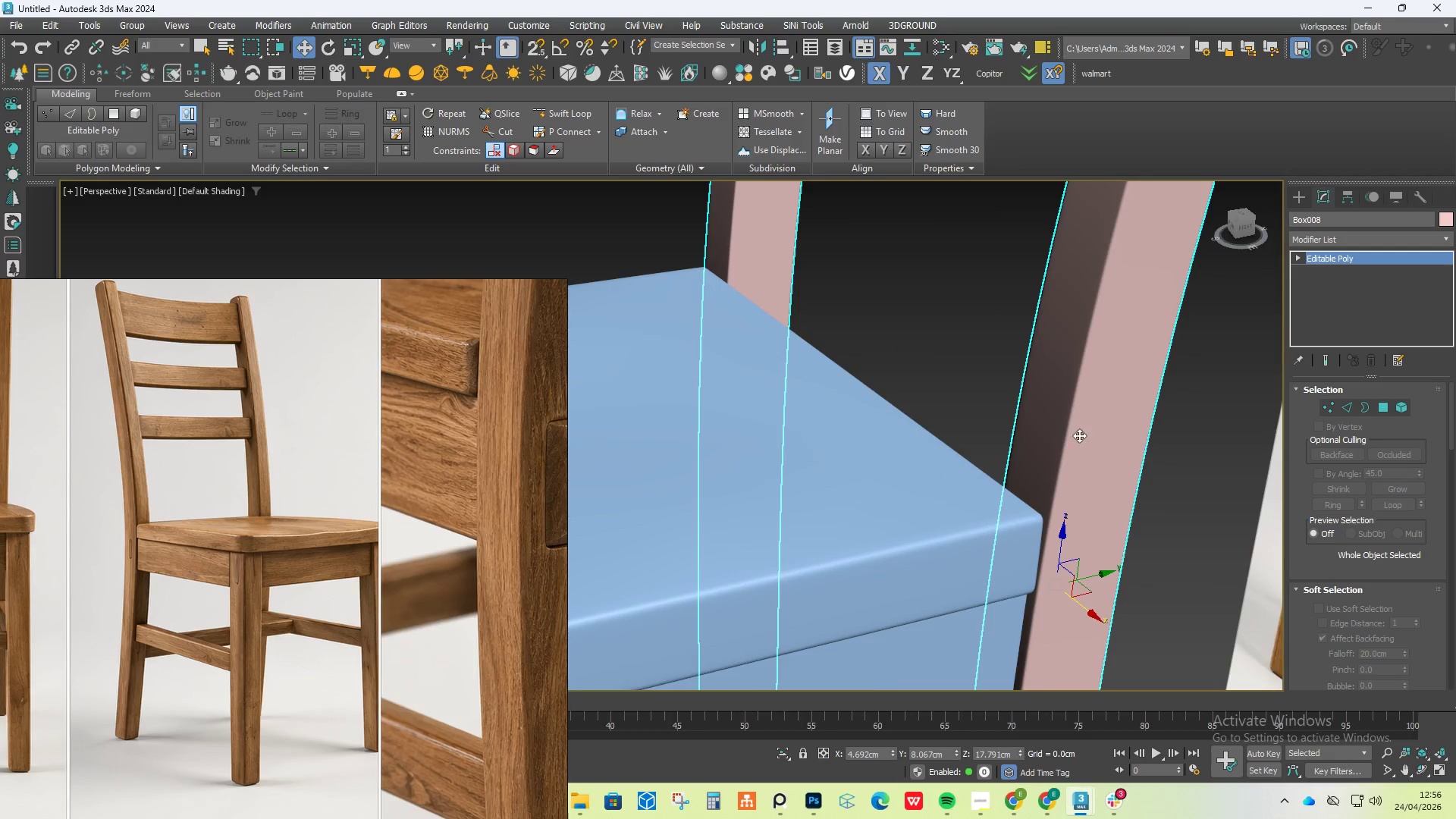 
scroll: coordinate [1094, 431], scroll_direction: down, amount: 2.0
 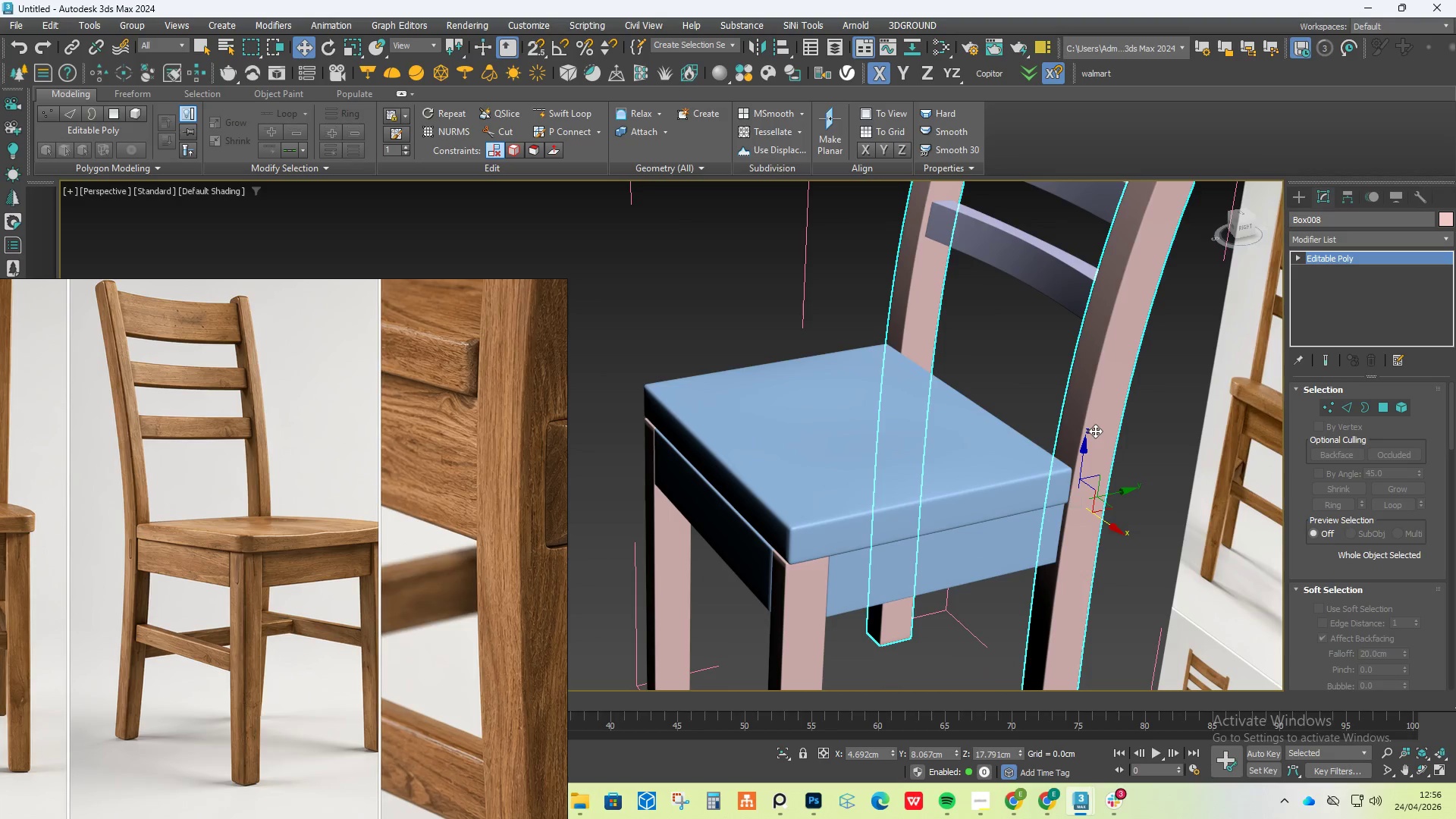 
key(F4)
 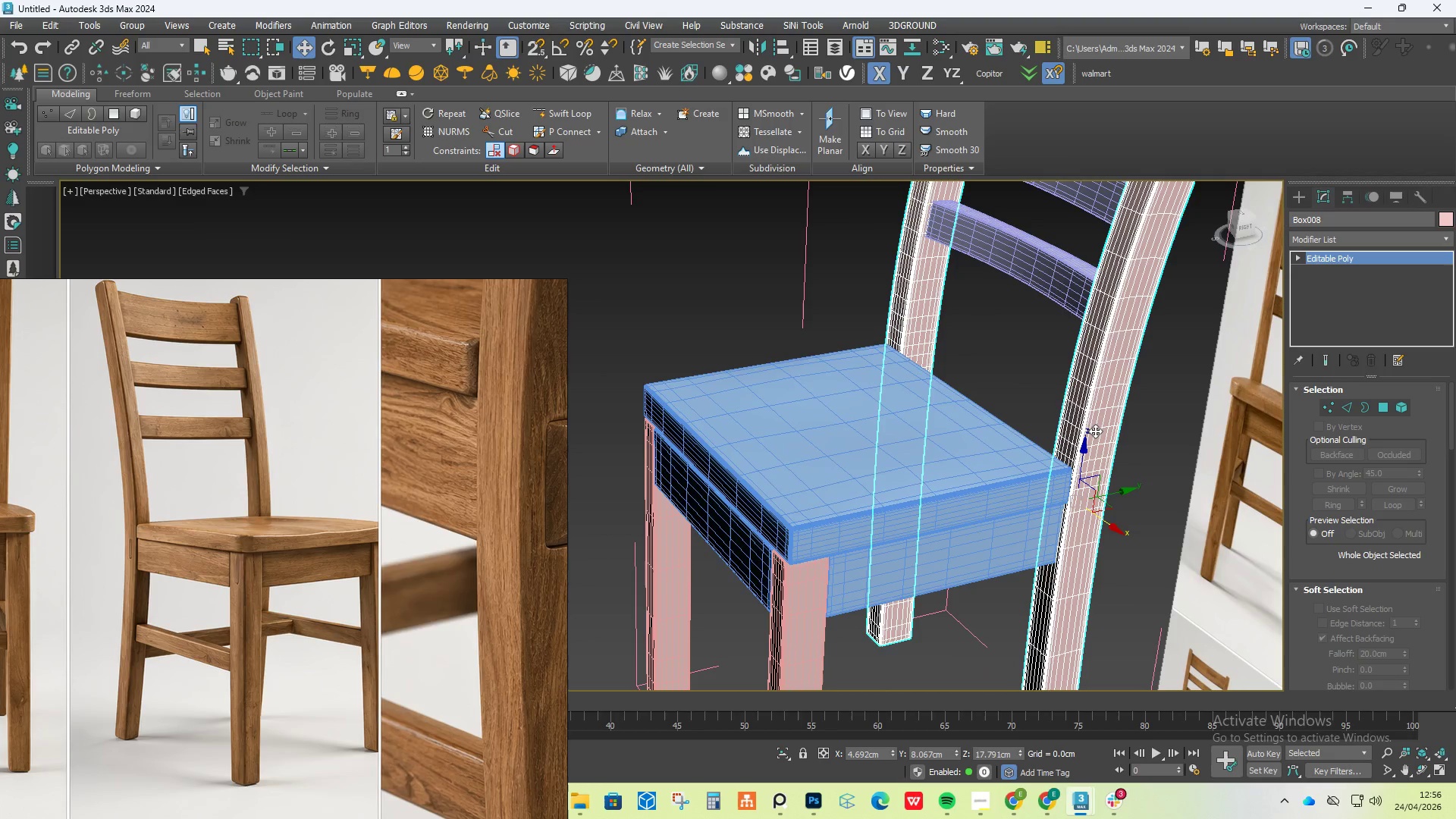 
key(Control+Z)
 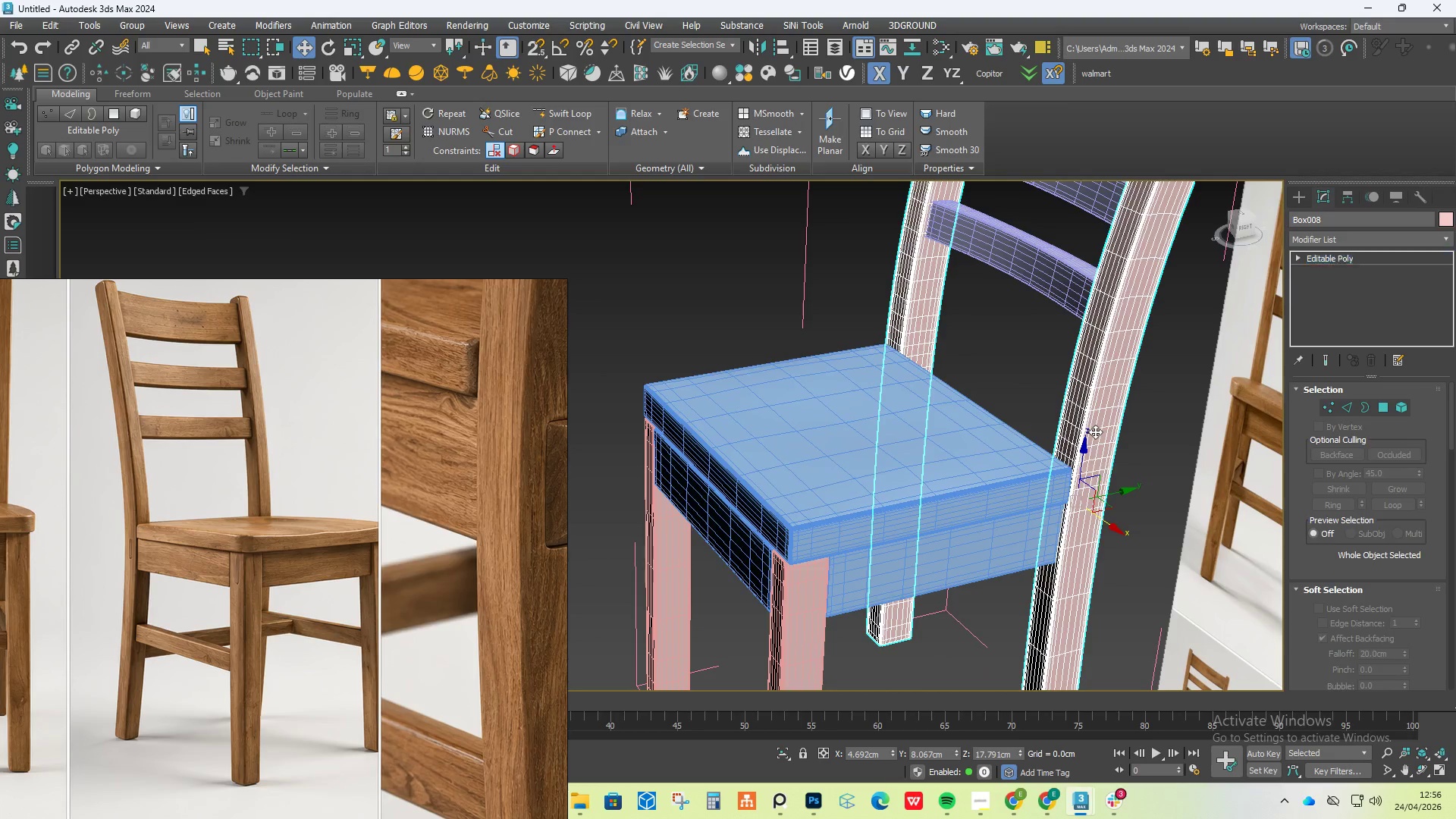 
key(Control+Z)
 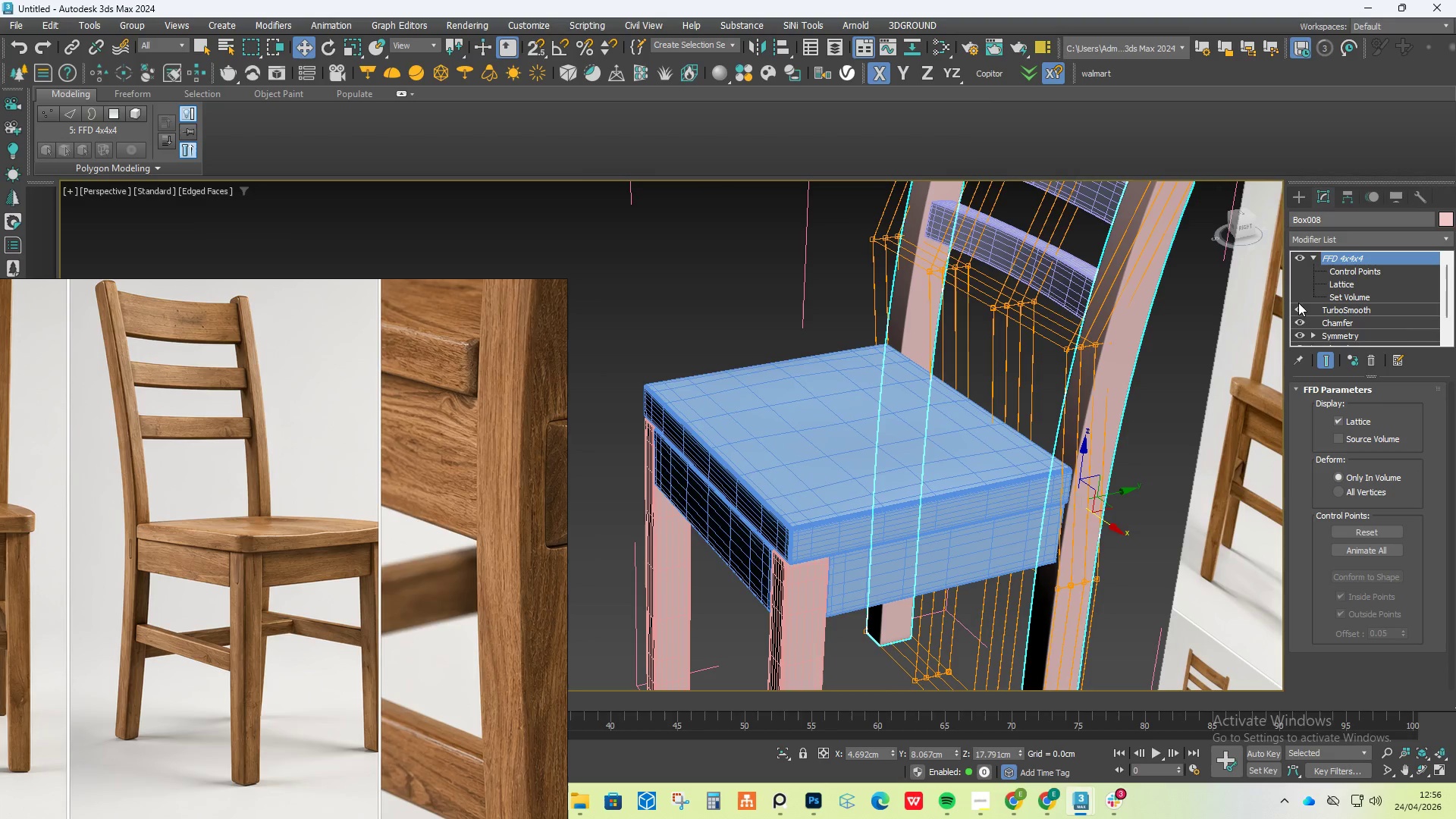 
left_click([1298, 310])
 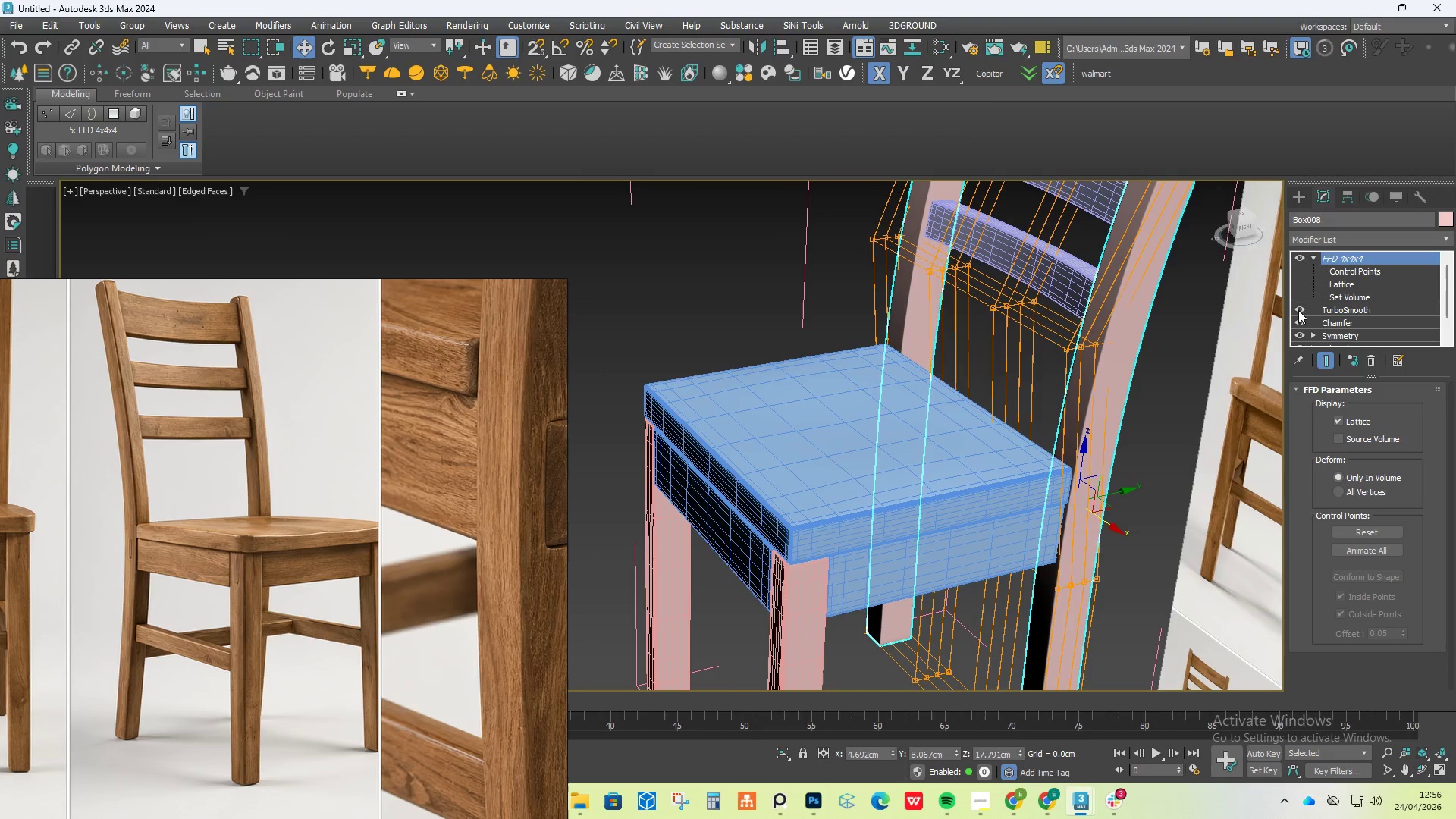 
double_click([1298, 310])
 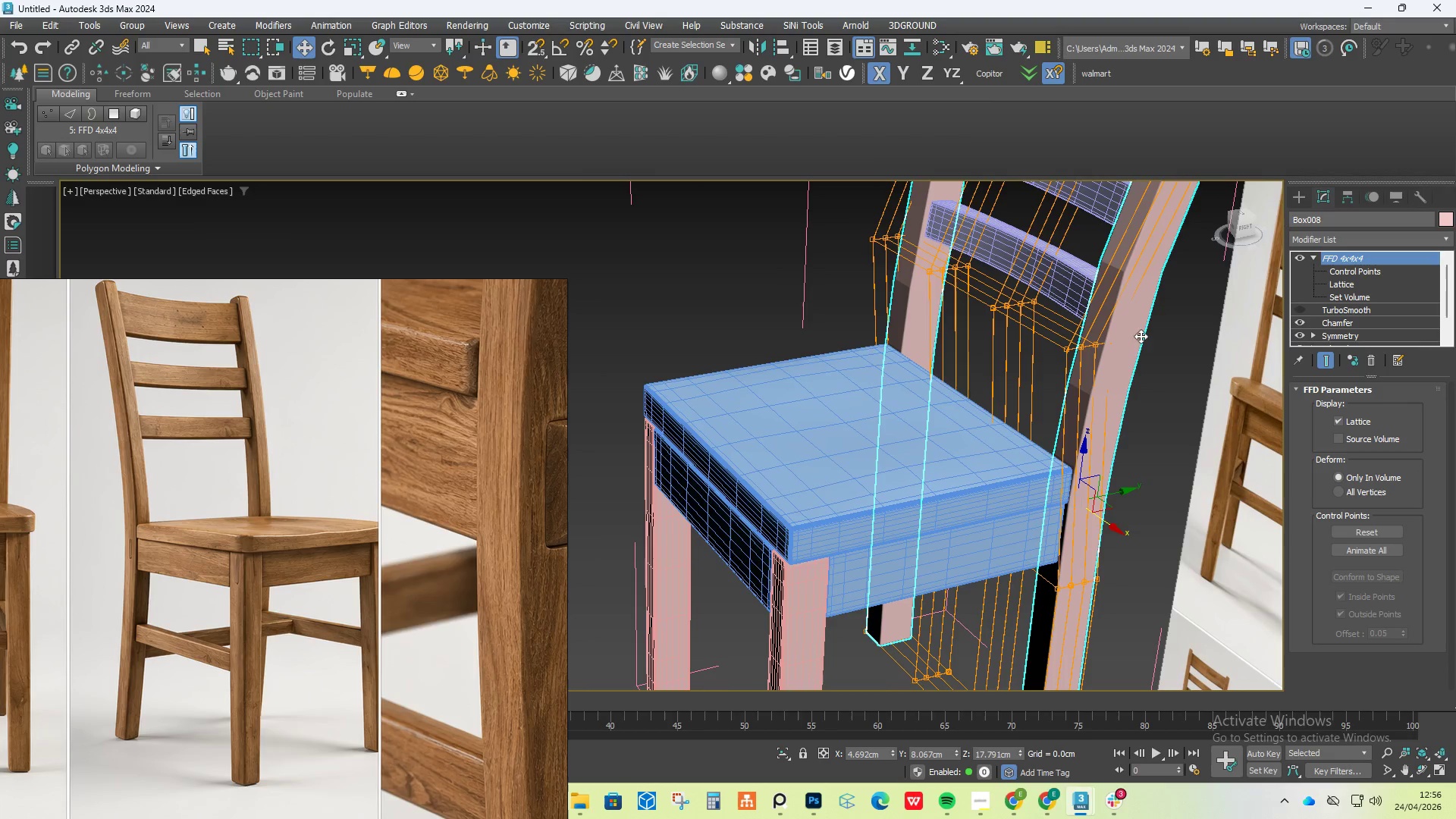 
scroll: coordinate [1109, 337], scroll_direction: down, amount: 2.0
 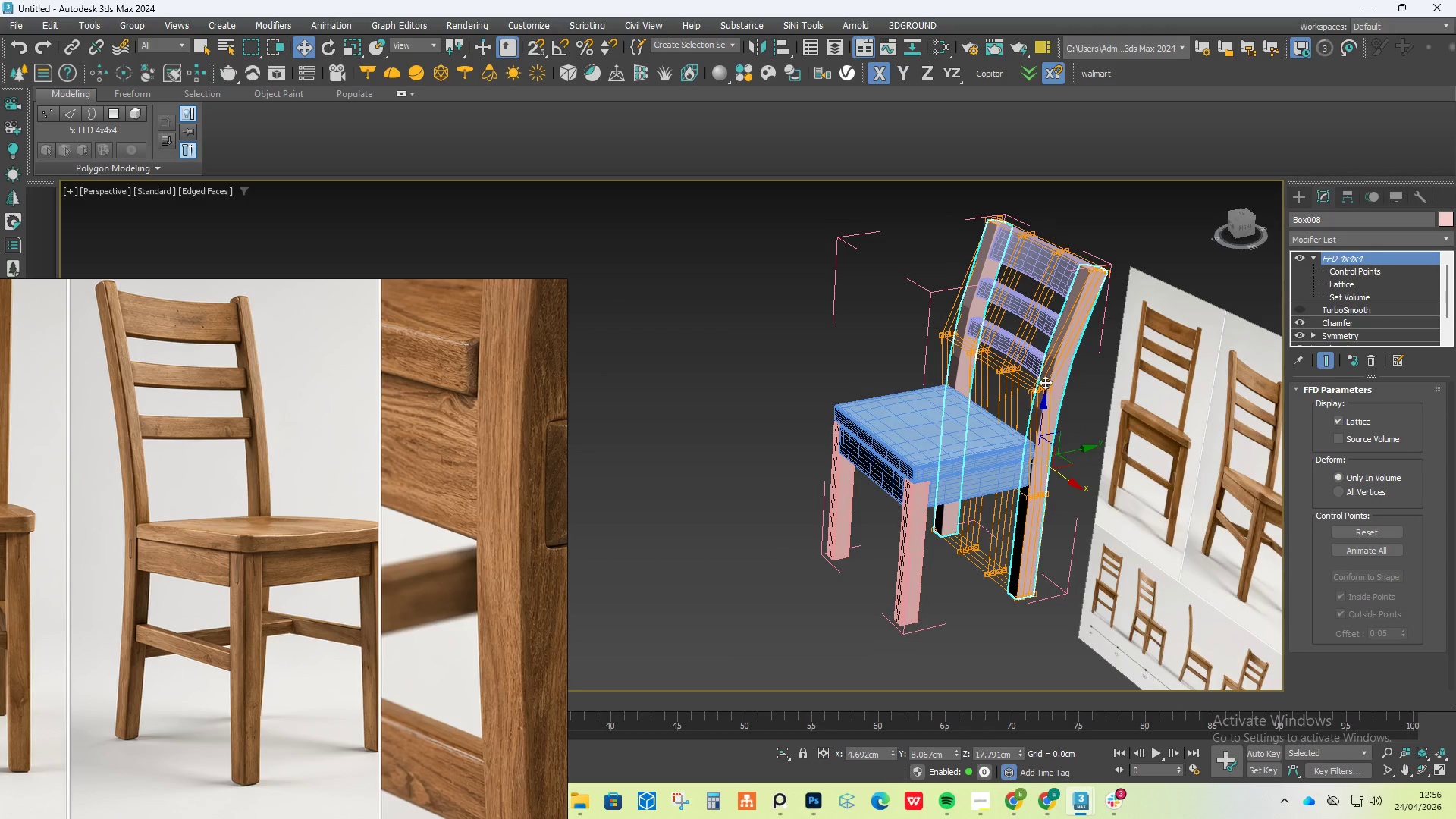 
scroll: coordinate [1062, 287], scroll_direction: up, amount: 2.0
 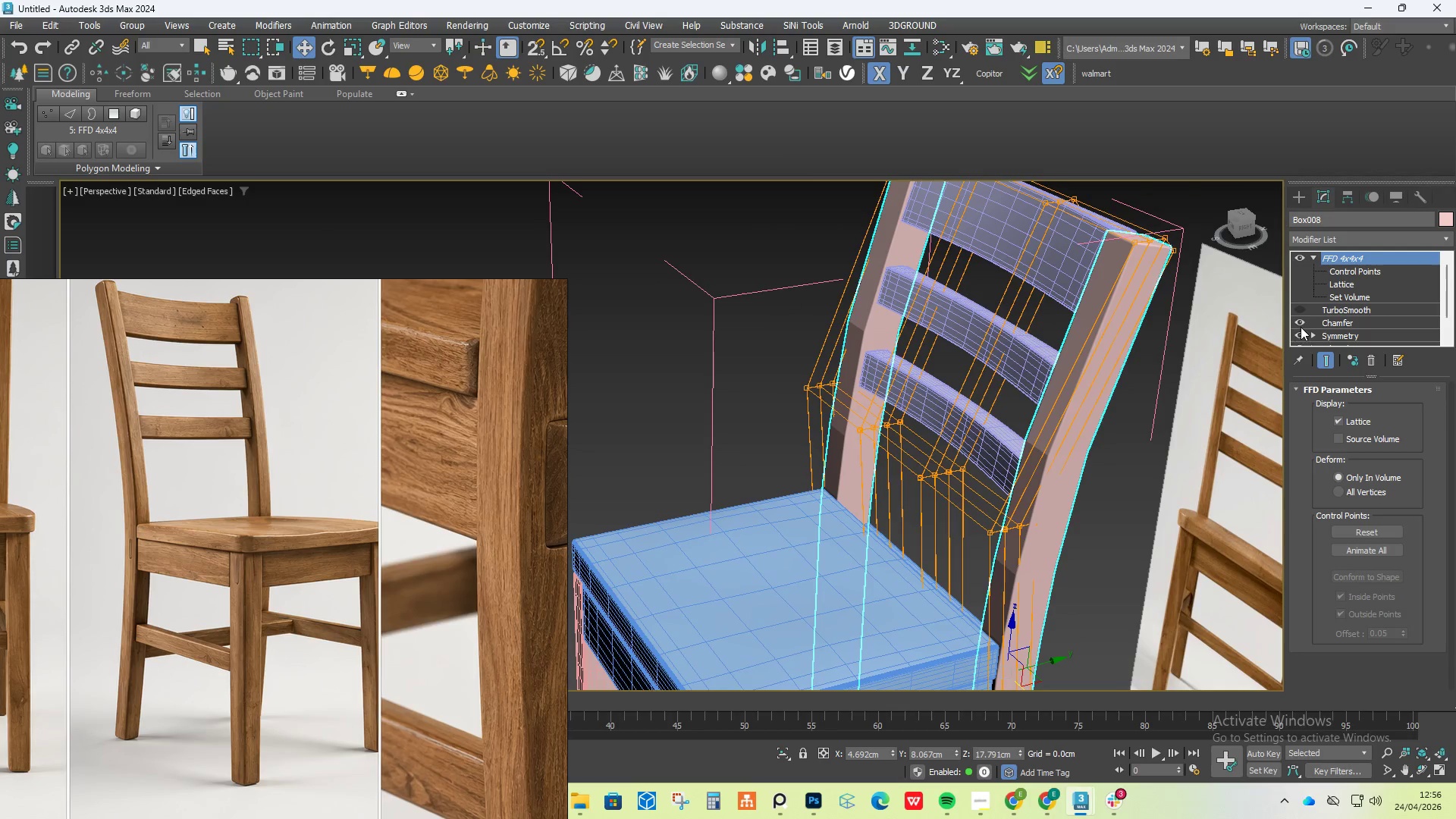 
left_click([1303, 323])
 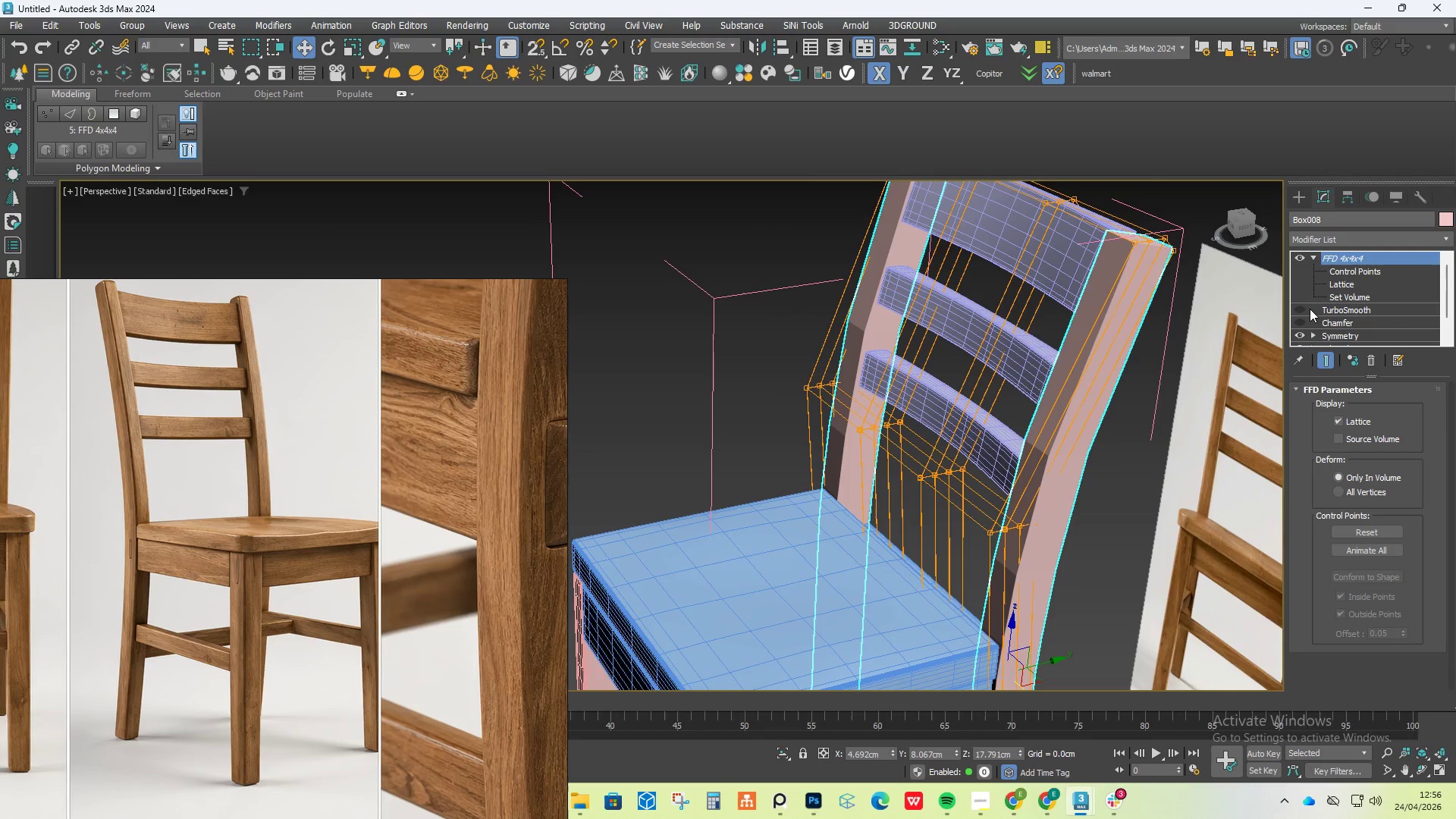 
left_click([1338, 309])
 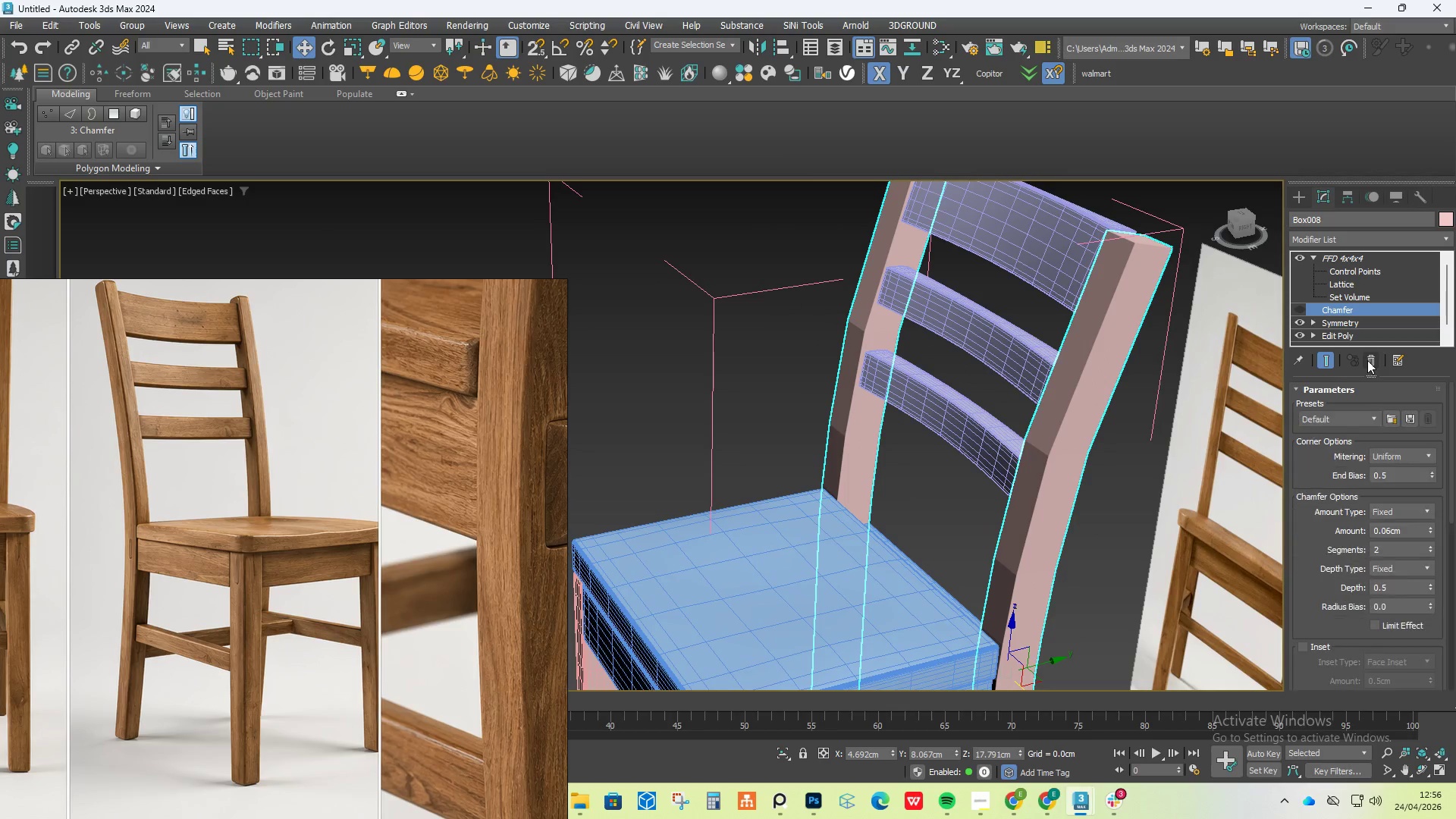 
left_click([1367, 360])
 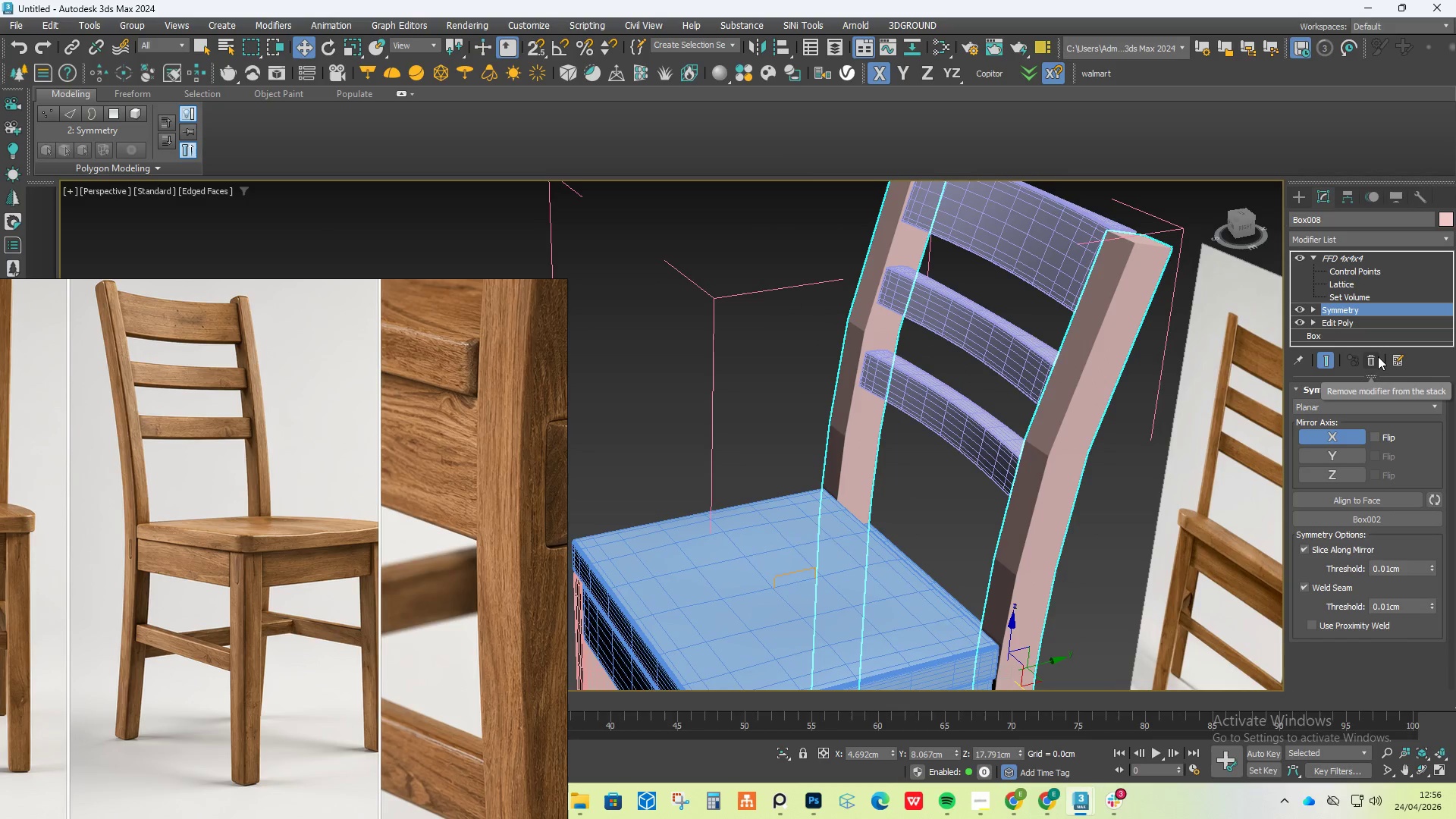 
hold_key(key=AltLeft, duration=1.81)
 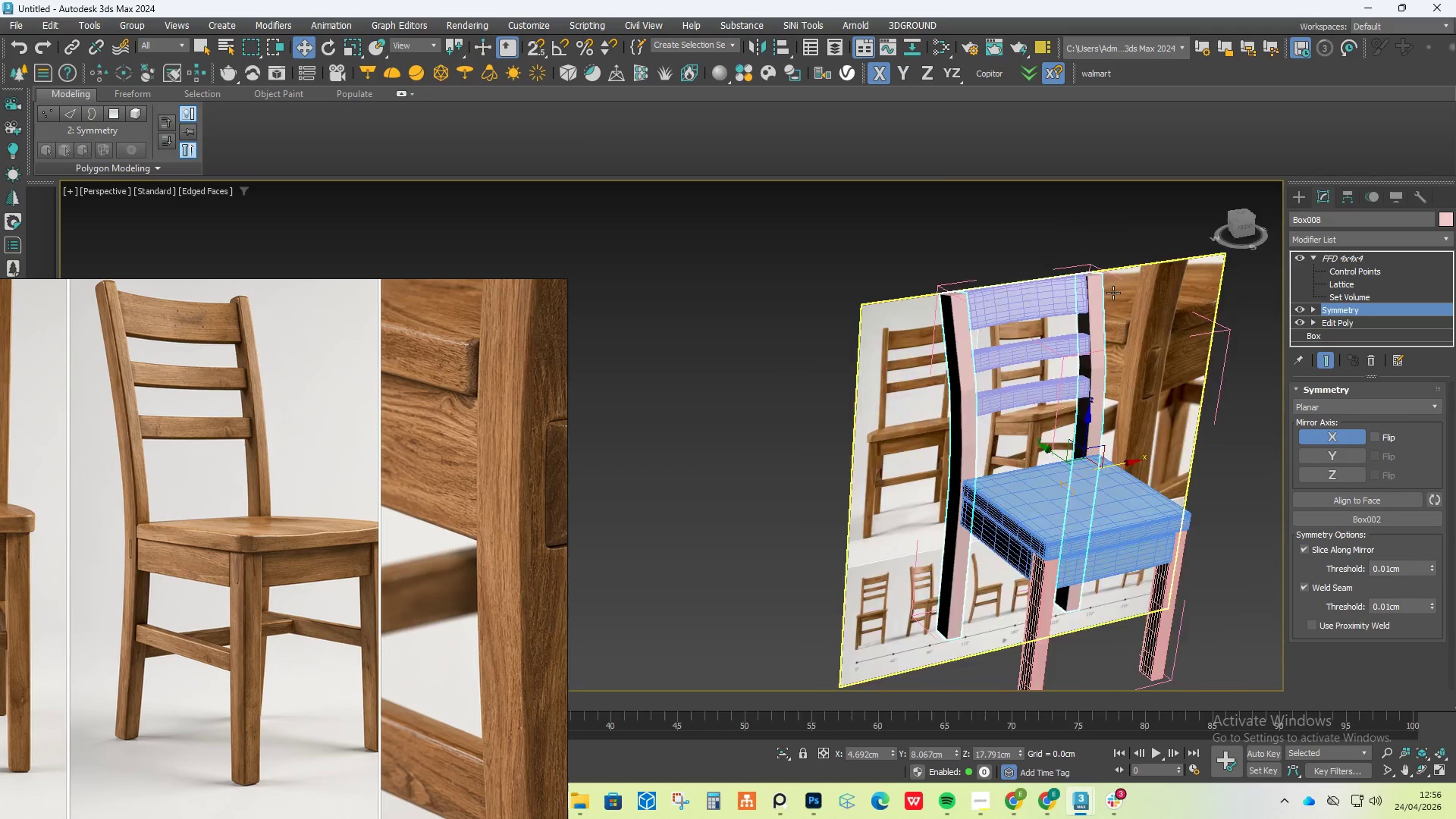 
scroll: coordinate [1069, 381], scroll_direction: down, amount: 2.0
 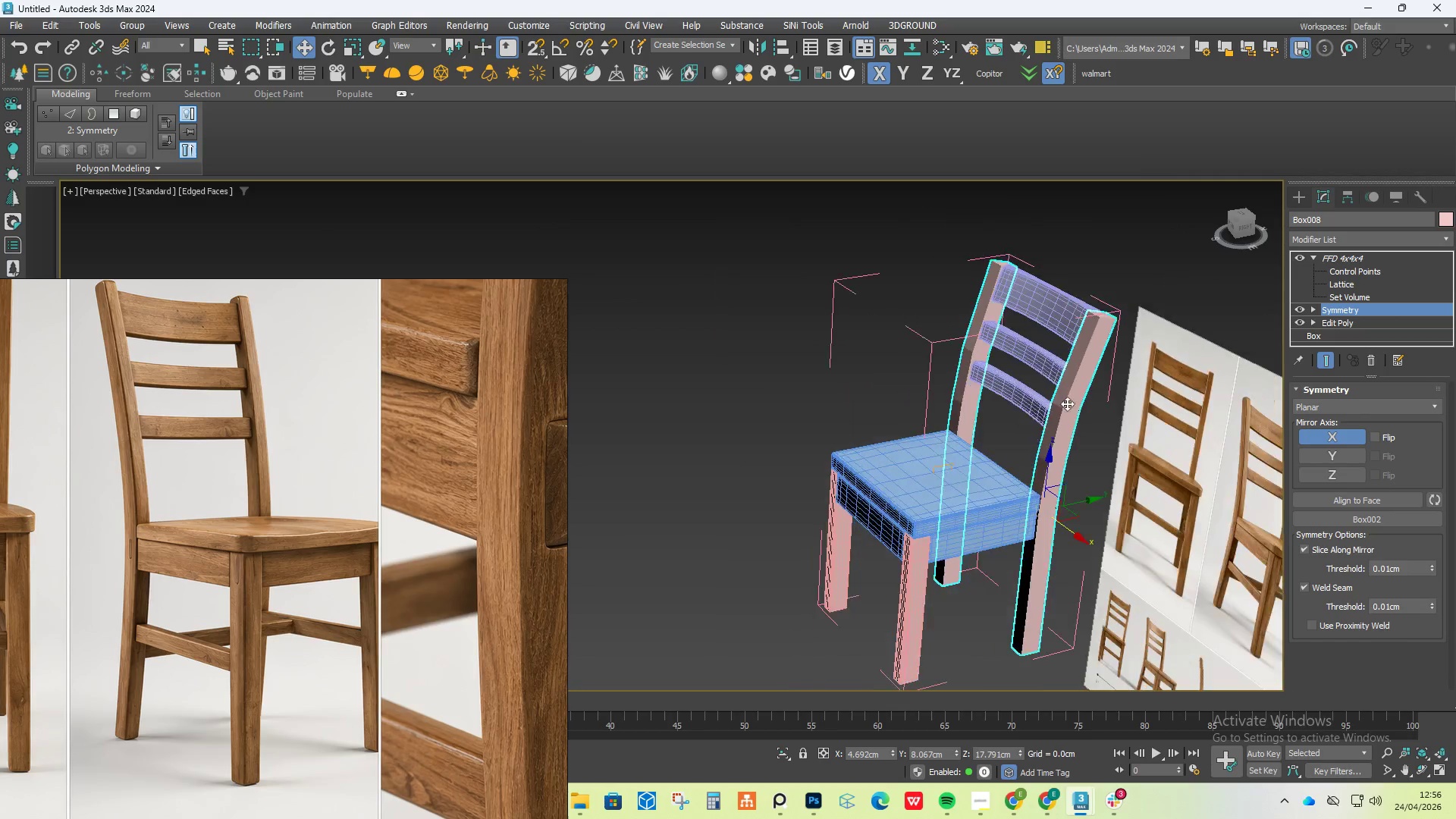 
left_click([907, 328])
 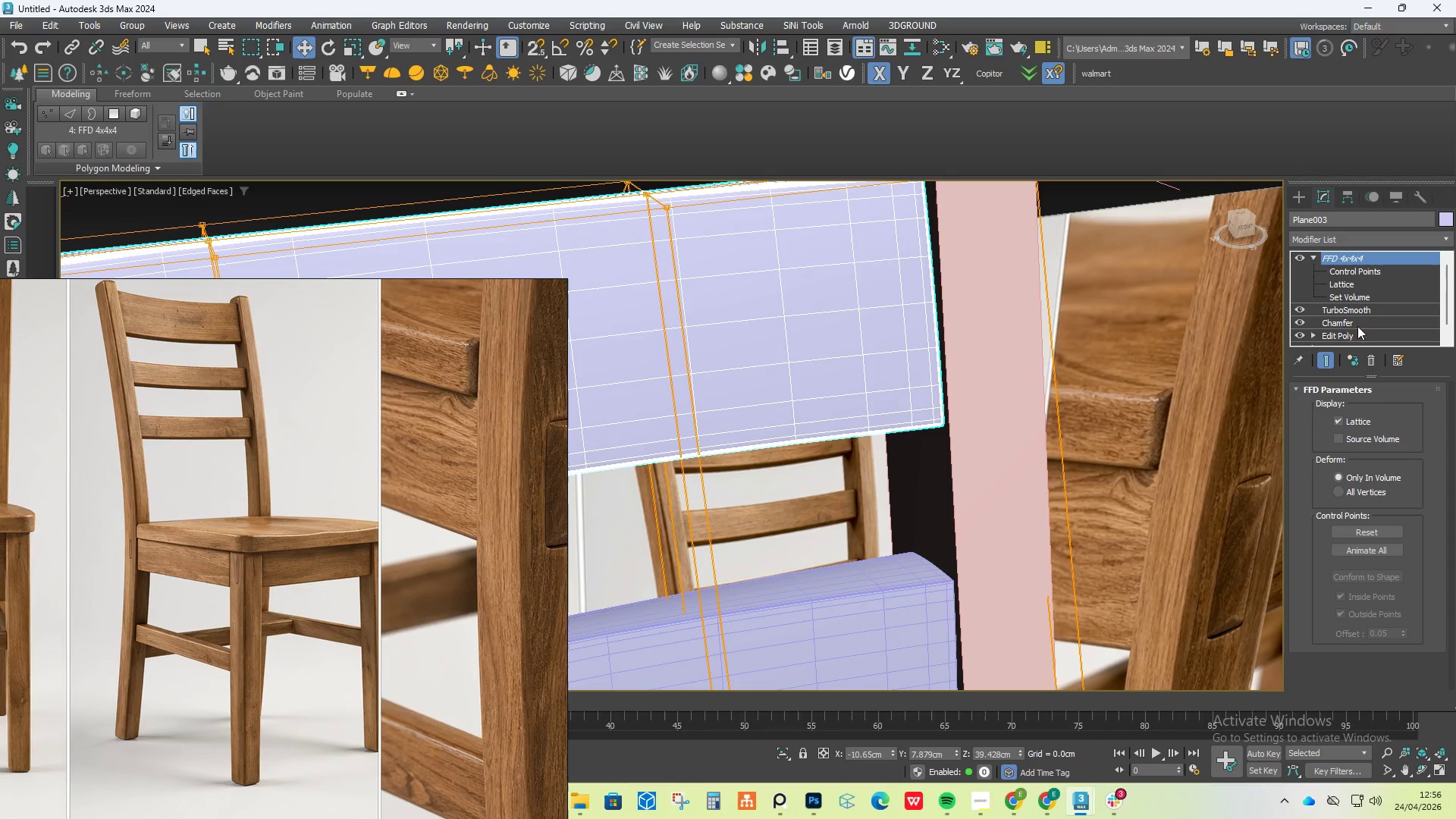 
scroll: coordinate [1113, 293], scroll_direction: up, amount: 3.0
 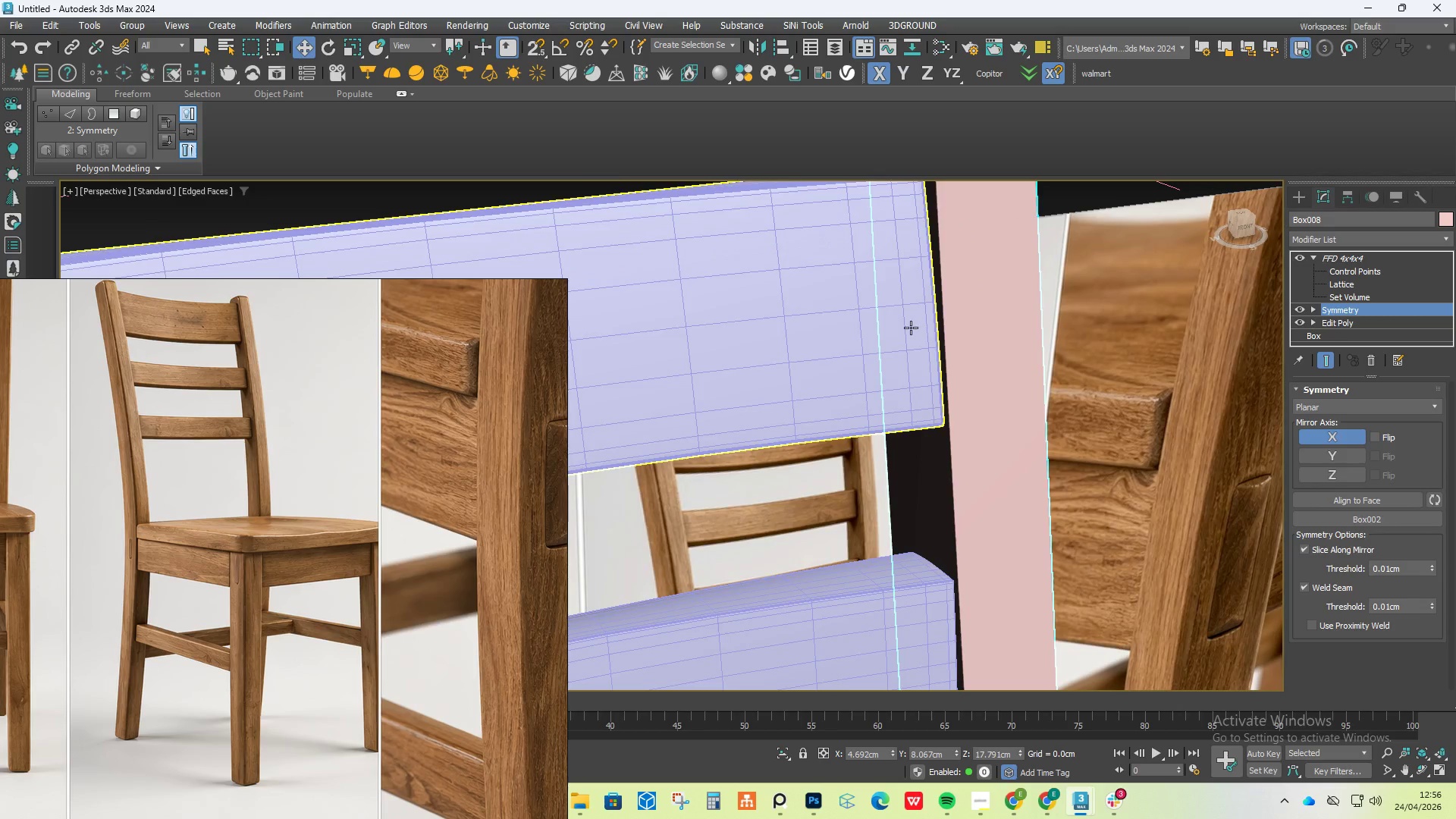 
left_click([1326, 309])
 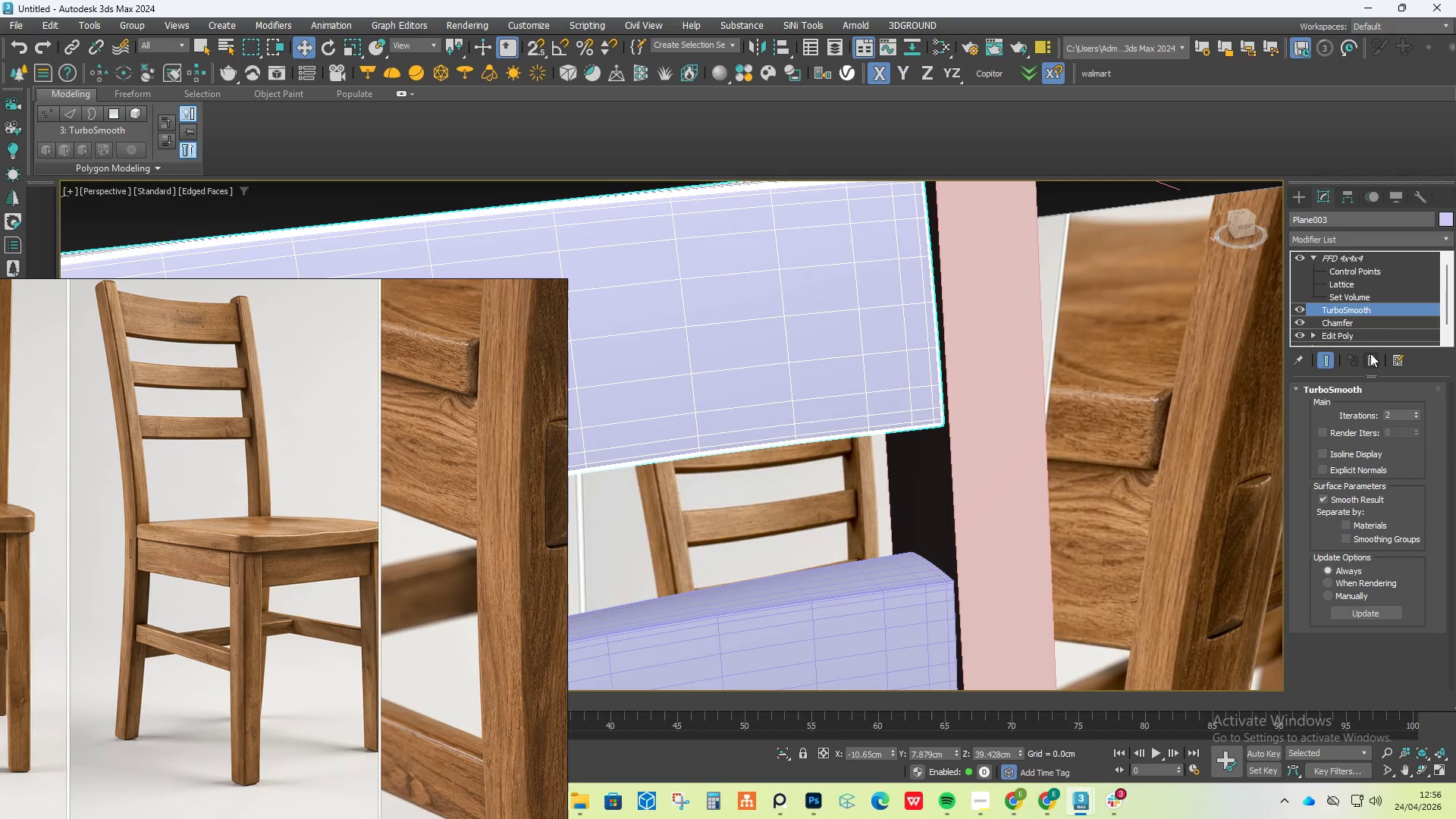 
left_click([1370, 354])
 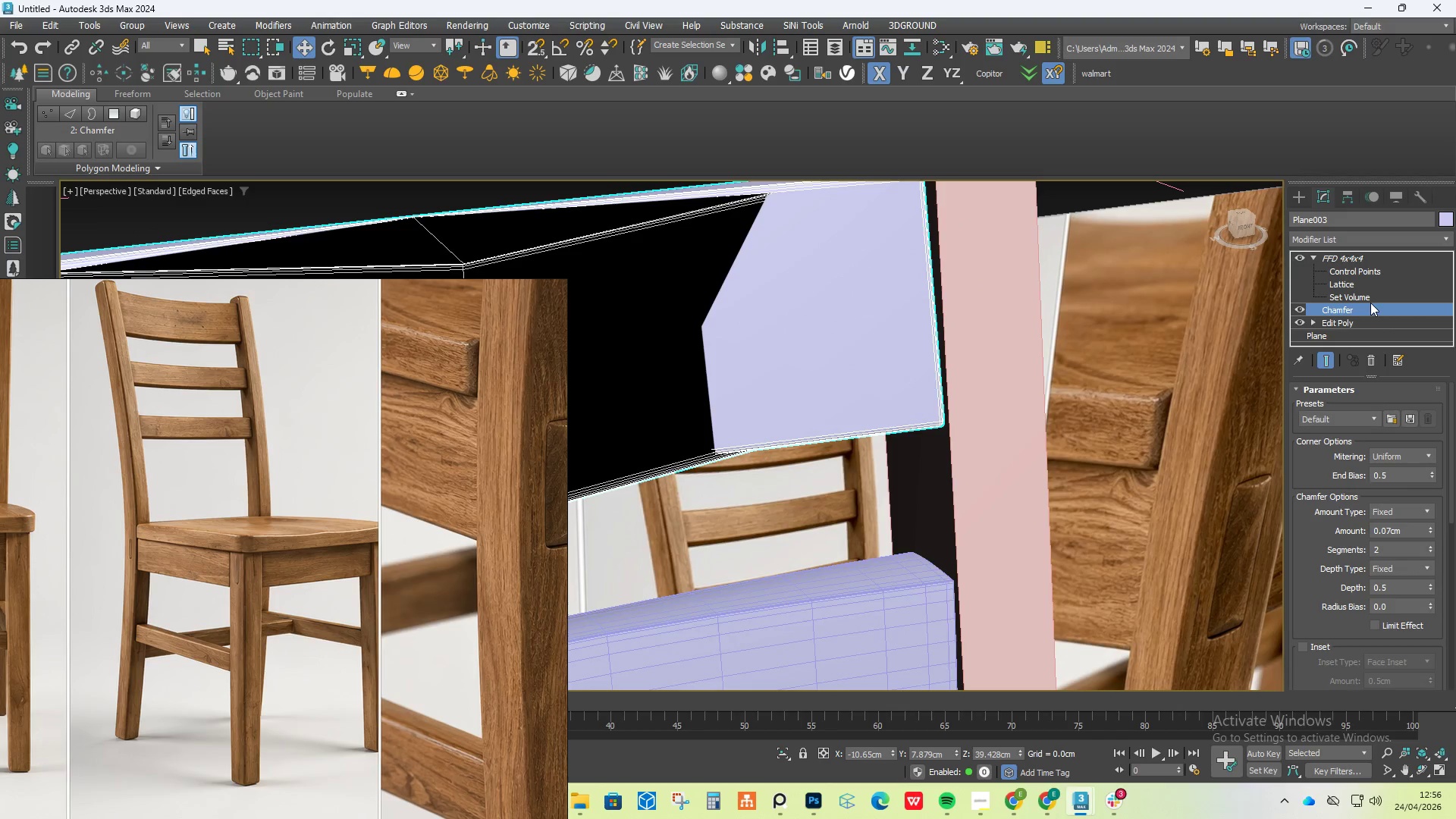 
left_click([1373, 359])
 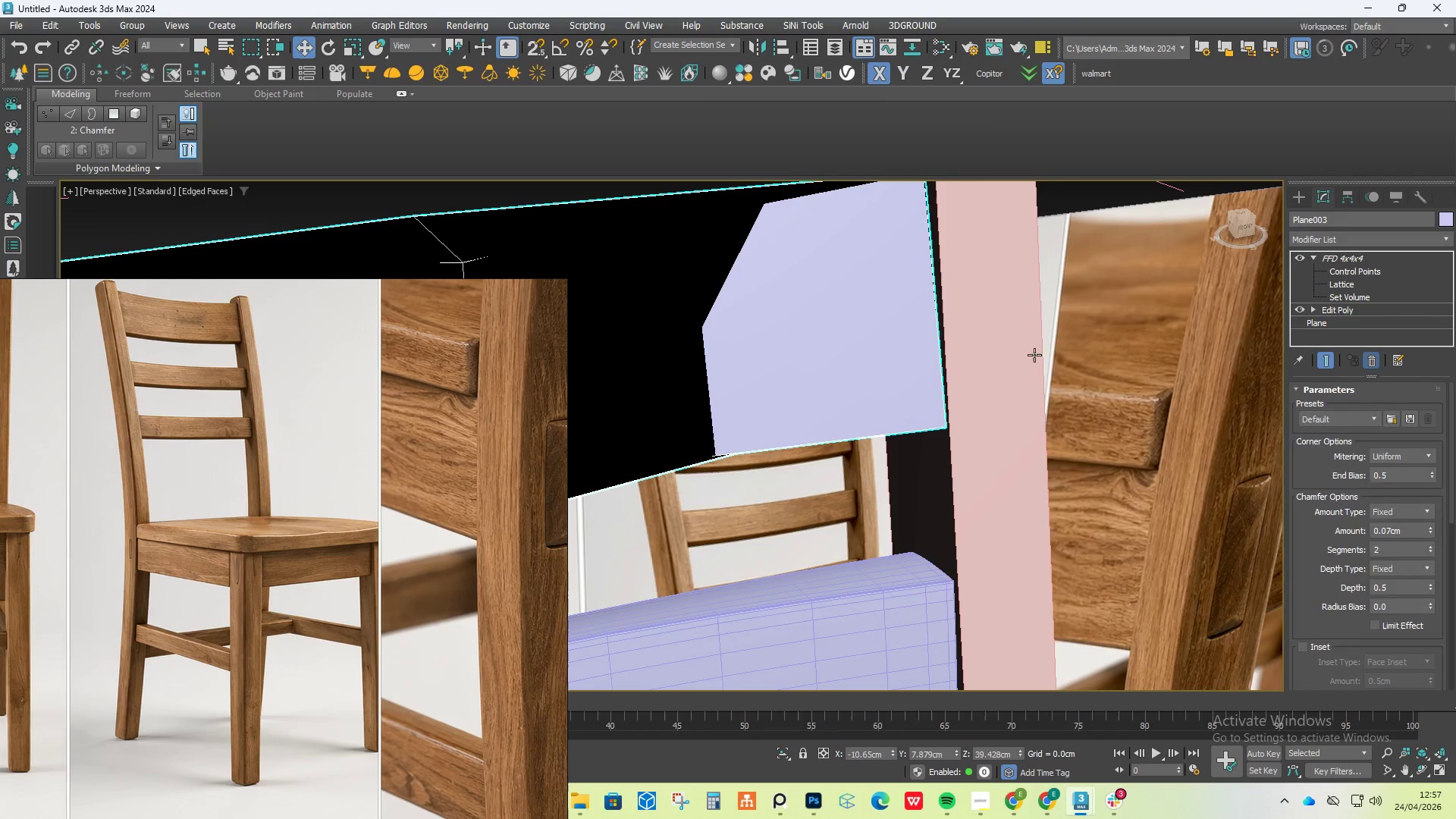 
scroll: coordinate [999, 354], scroll_direction: down, amount: 3.0
 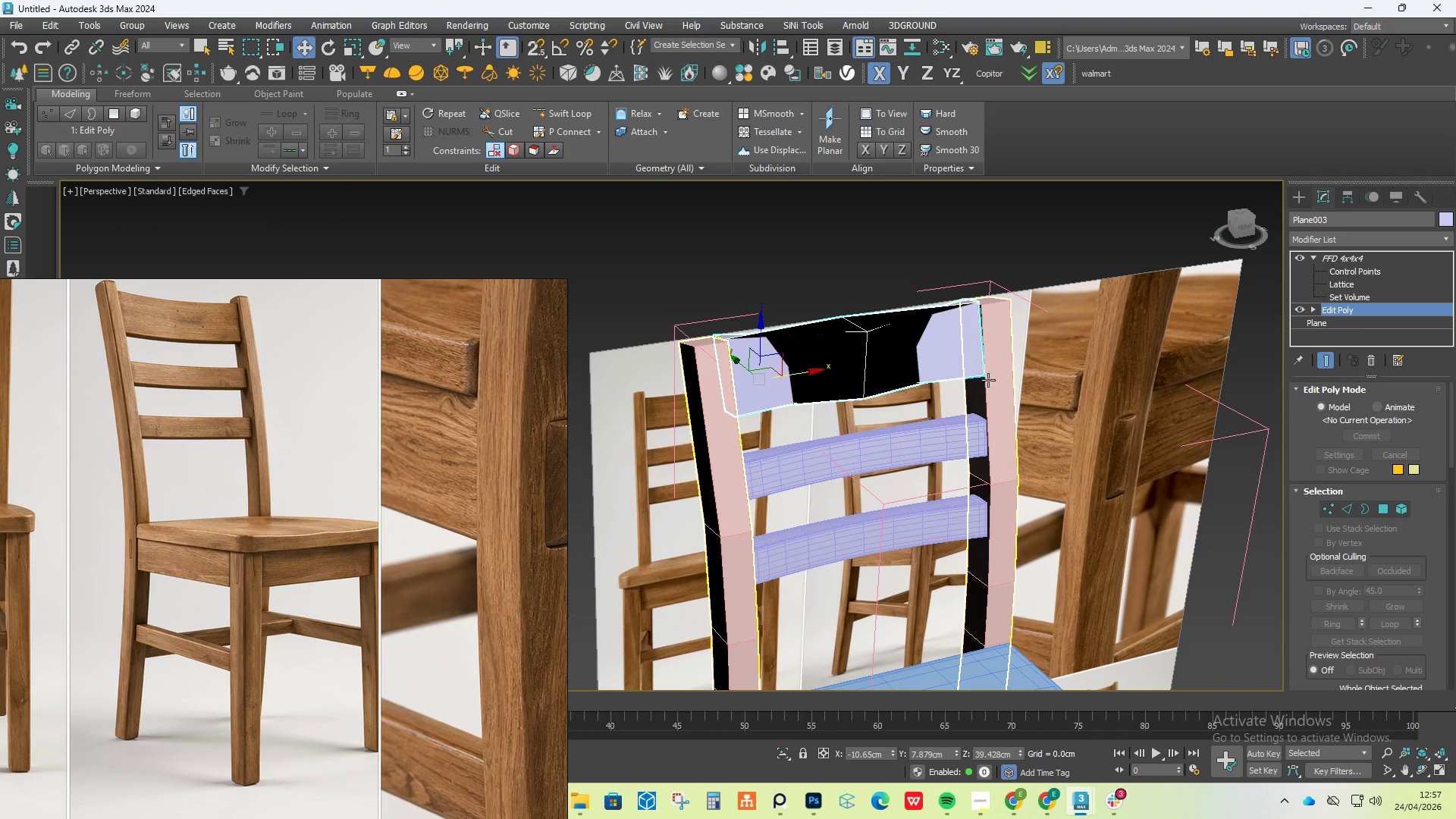 
hold_key(key=AltLeft, duration=3.16)
 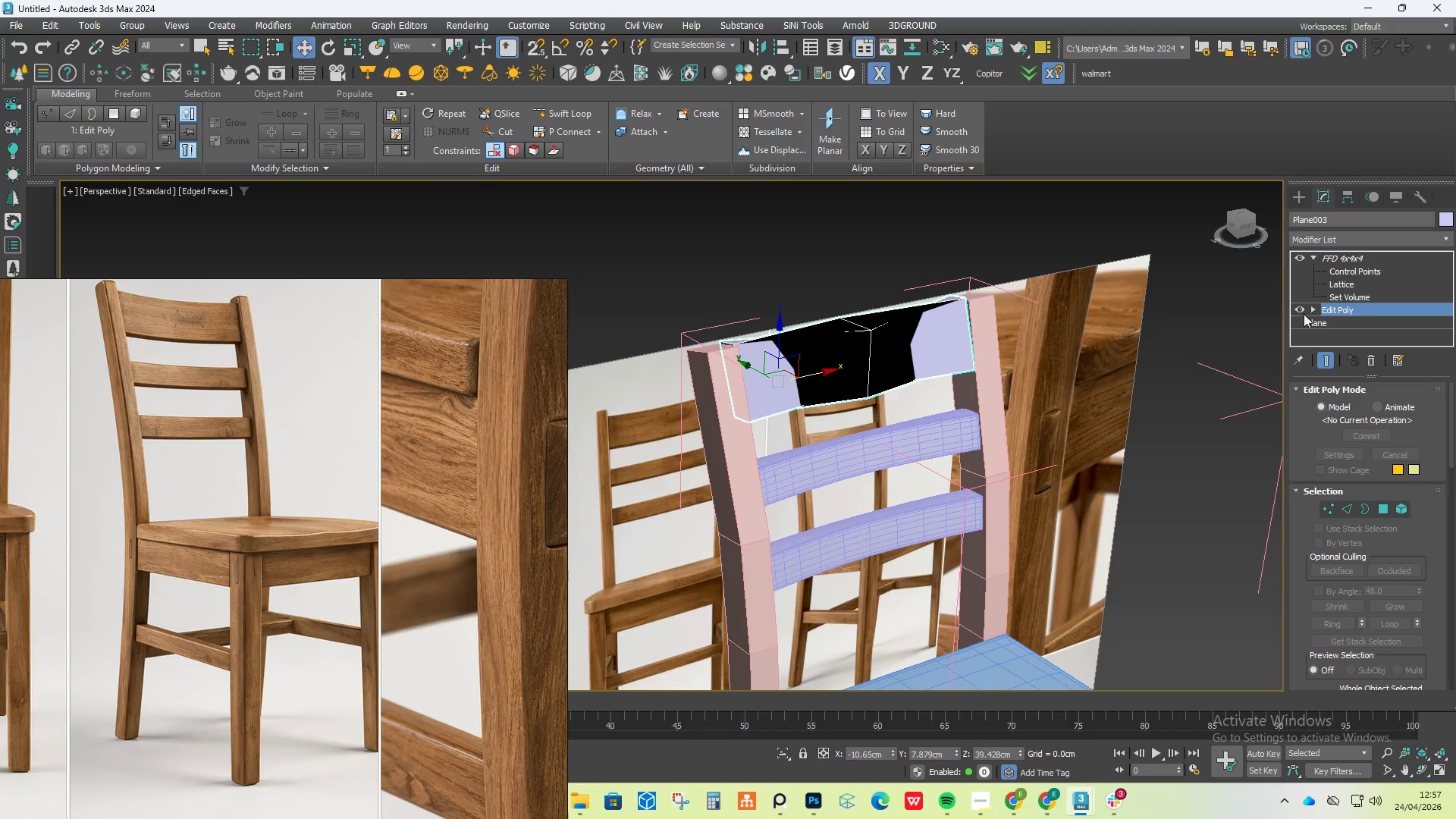 
key(Control+Z)
 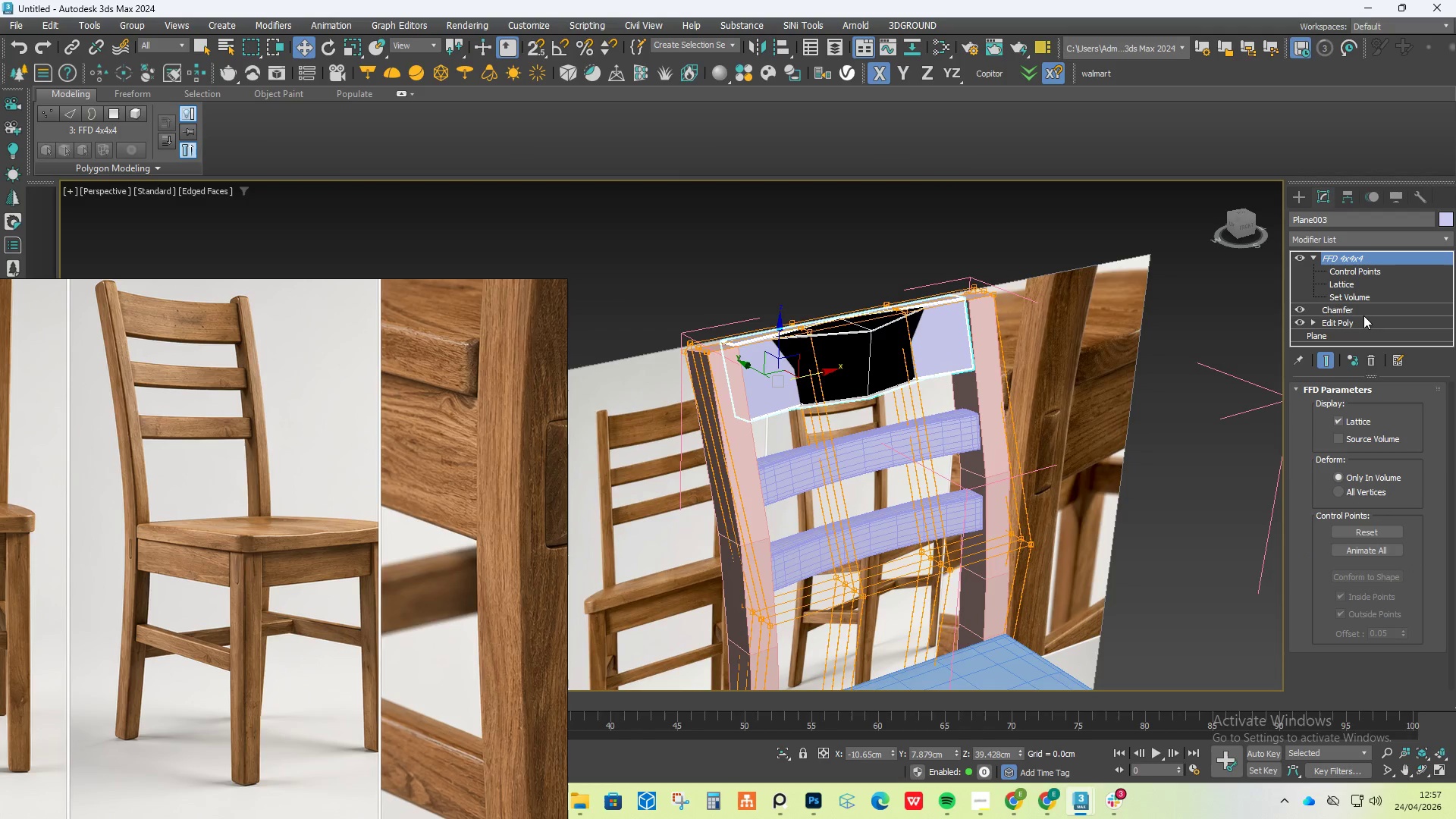 
key(Control+Z)
 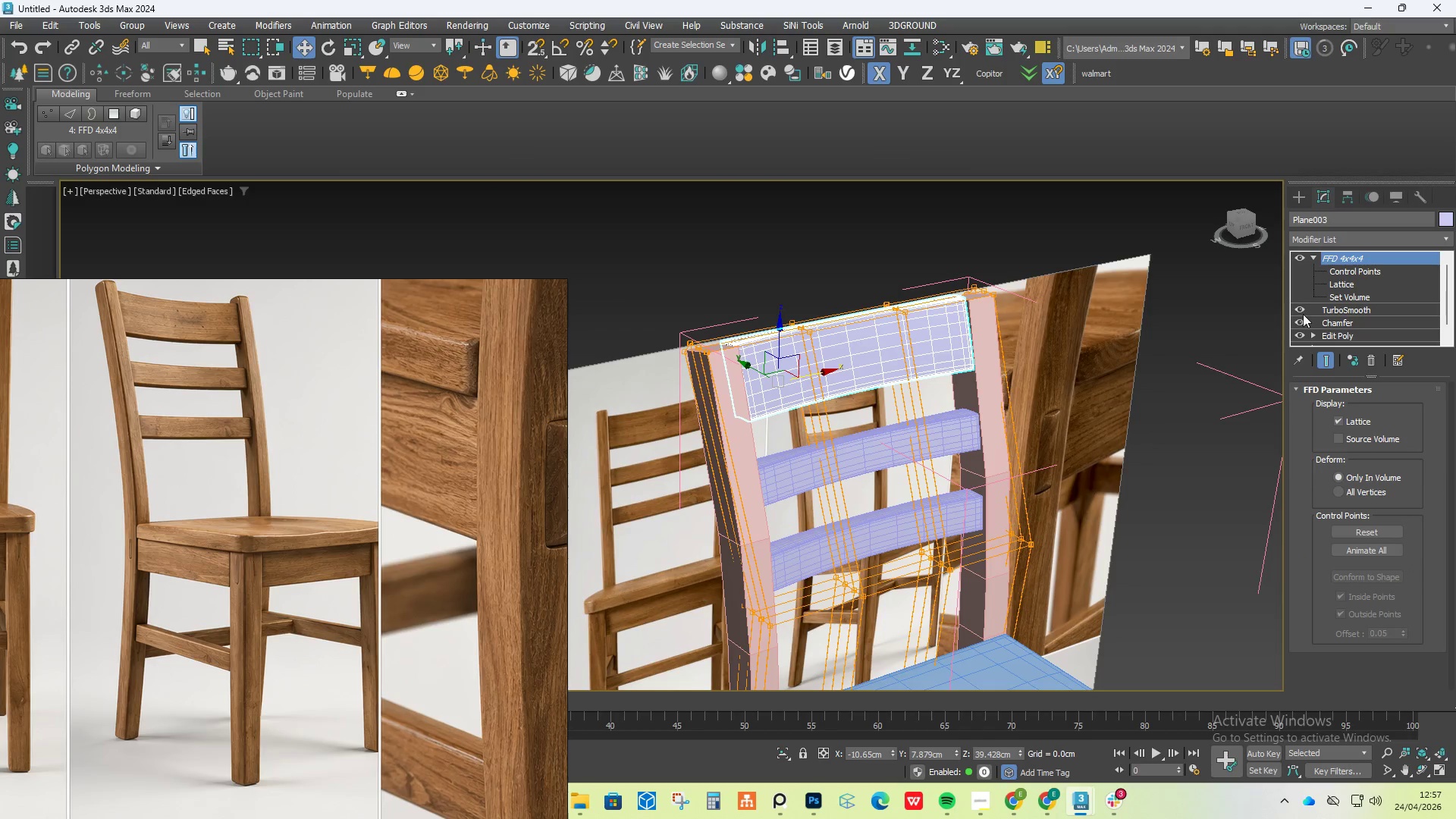 
left_click([1300, 312])
 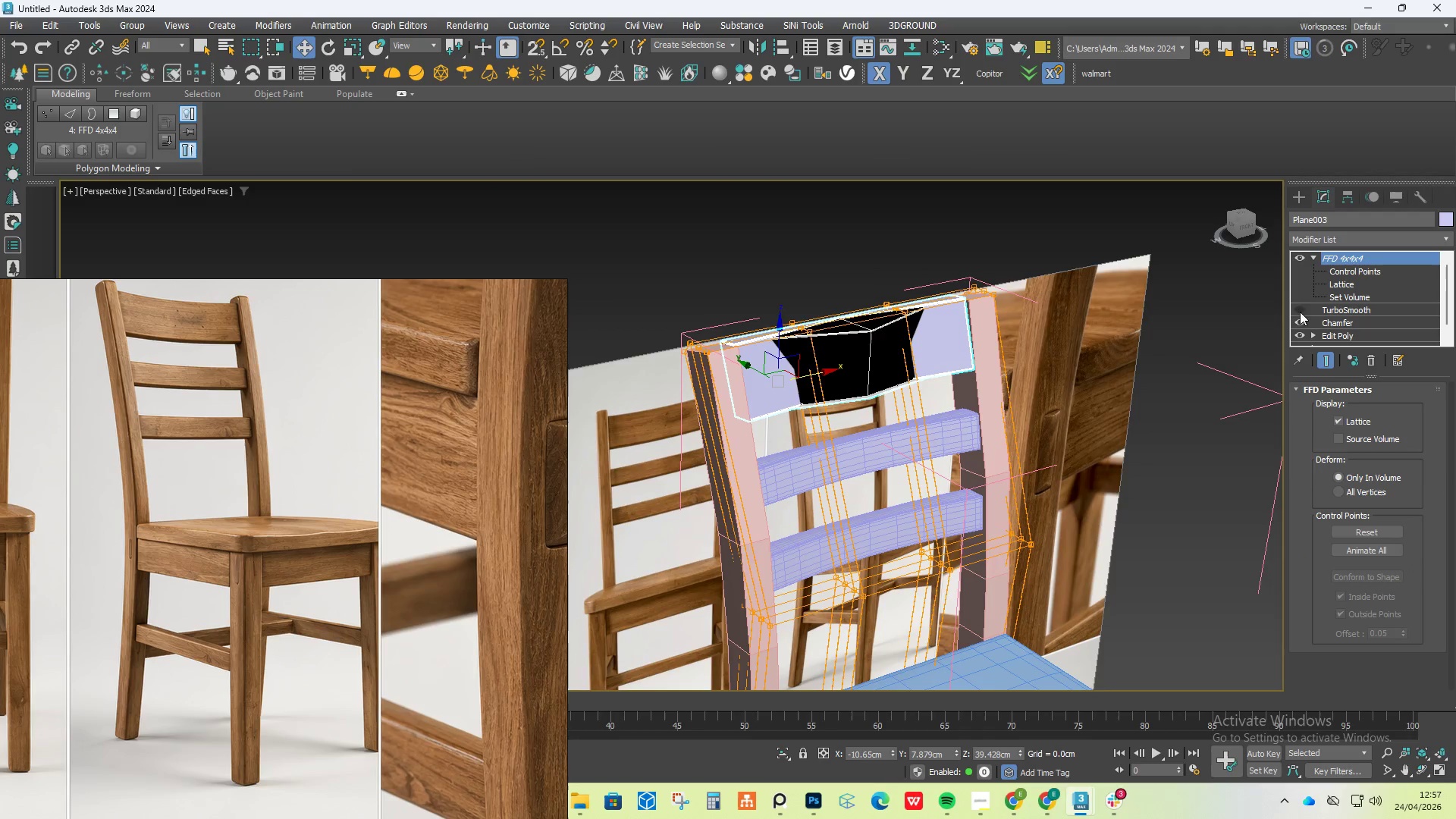 
hold_key(key=AltLeft, duration=0.69)
 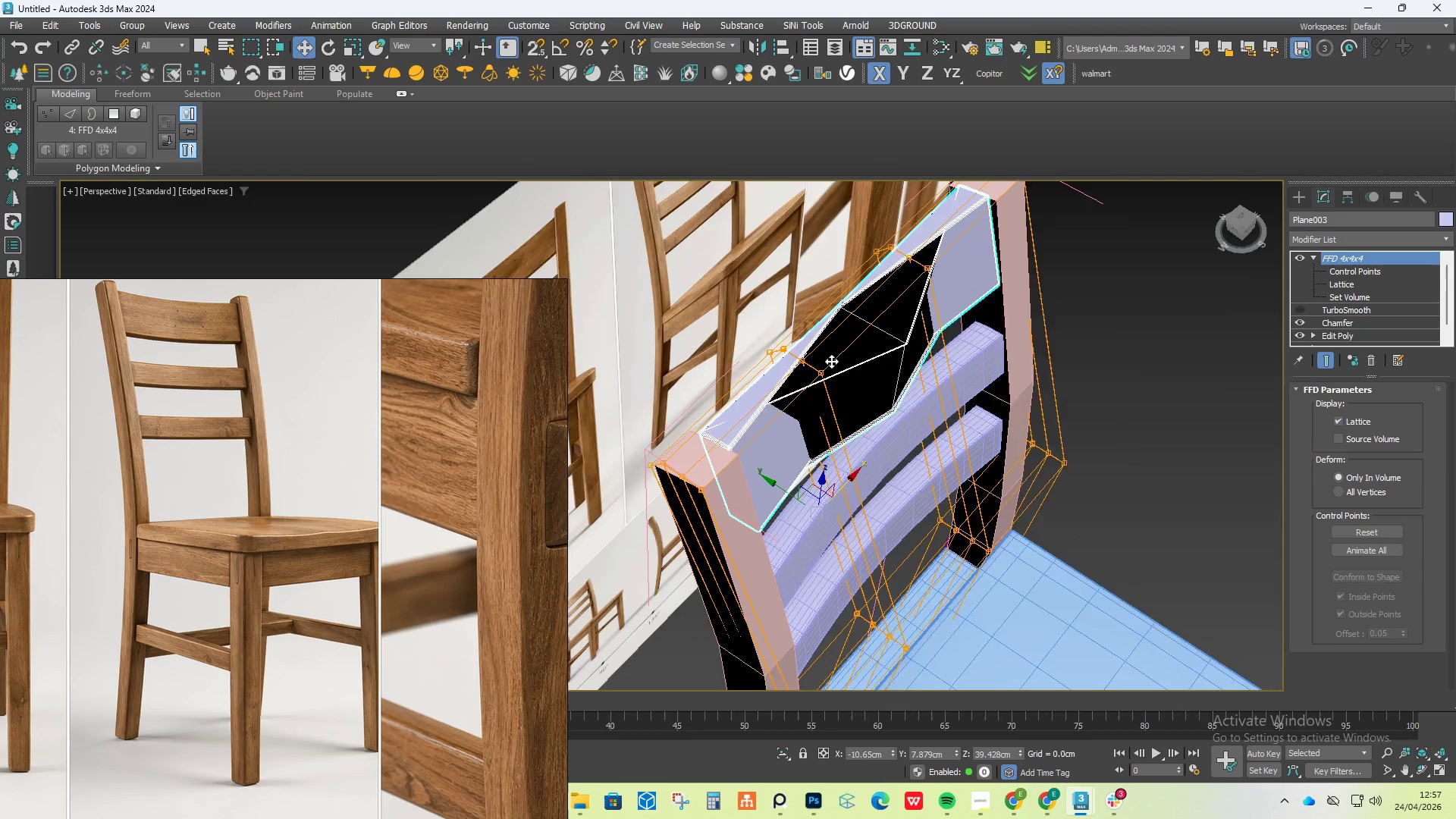 
scroll: coordinate [831, 361], scroll_direction: up, amount: 4.0
 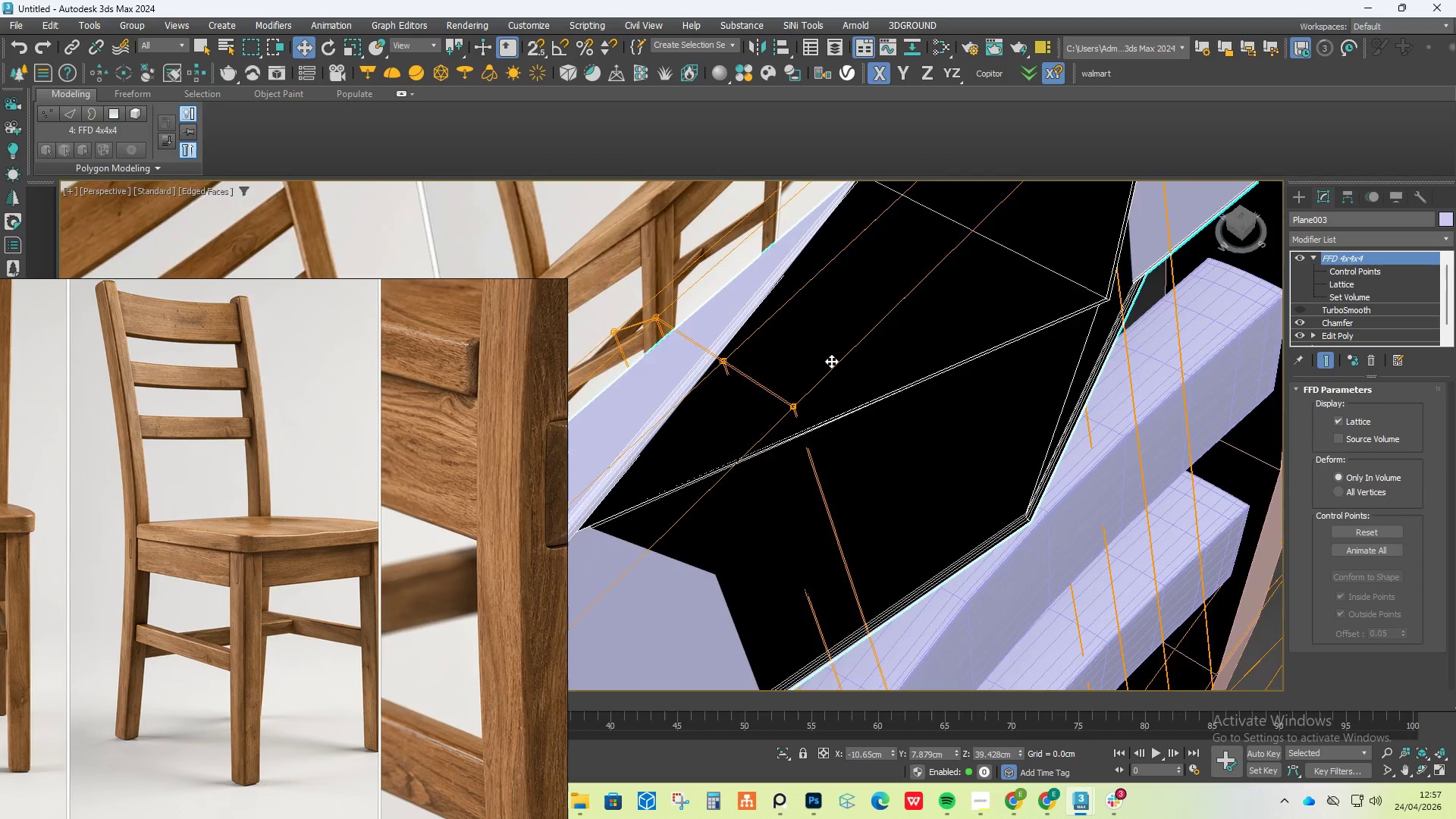 
scroll: coordinate [831, 361], scroll_direction: down, amount: 2.0
 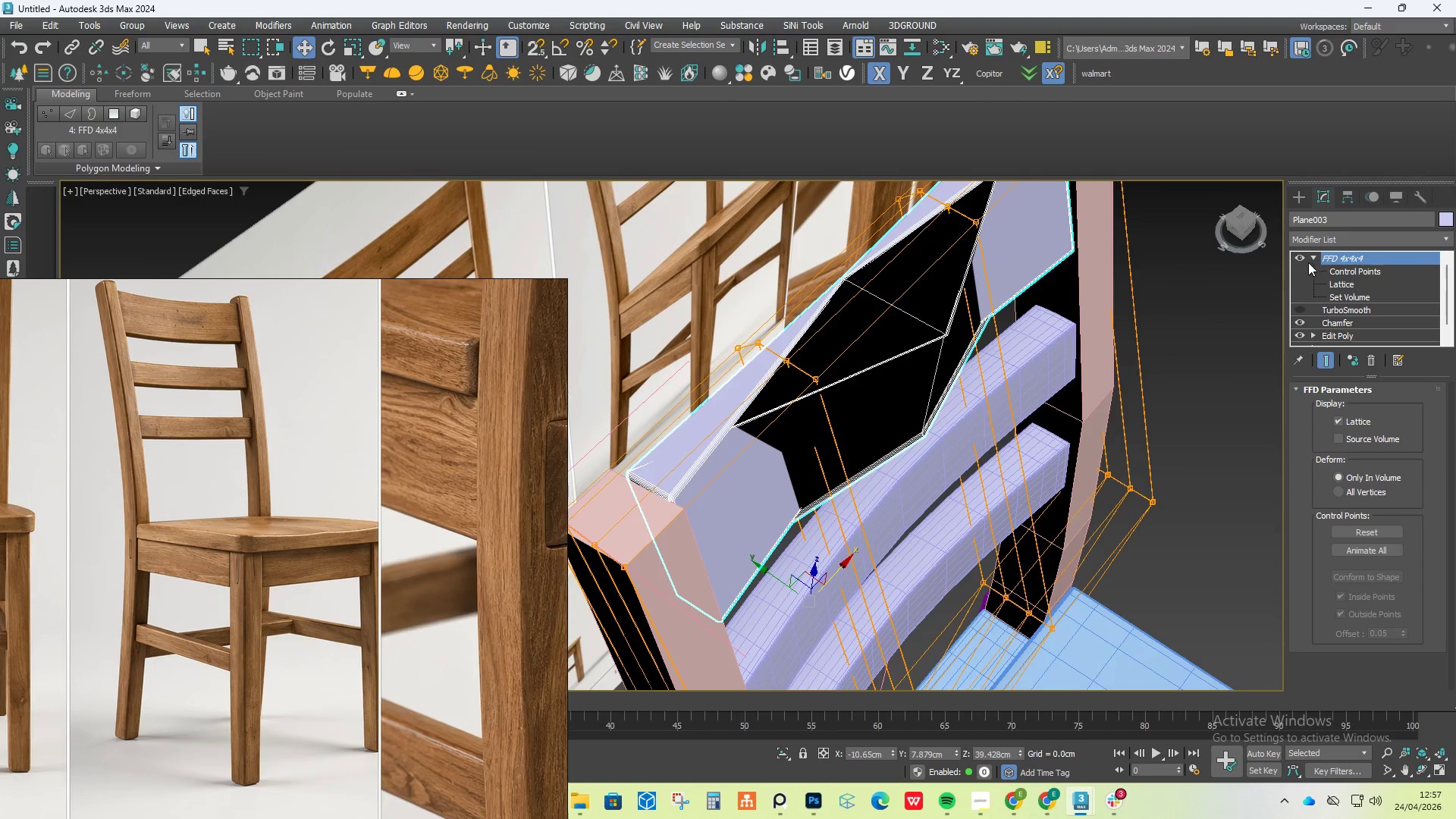 
left_click([1299, 259])
 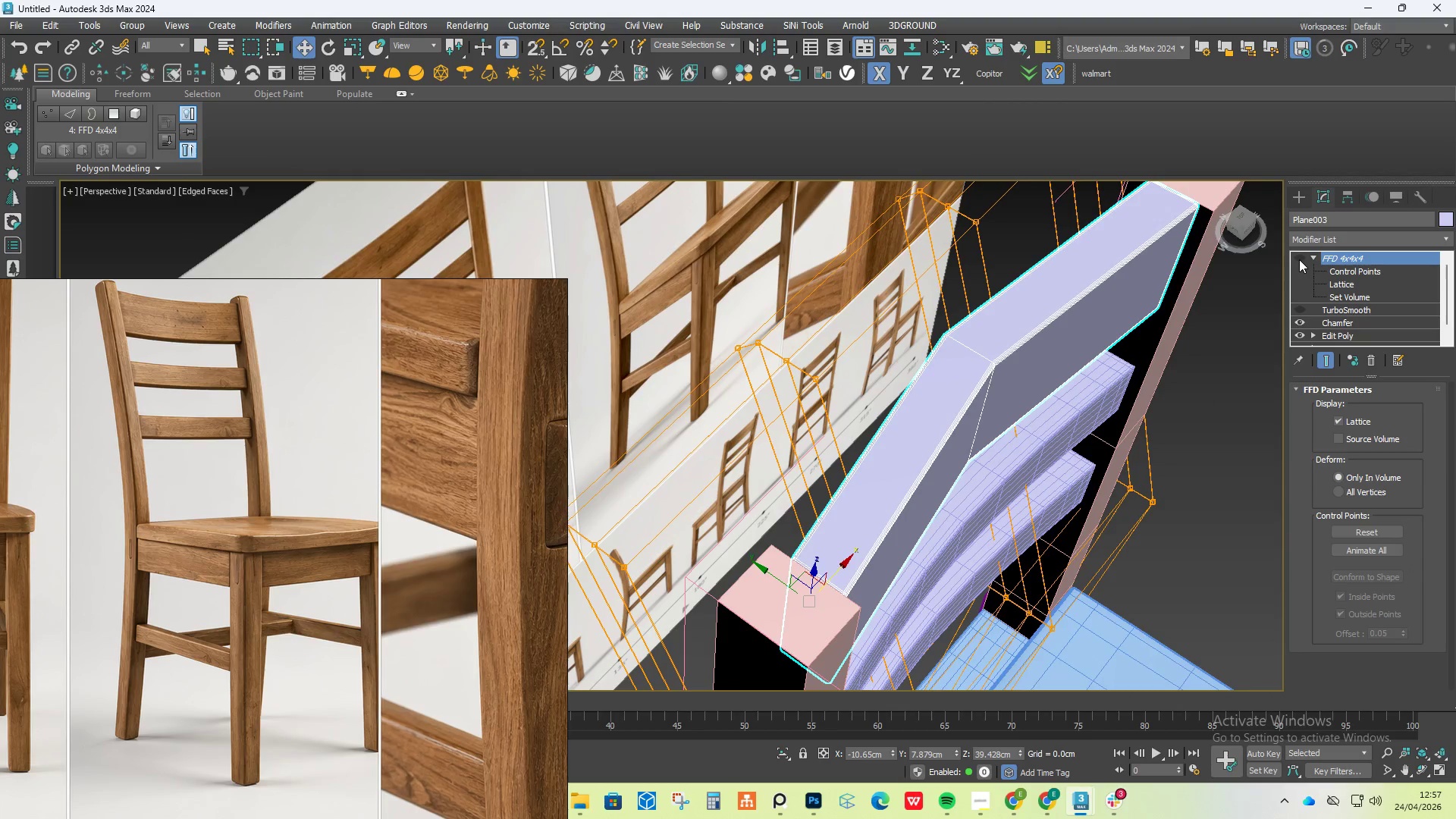 
left_click([1299, 259])
 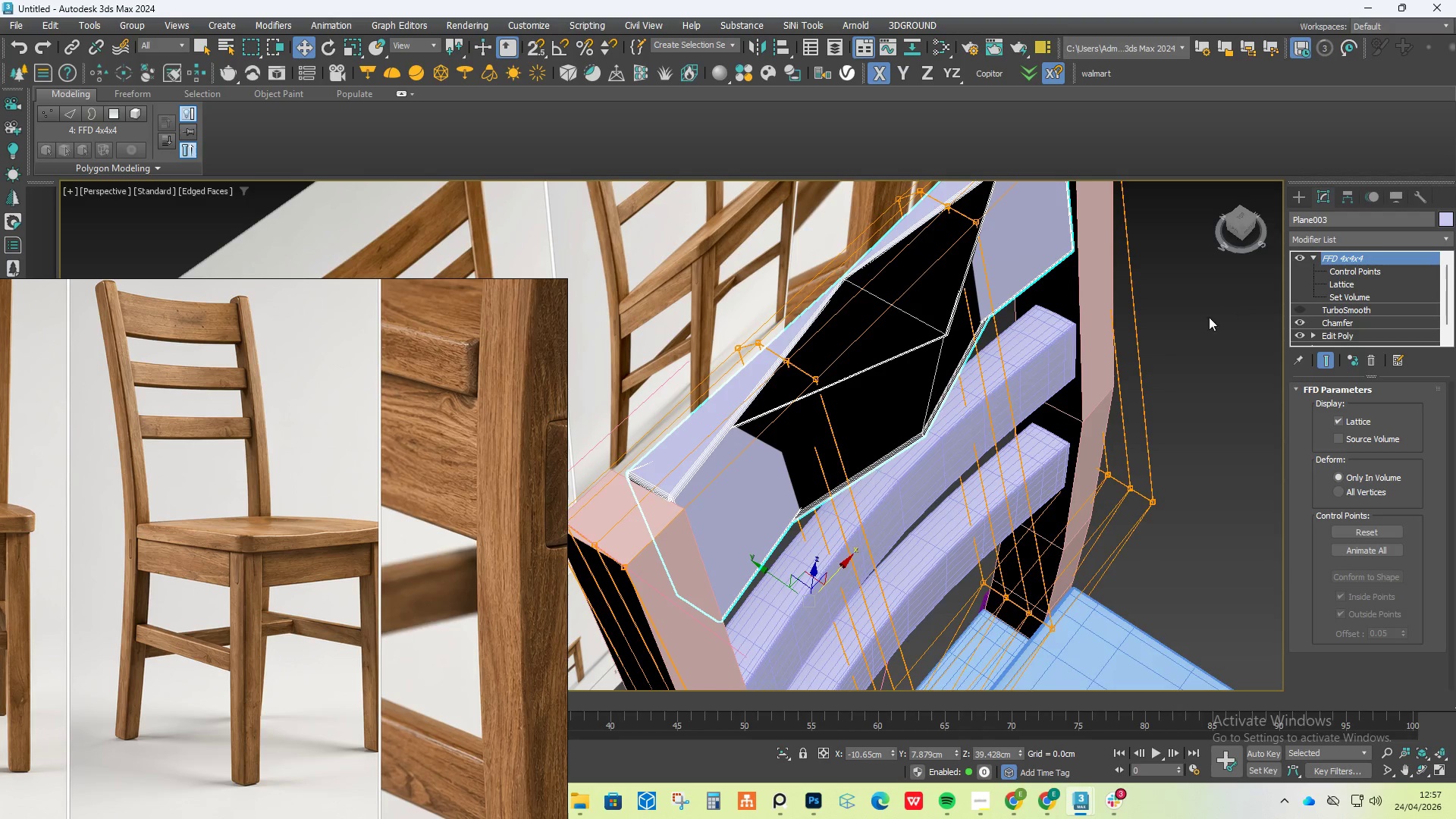 
wait(6.45)
 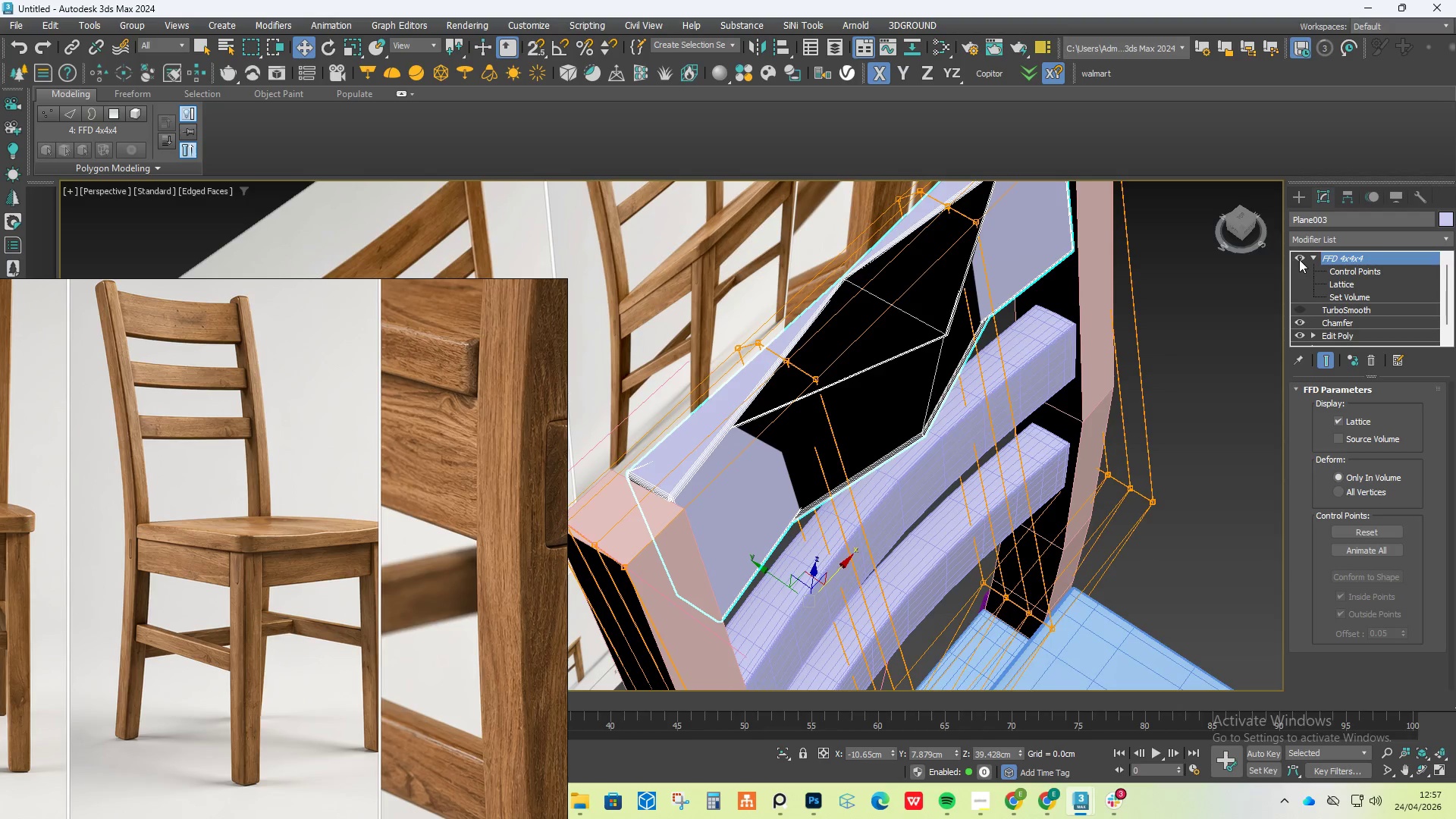 
key(Control+Z)
 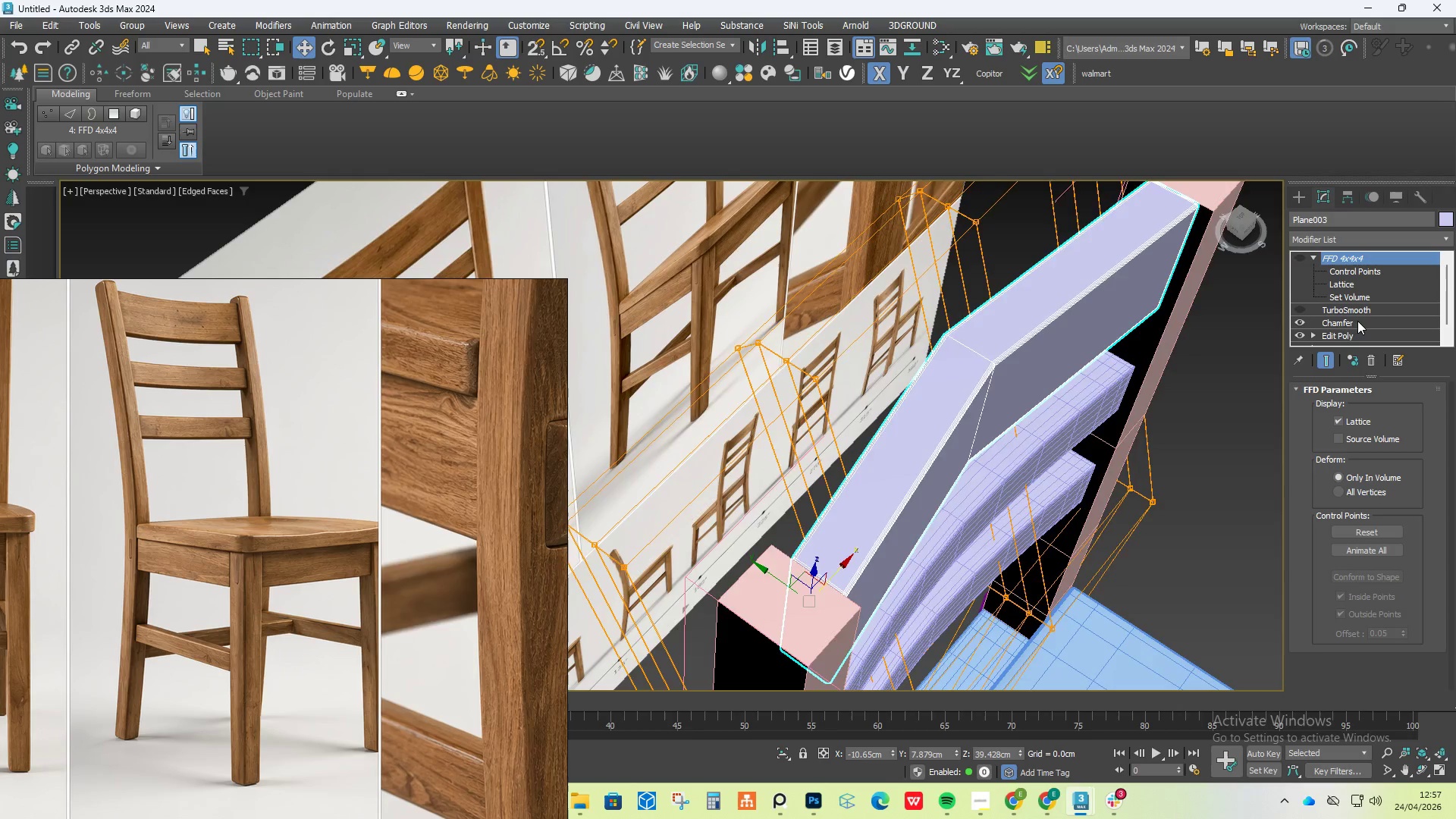 
key(Control+Z)
 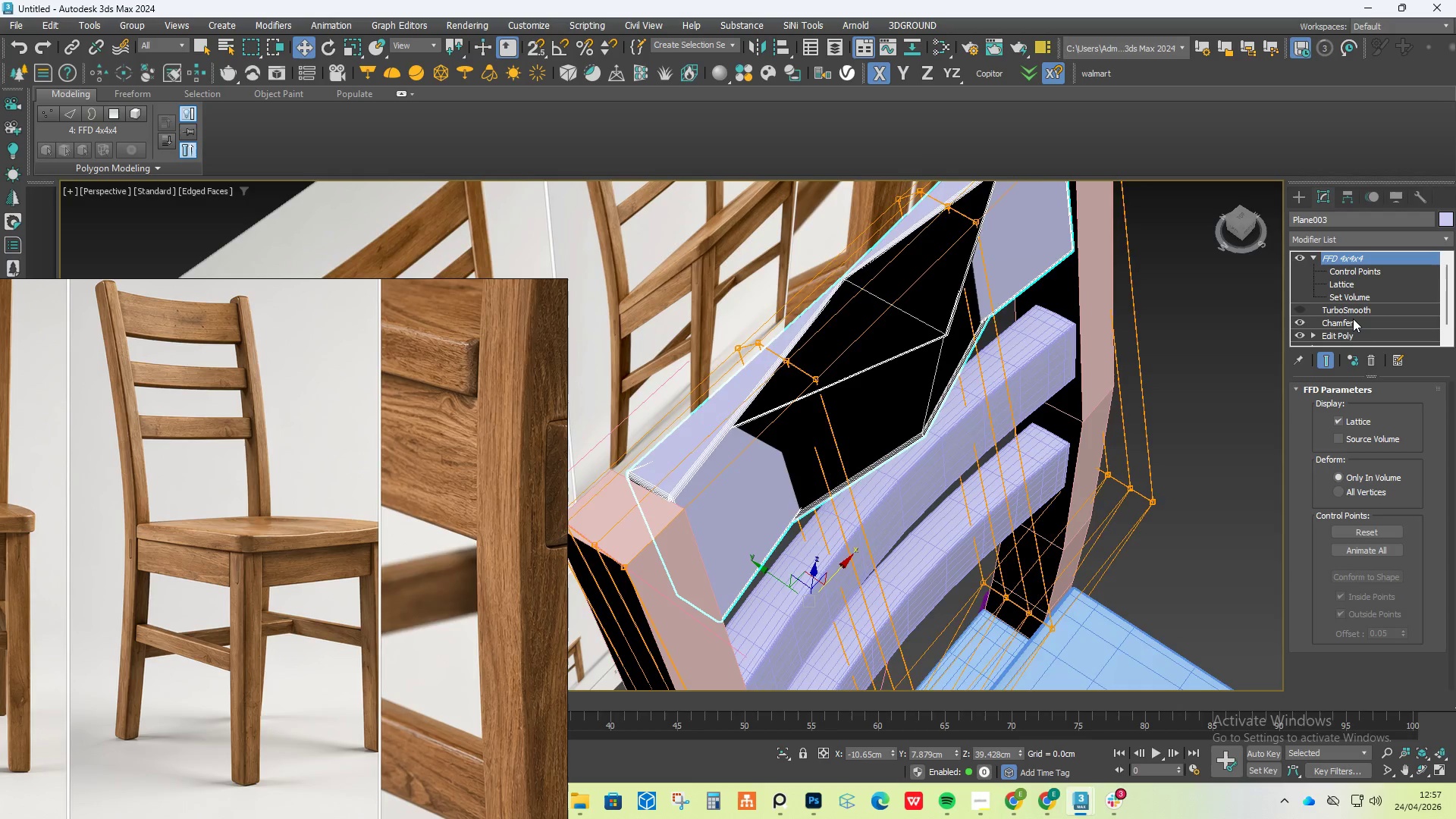 
key(Control+Z)
 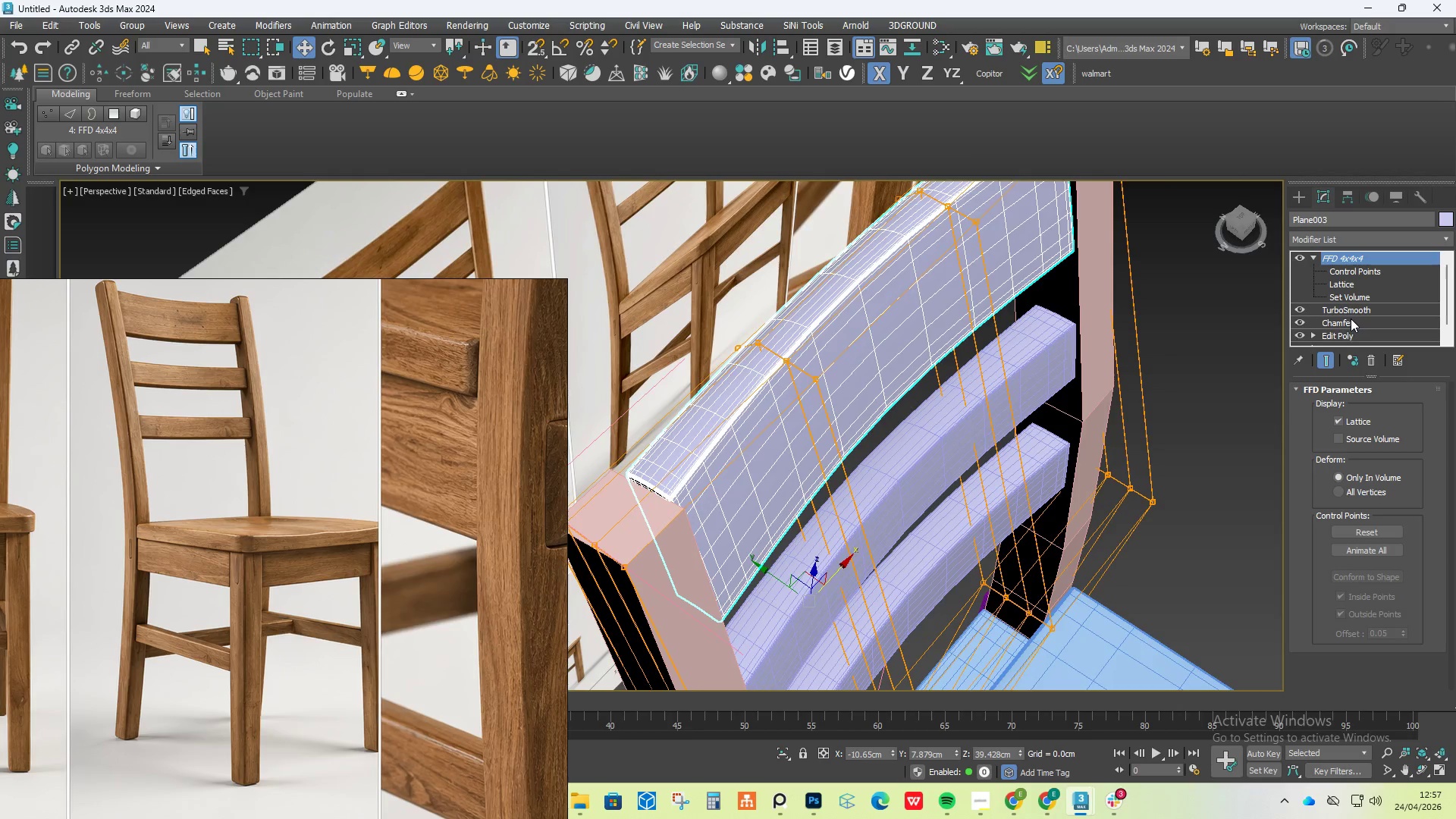 
key(Control+Z)
 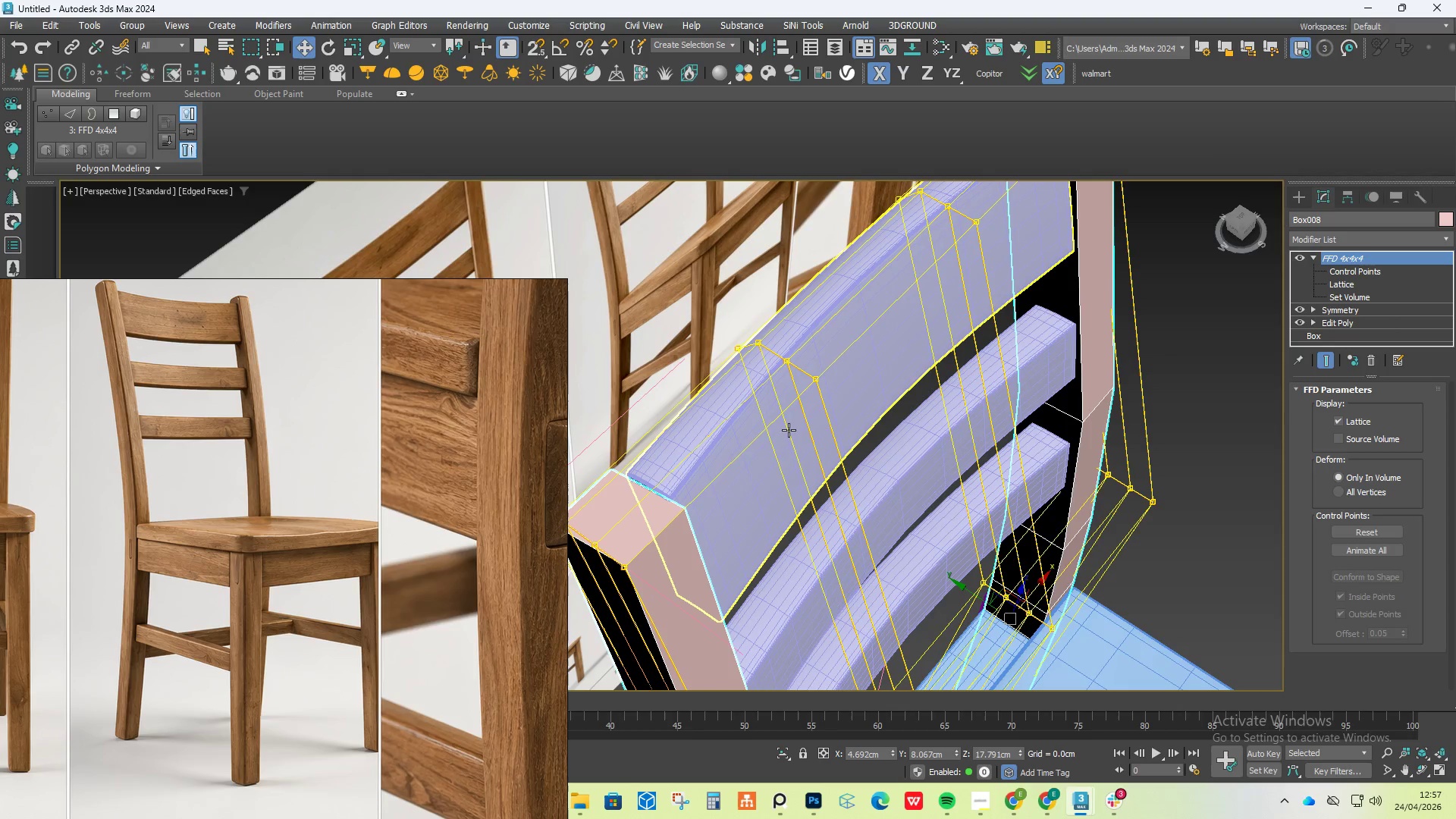 
left_click([734, 437])
 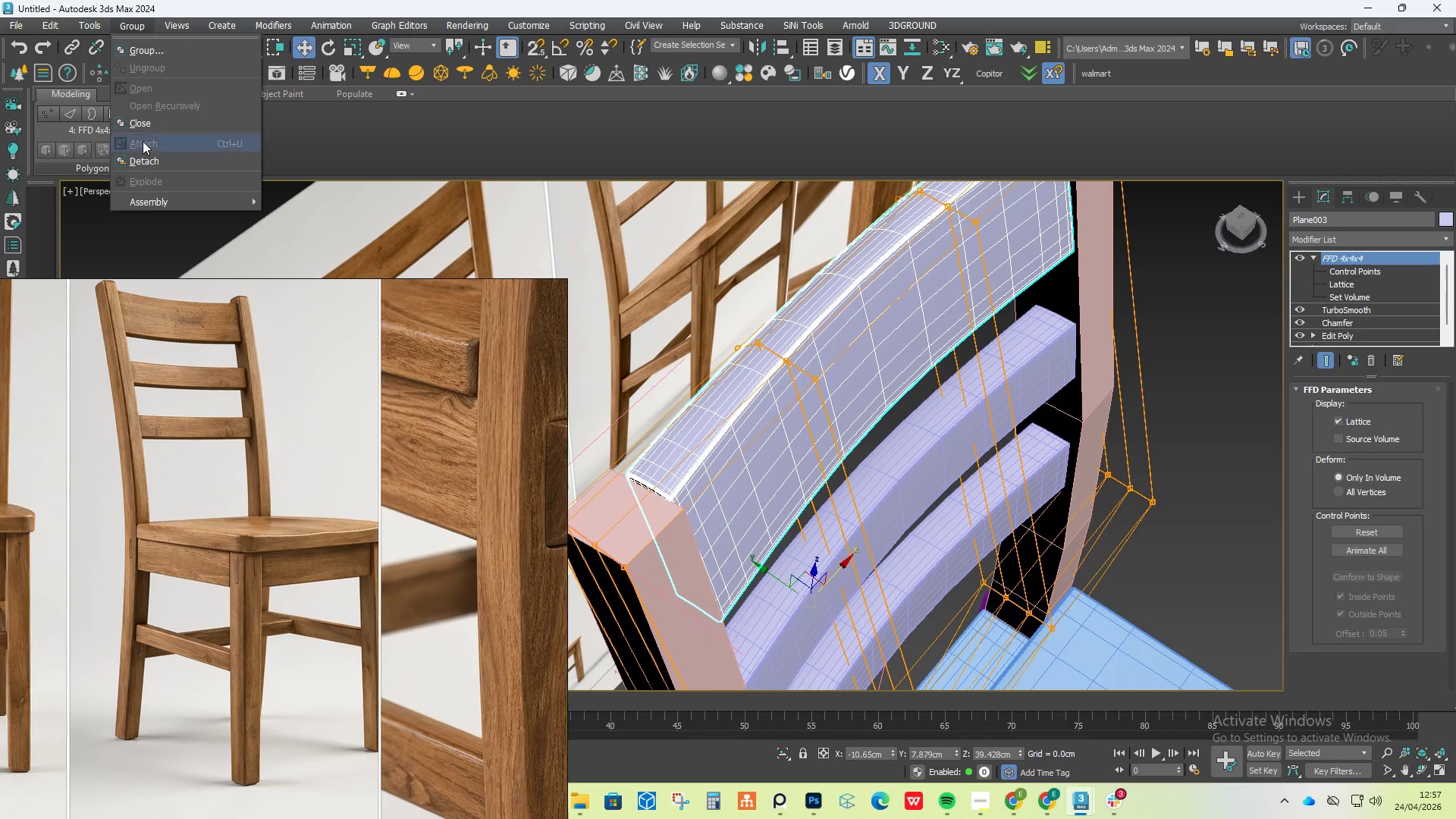 
wait(5.03)
 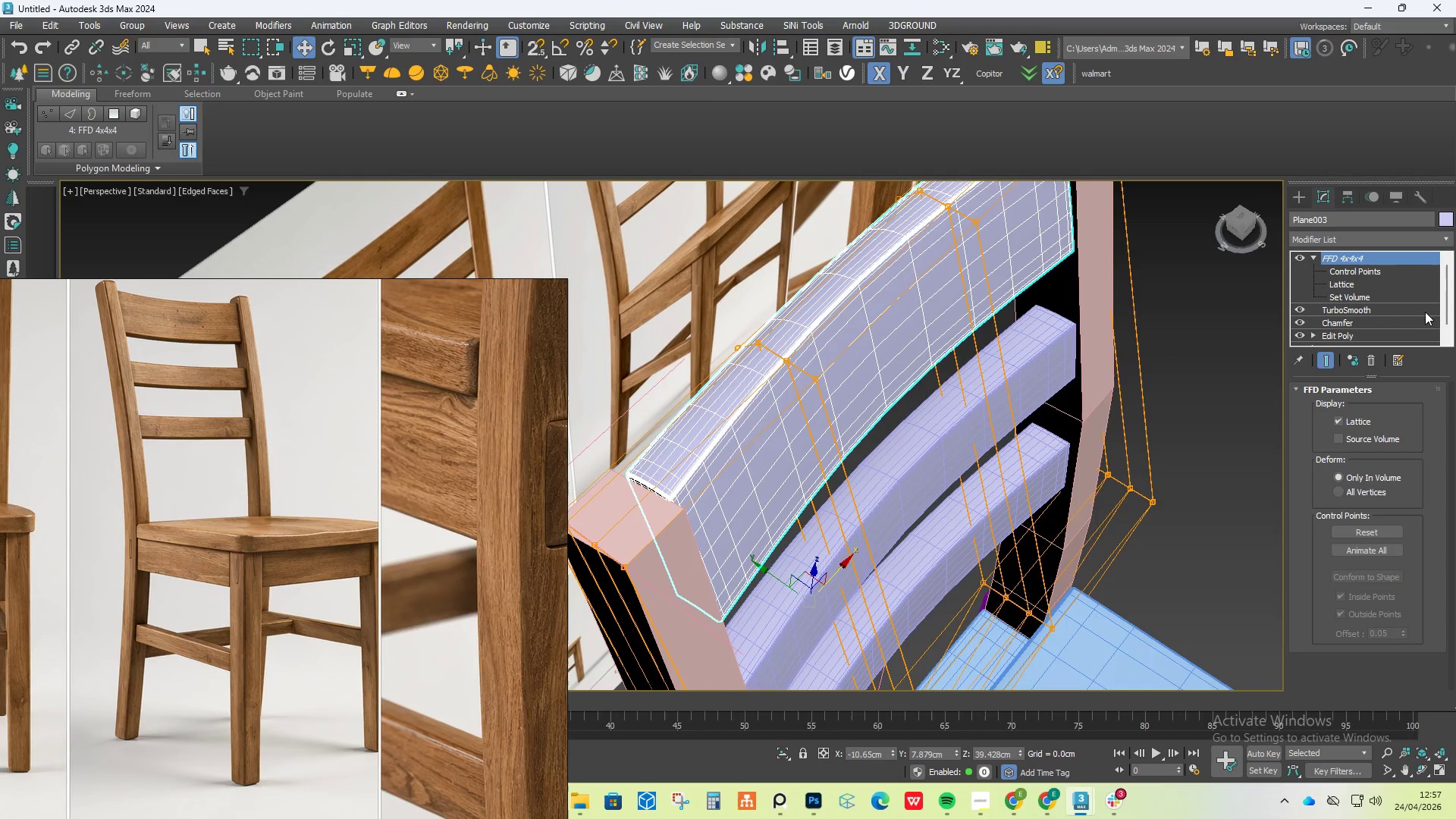 
left_click([143, 127])
 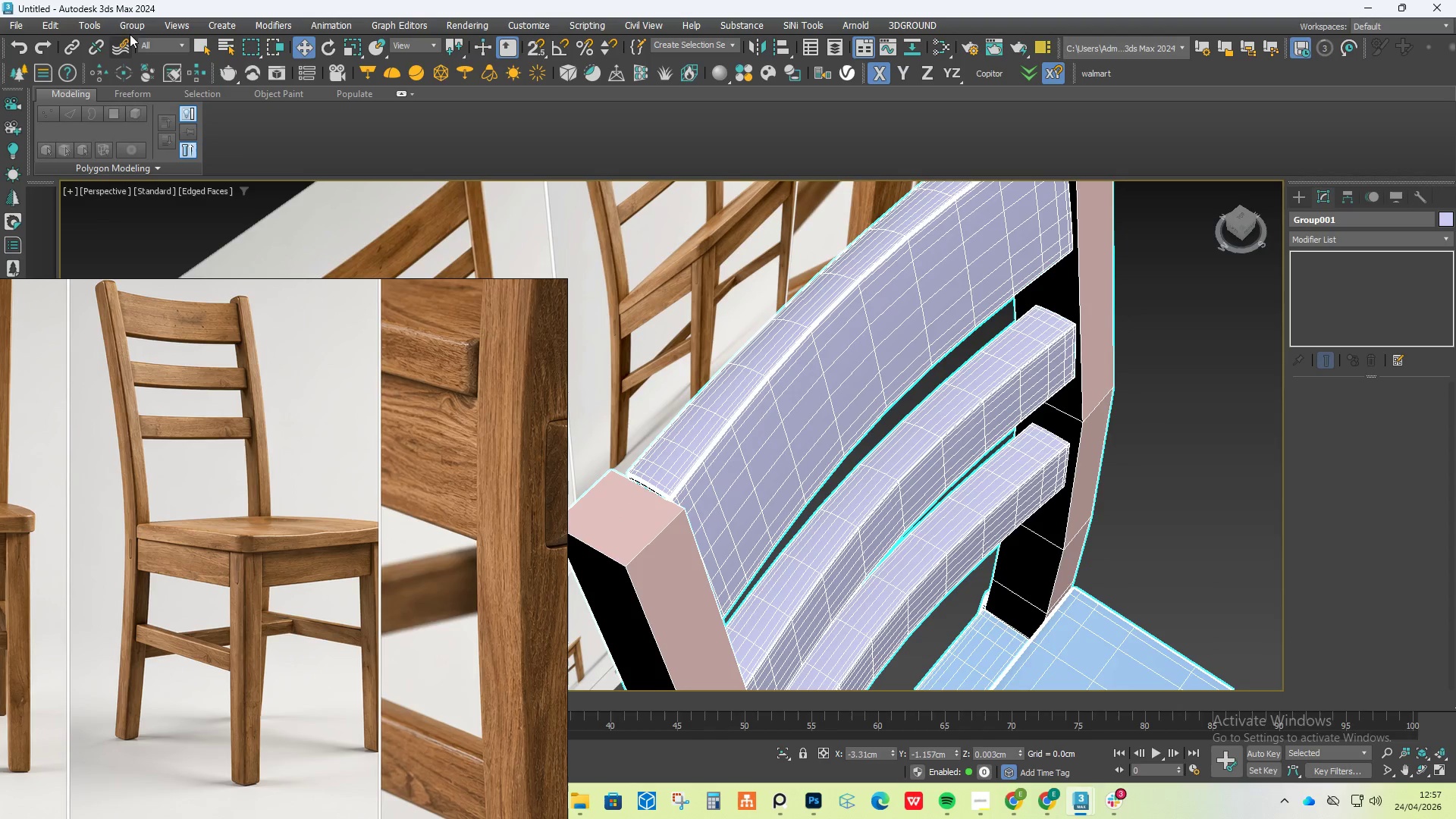 
left_click([129, 29])
 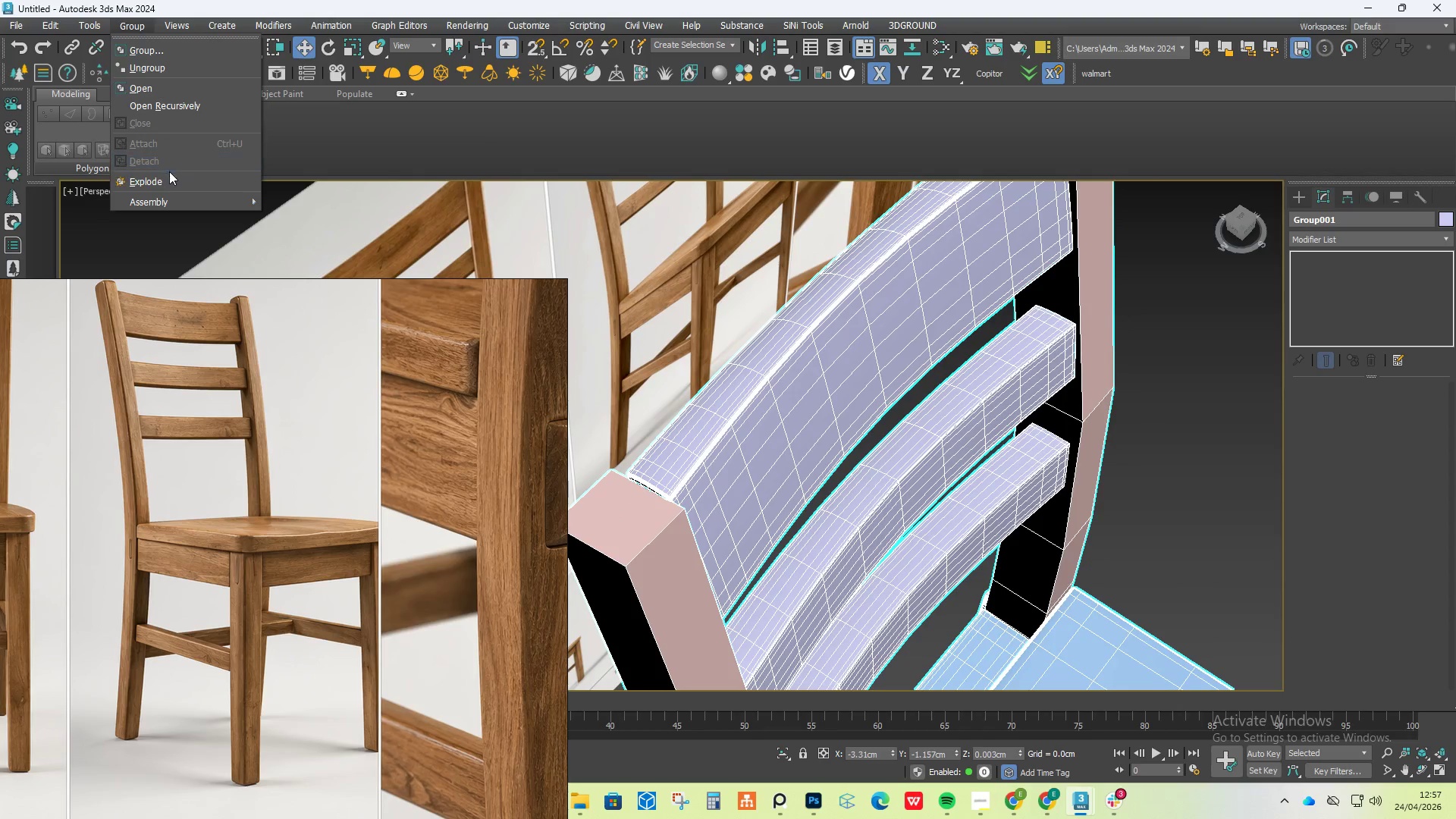 
left_click([171, 175])
 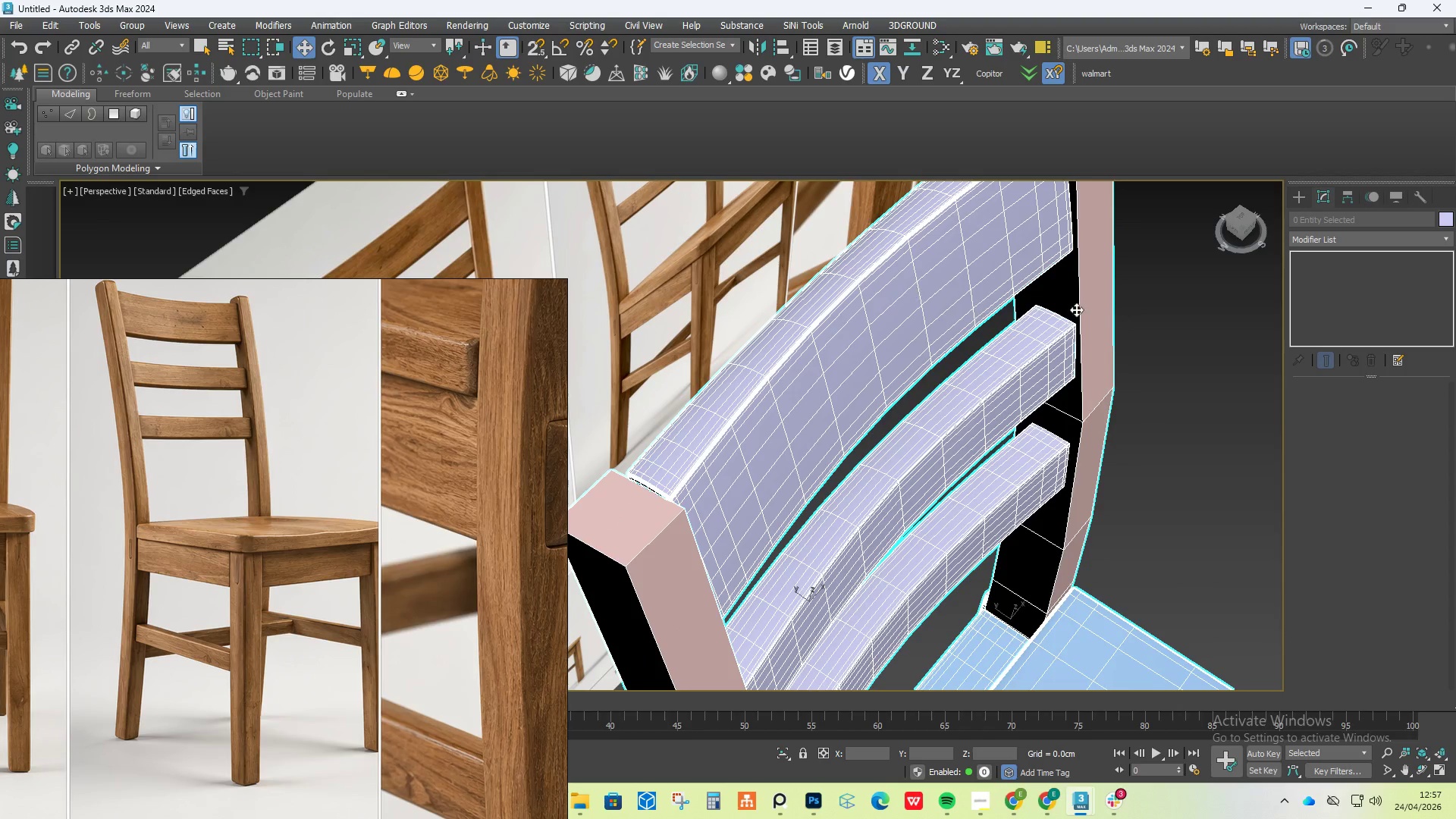 
left_click([1174, 297])
 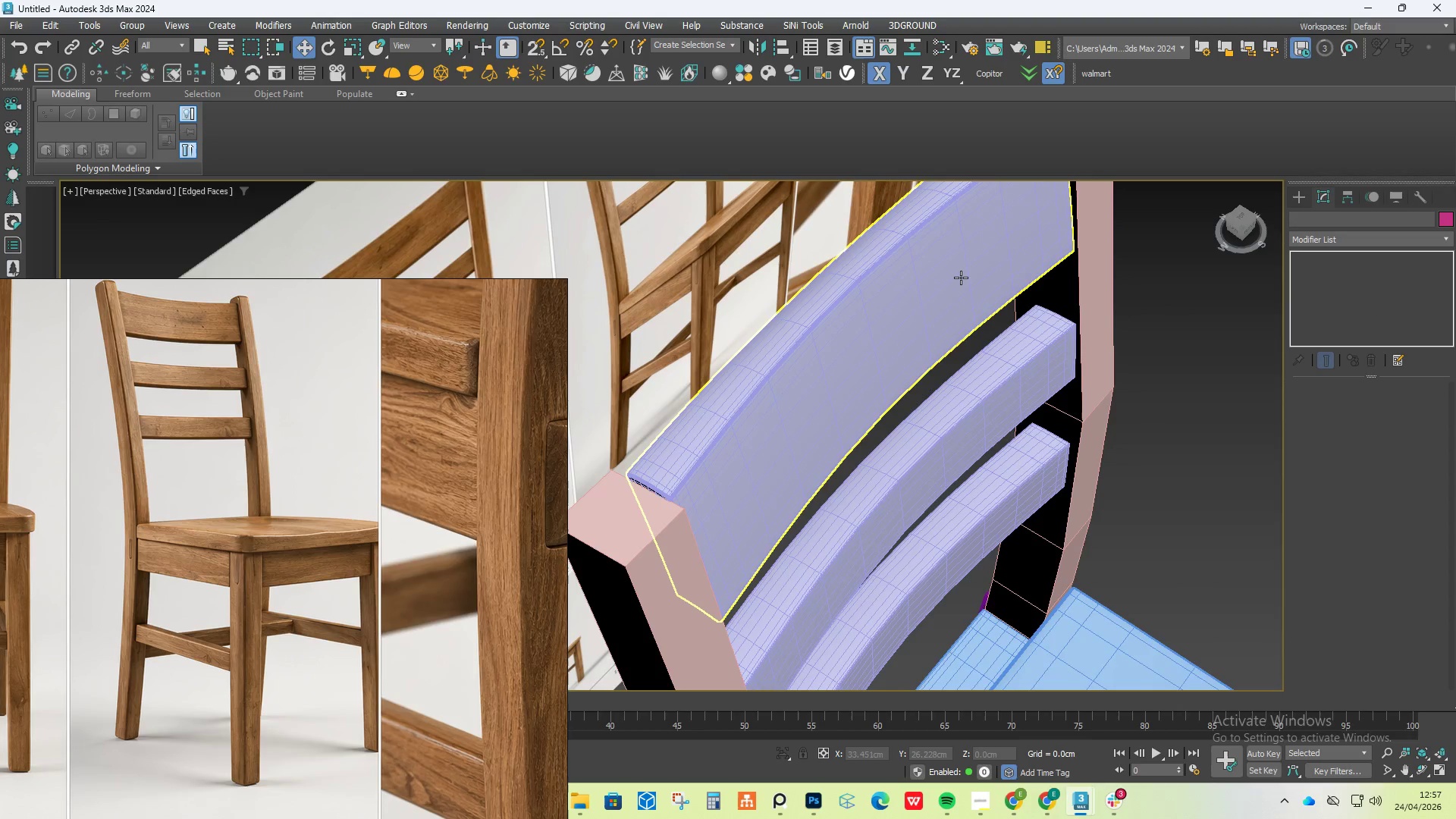 
left_click([961, 278])
 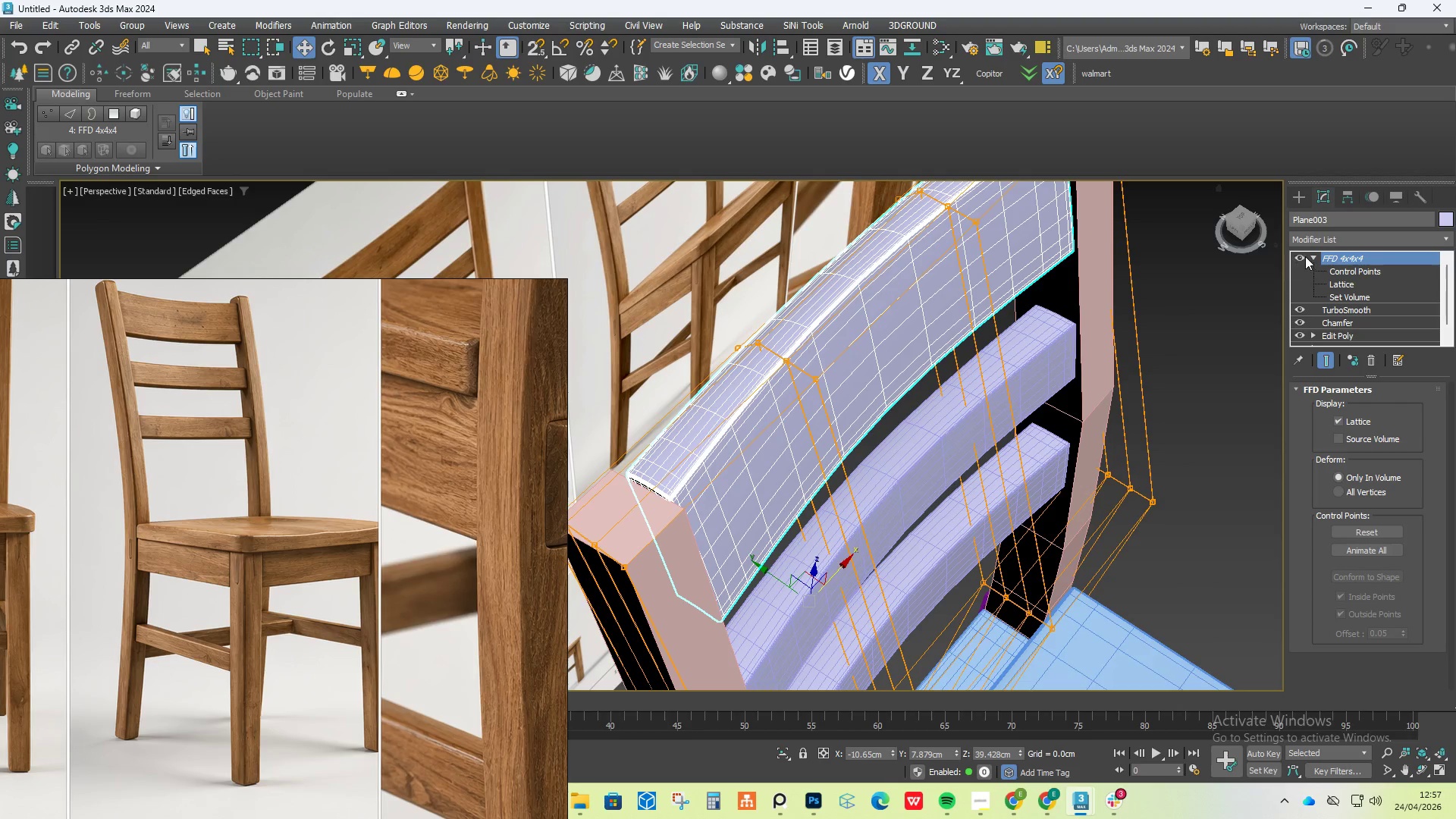 
left_click([1298, 255])
 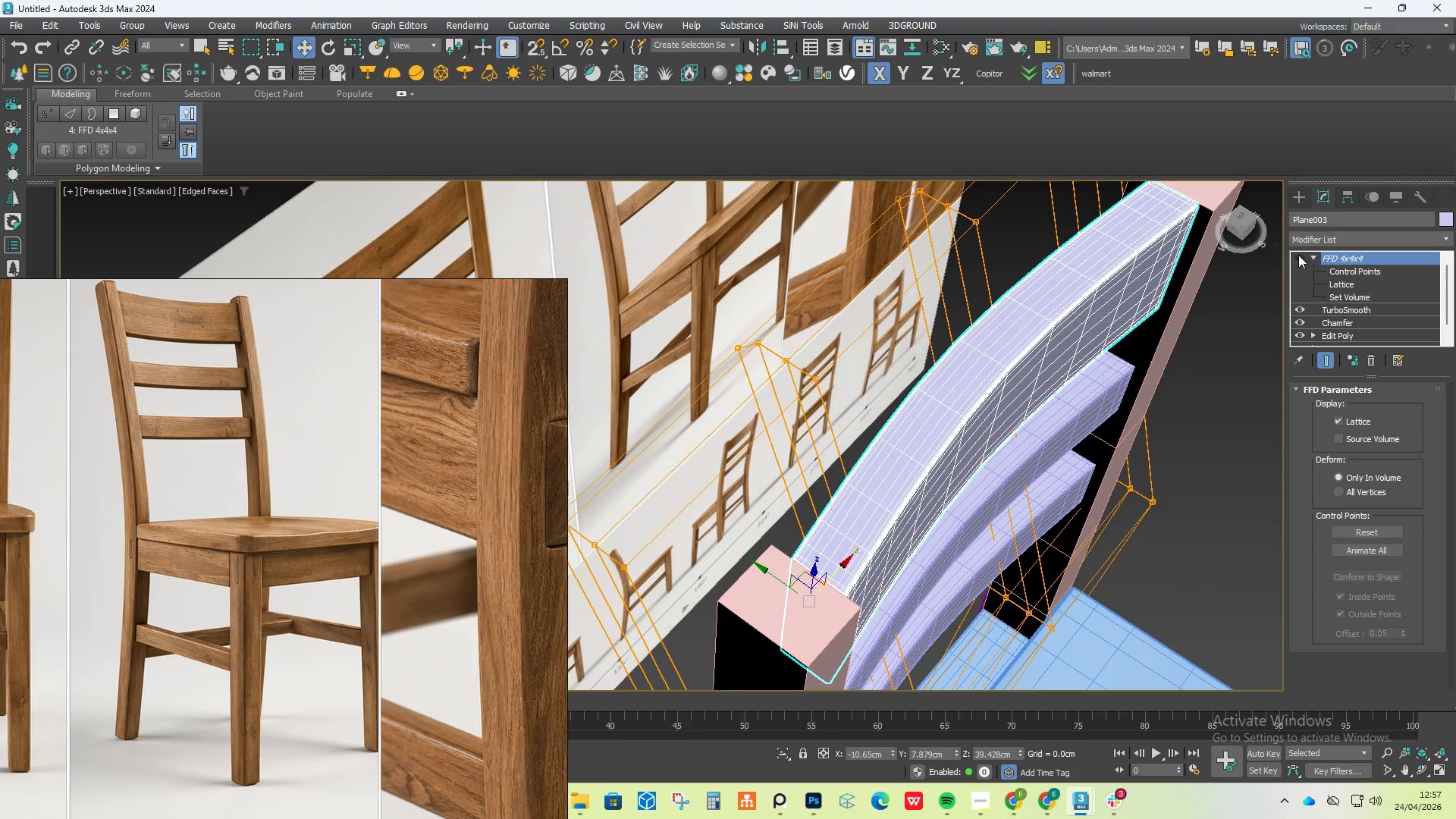 
left_click([1298, 255])
 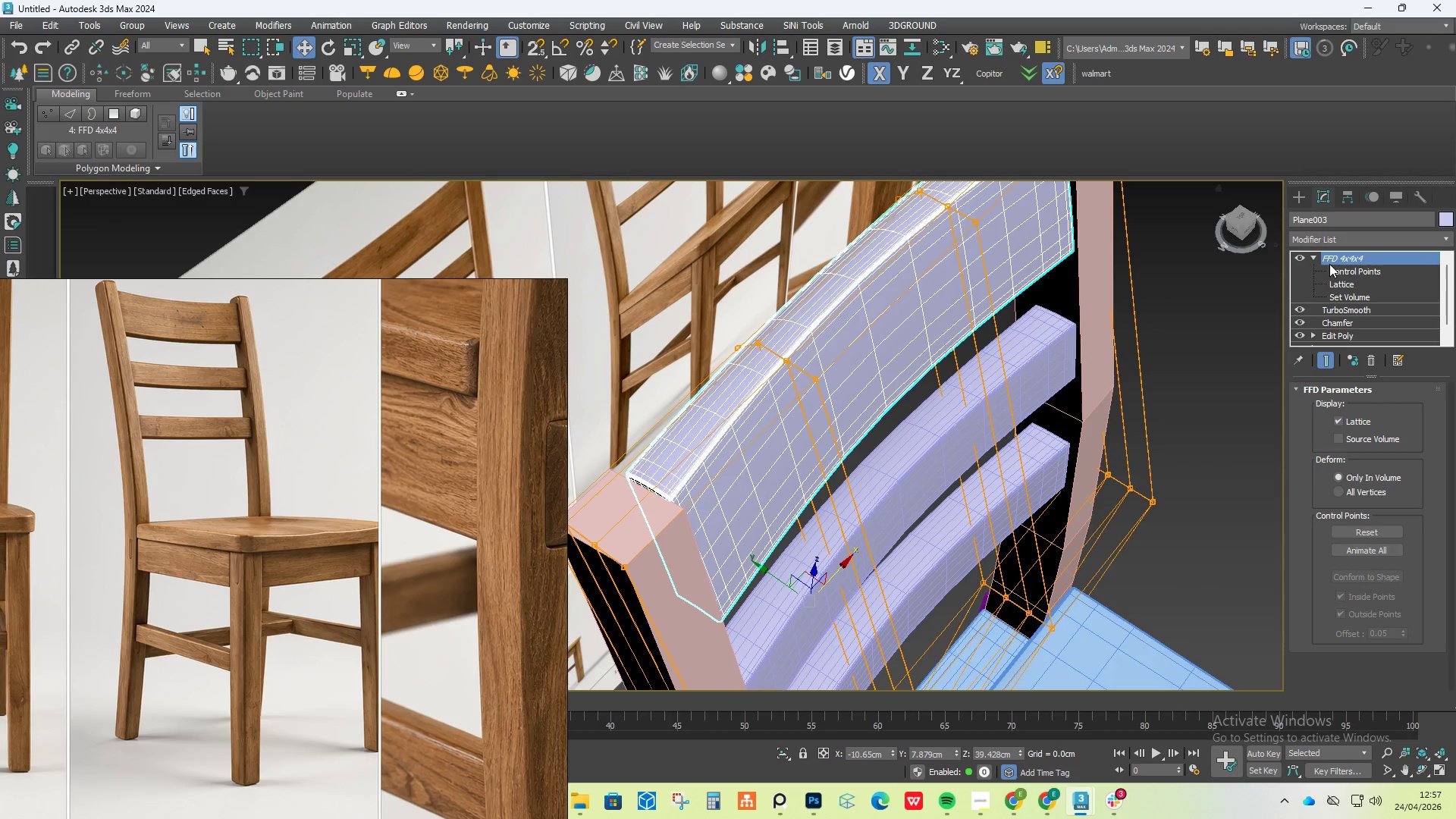 
left_click([1335, 263])
 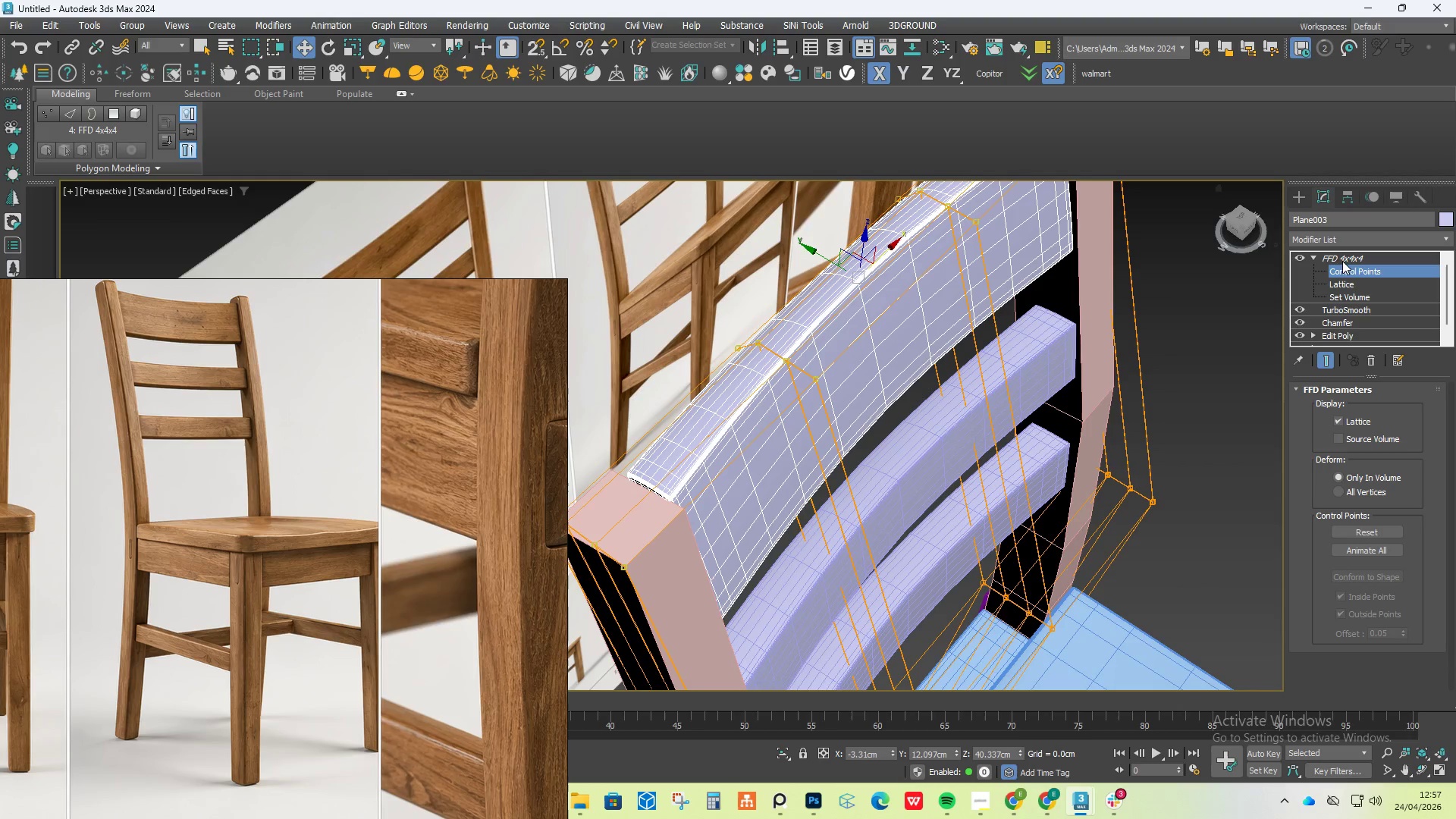 
left_click([1344, 259])
 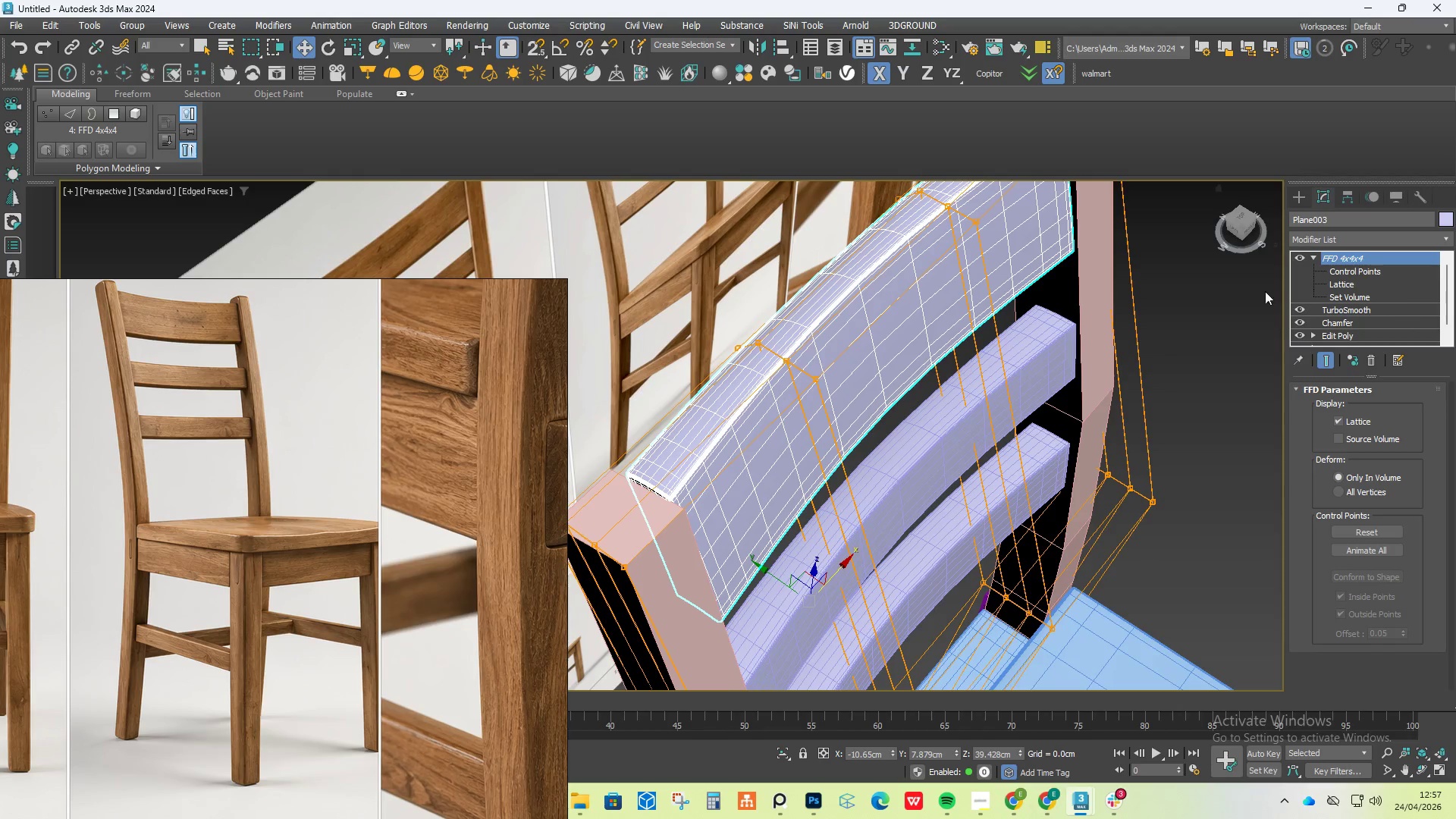 
hold_key(key=AltLeft, duration=1.3)
 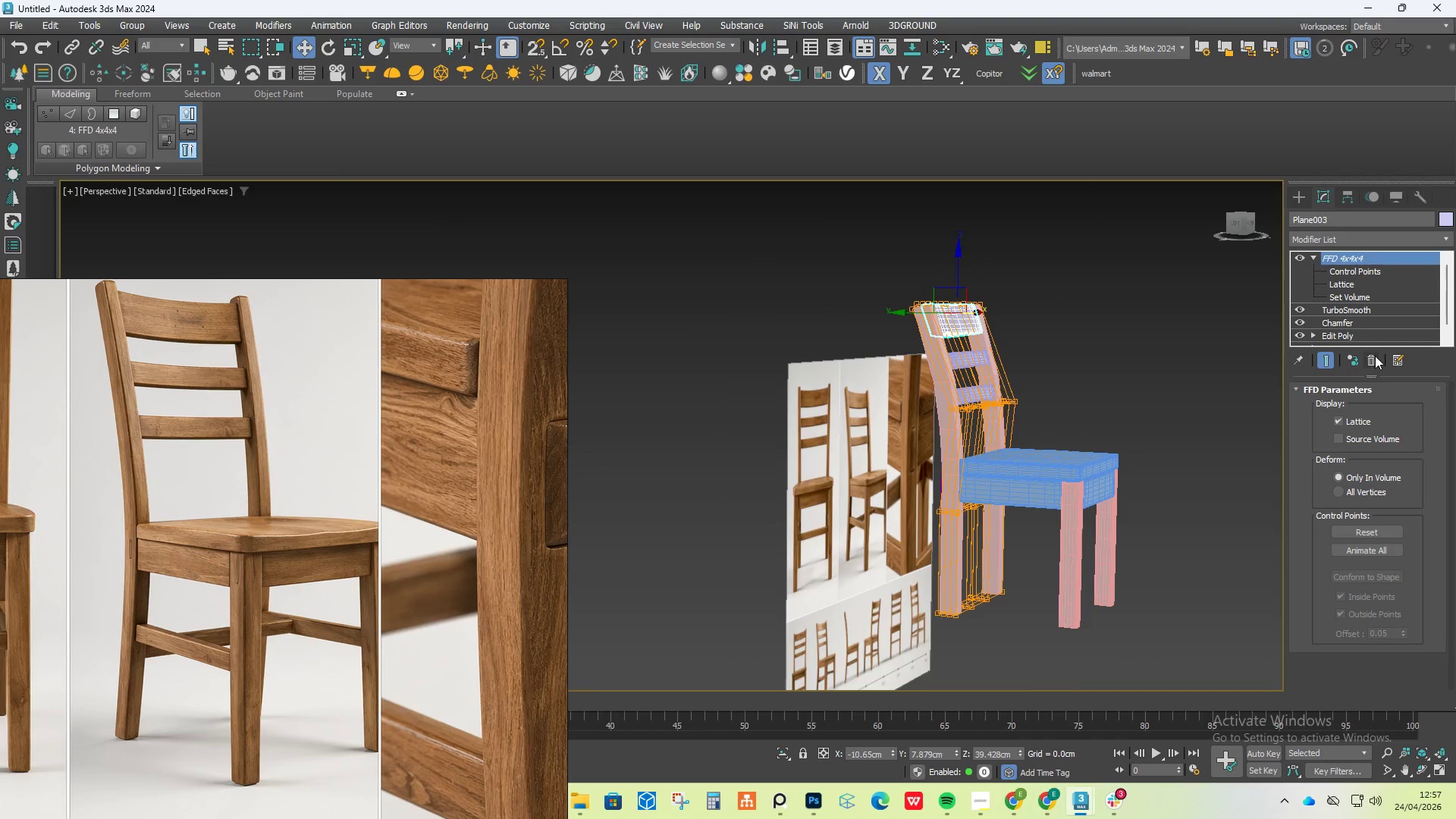 
scroll: coordinate [969, 318], scroll_direction: down, amount: 5.0
 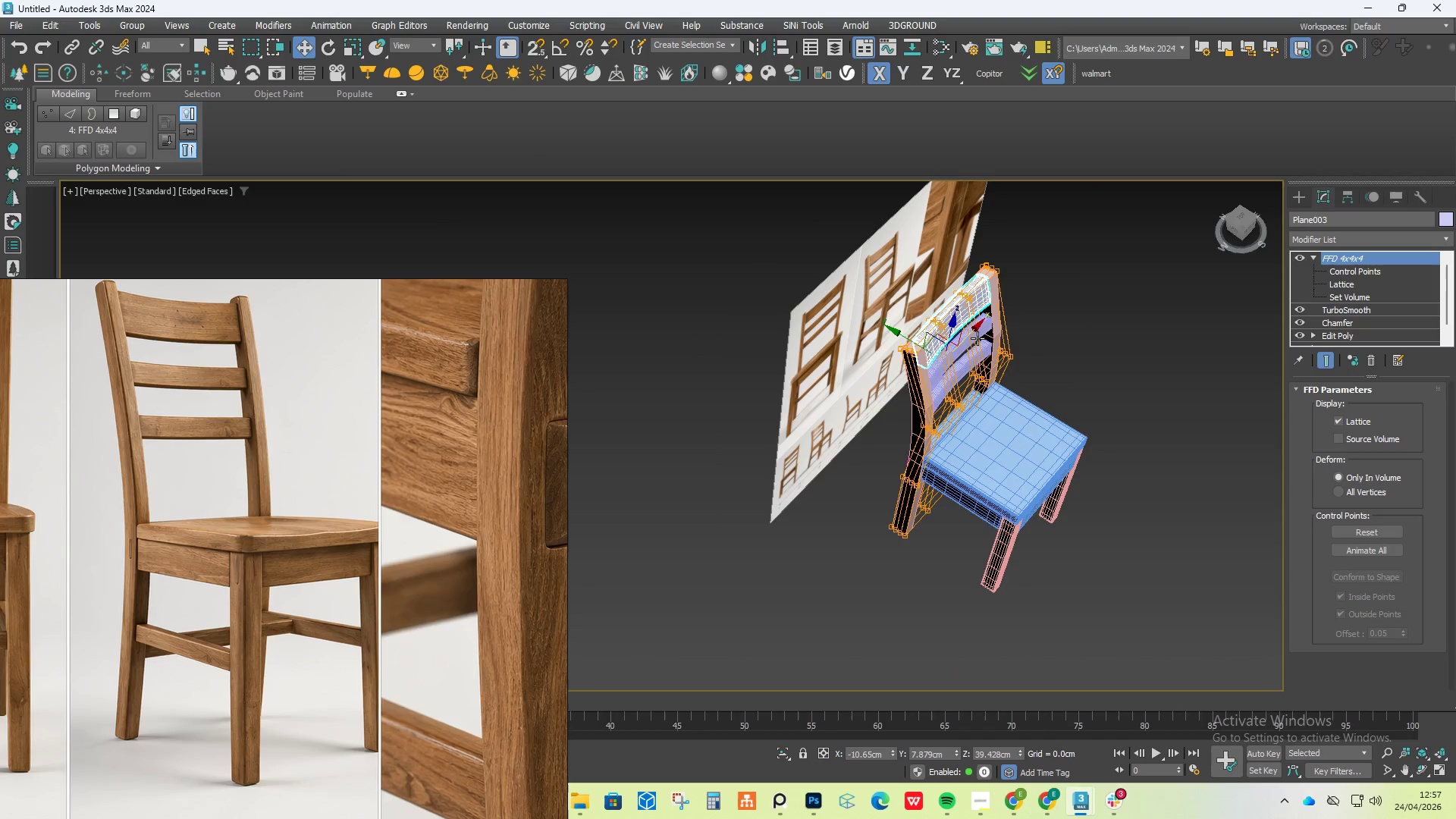 
left_click([1374, 356])
 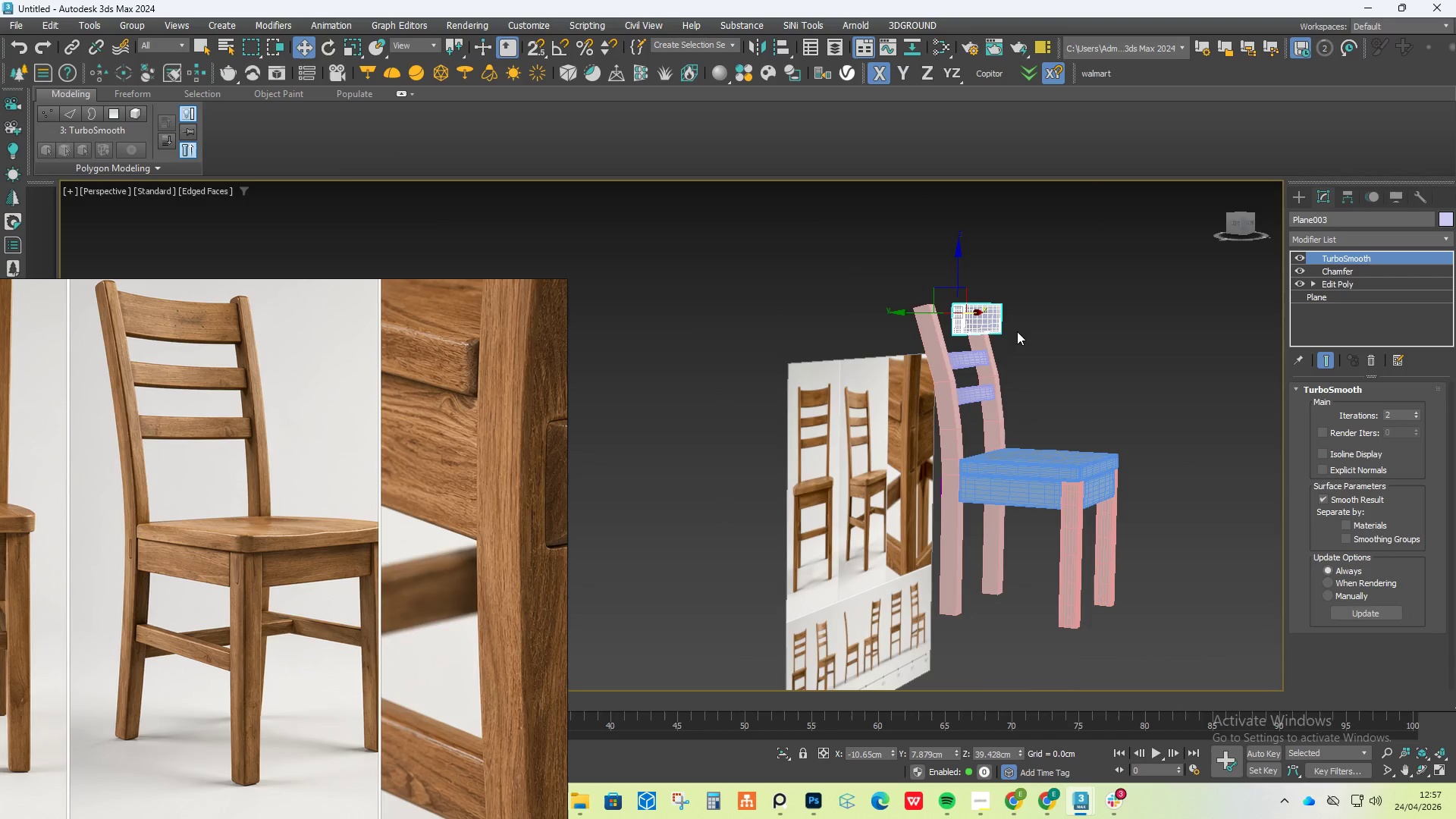 
hold_key(key=AltLeft, duration=1.38)
 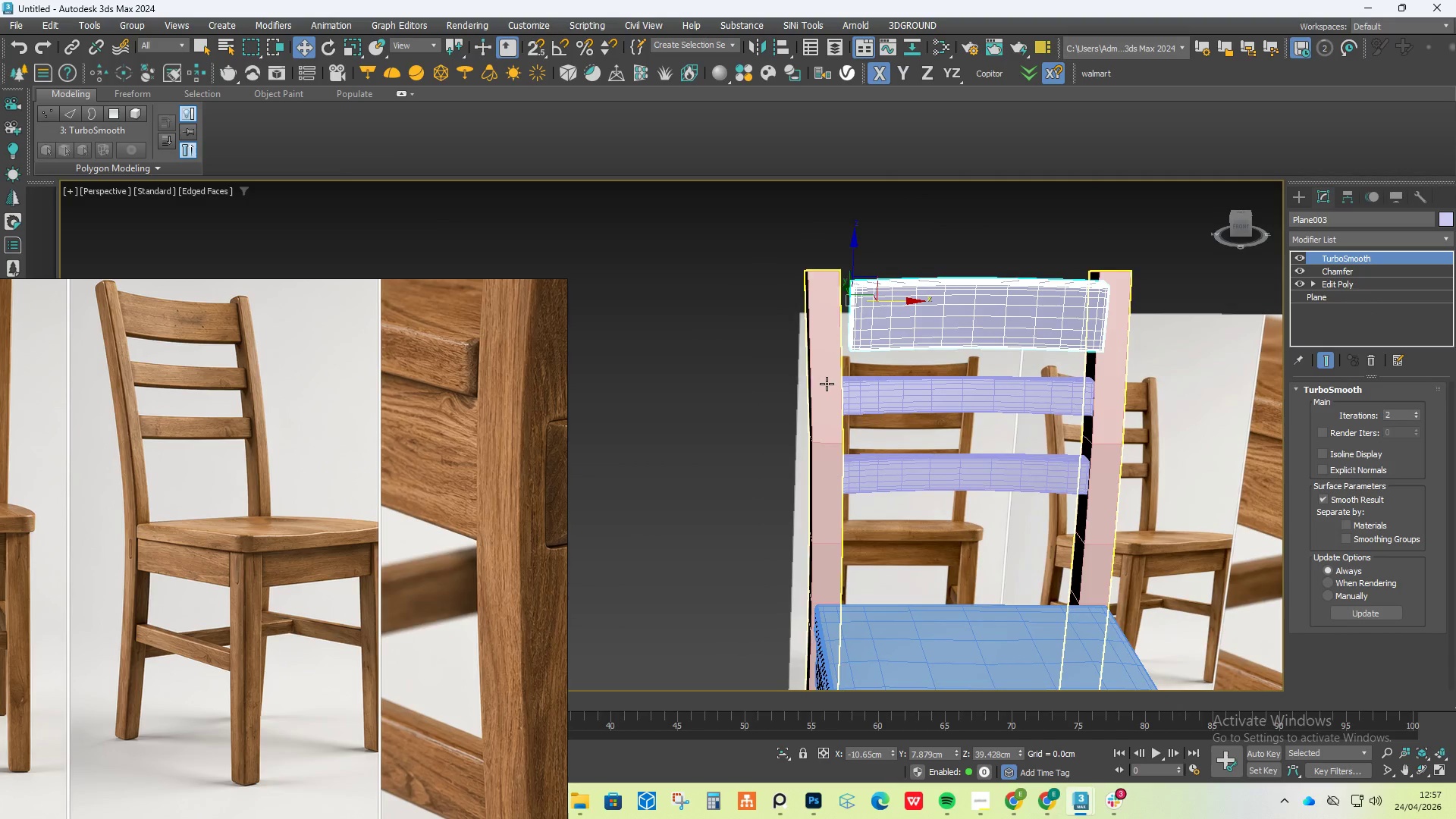 
scroll: coordinate [974, 322], scroll_direction: up, amount: 2.0
 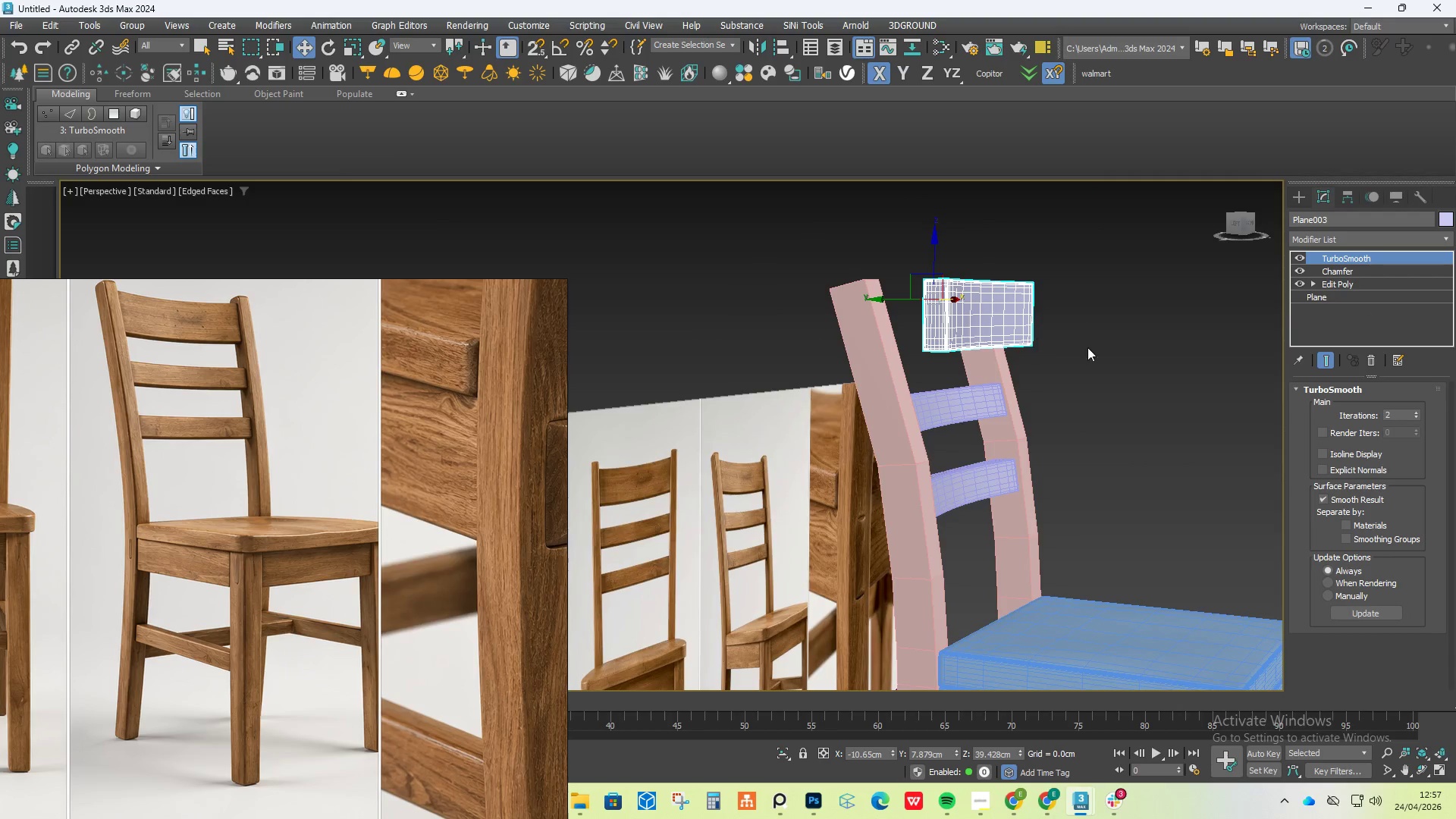 
left_click([827, 384])
 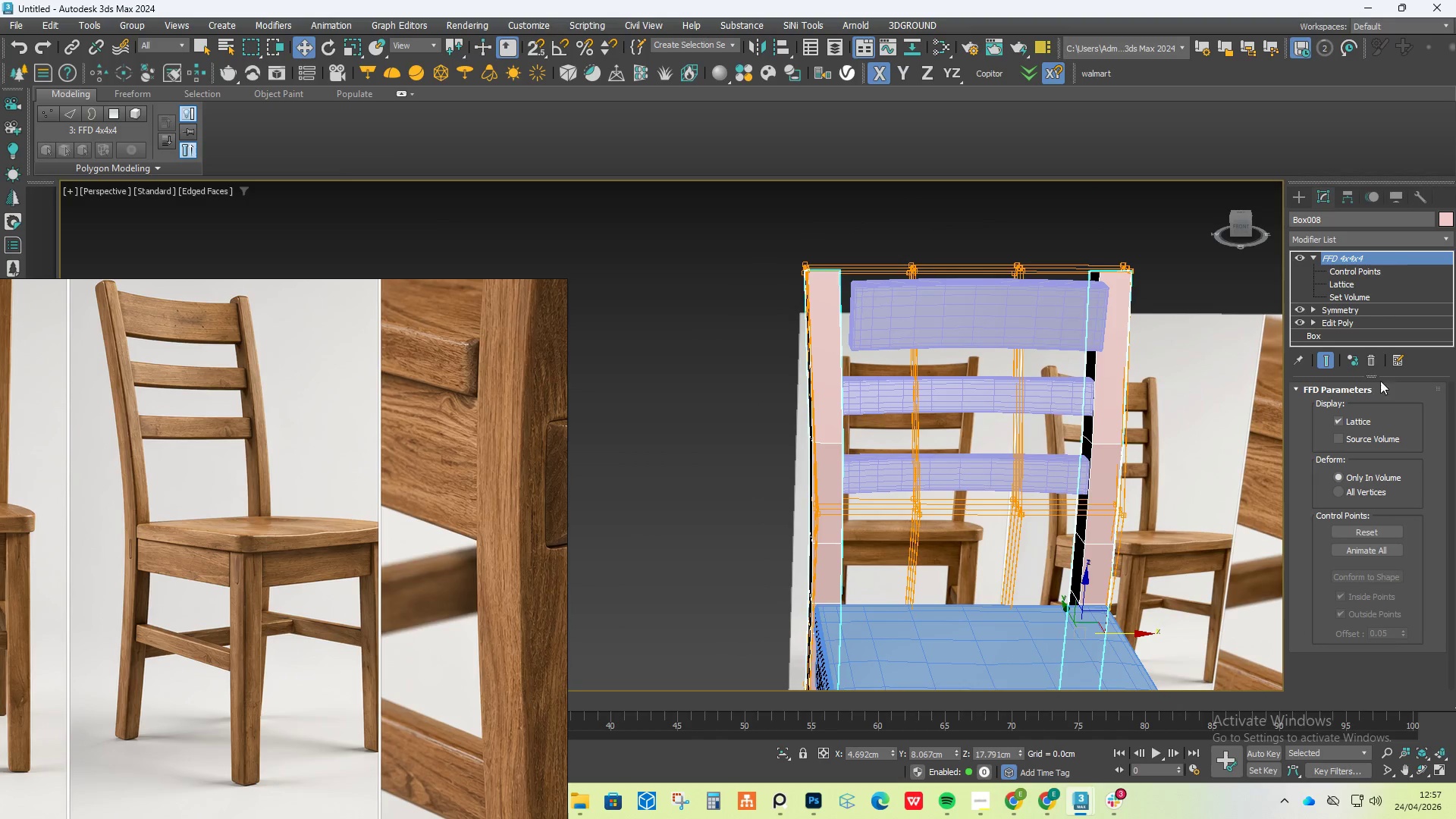 
left_click([1373, 361])
 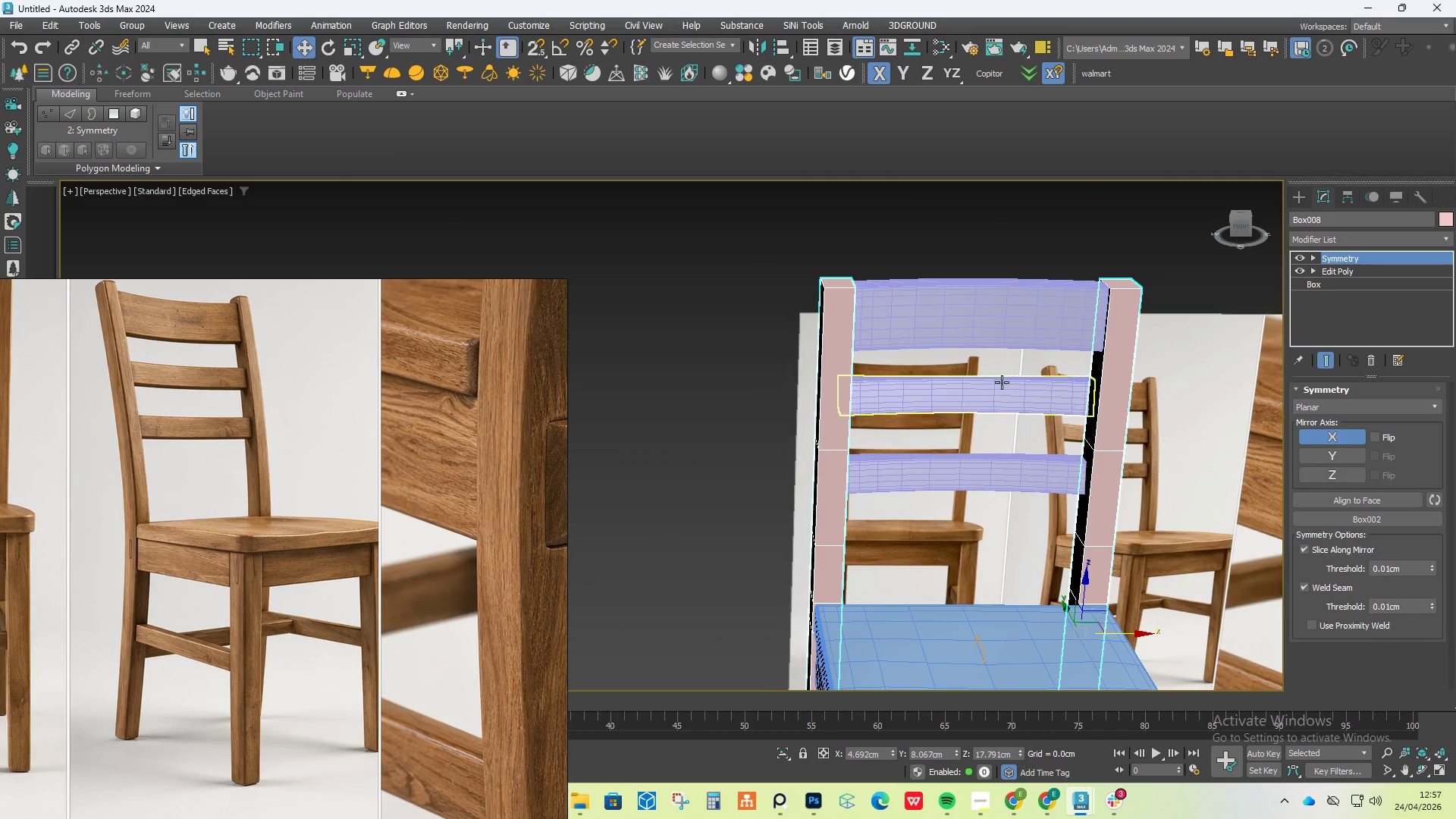 
left_click([972, 393])
 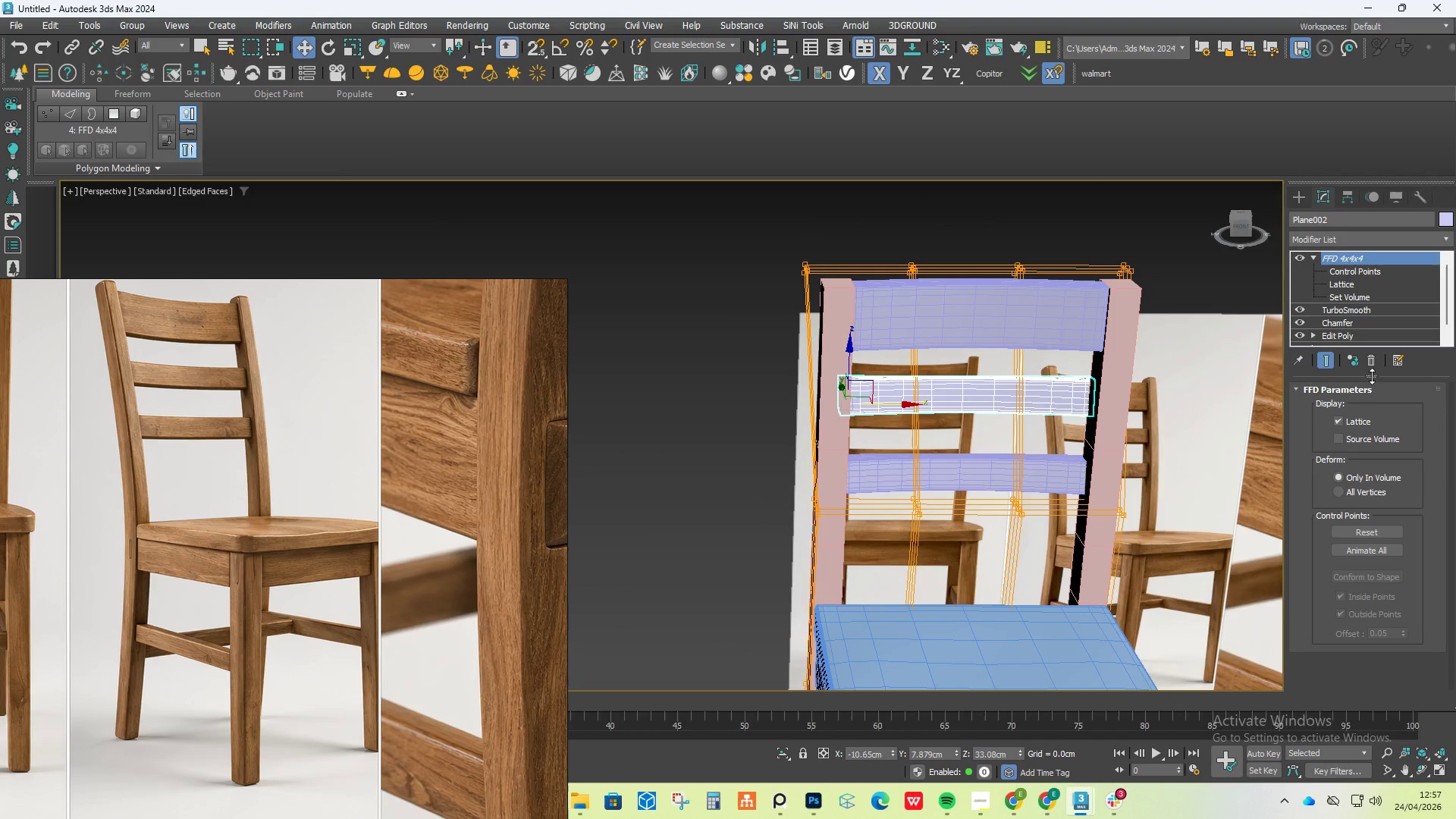 
left_click([1371, 366])
 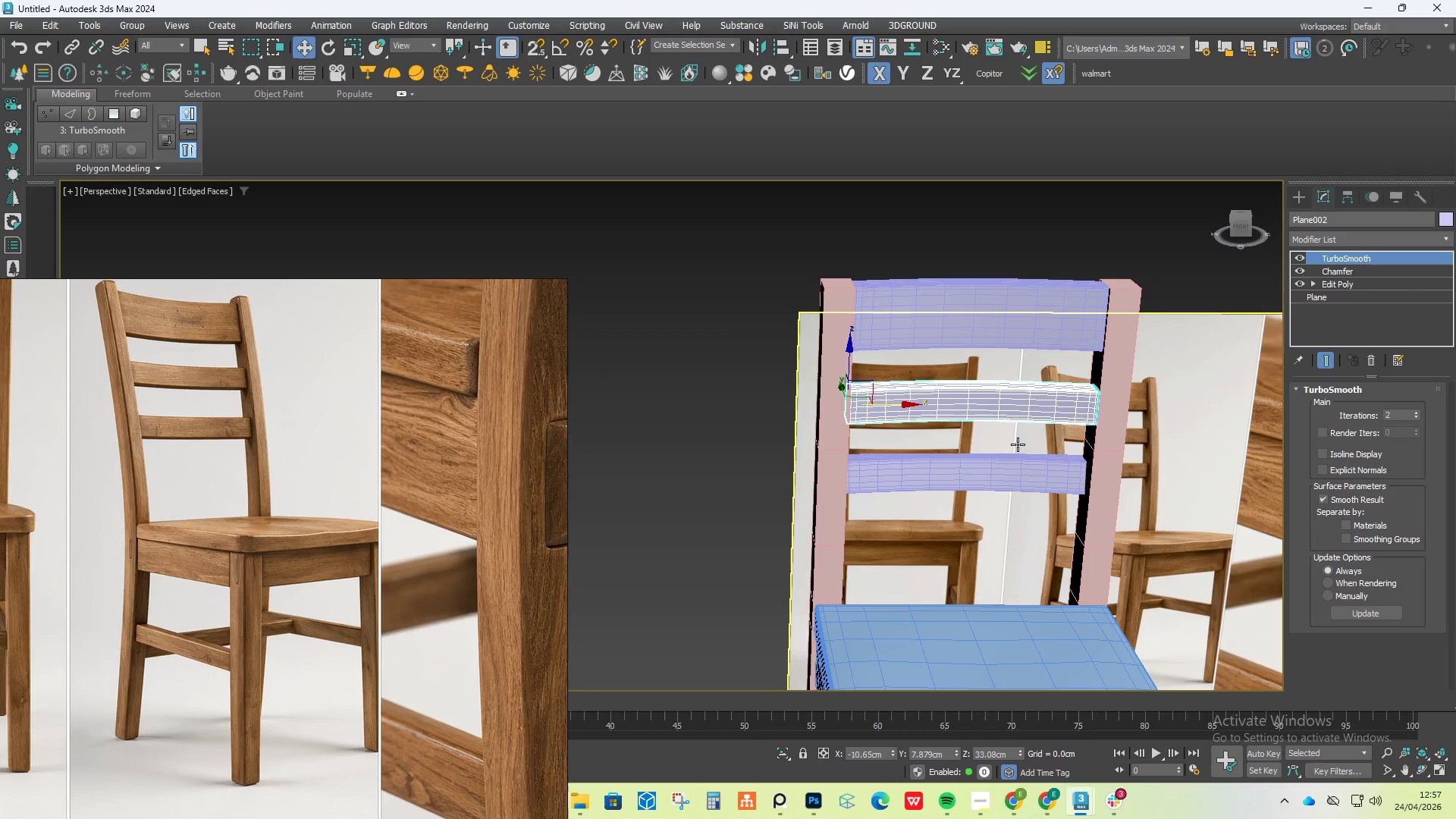 
left_click([993, 462])
 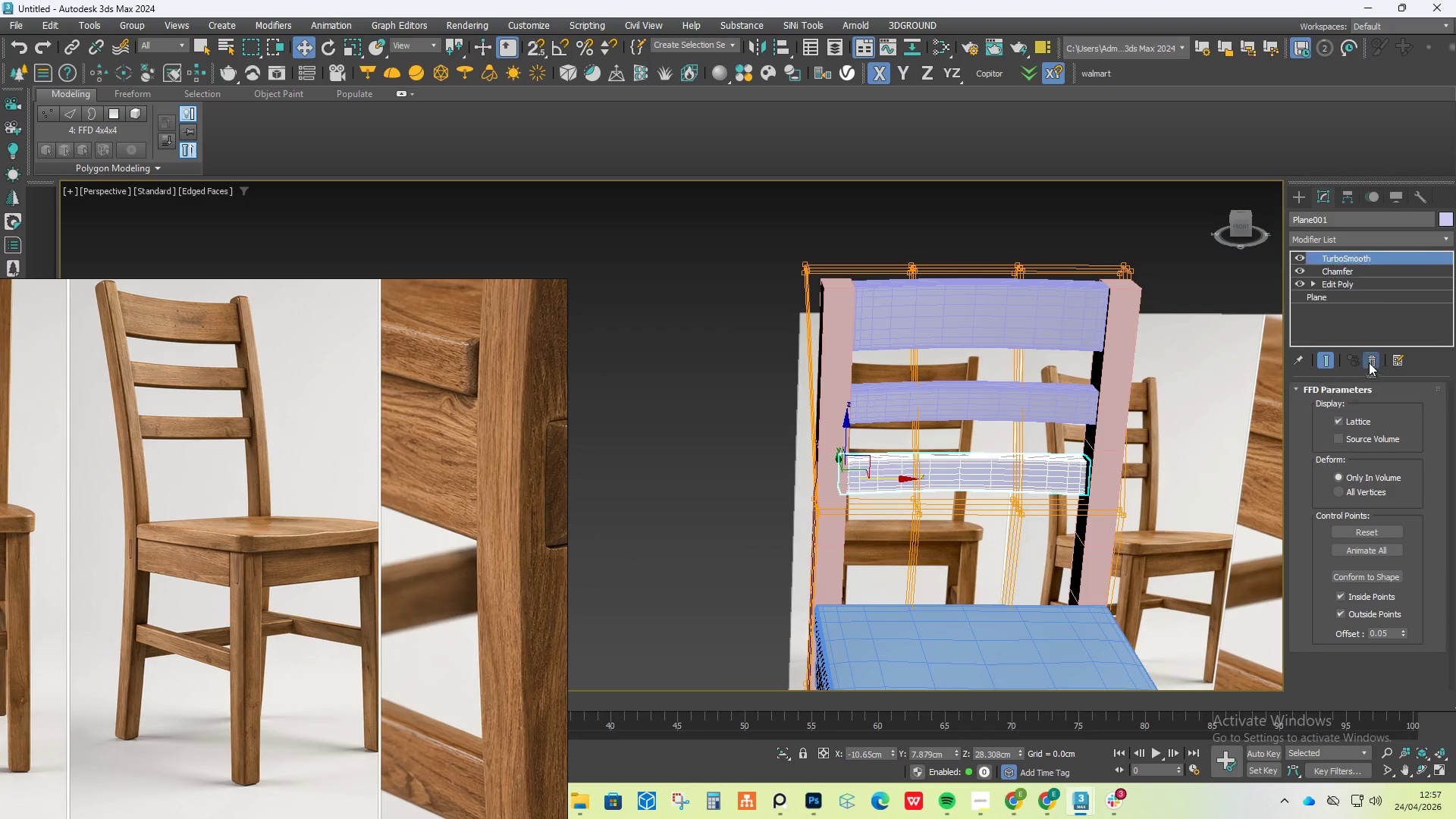 
hold_key(key=AltLeft, duration=0.84)
 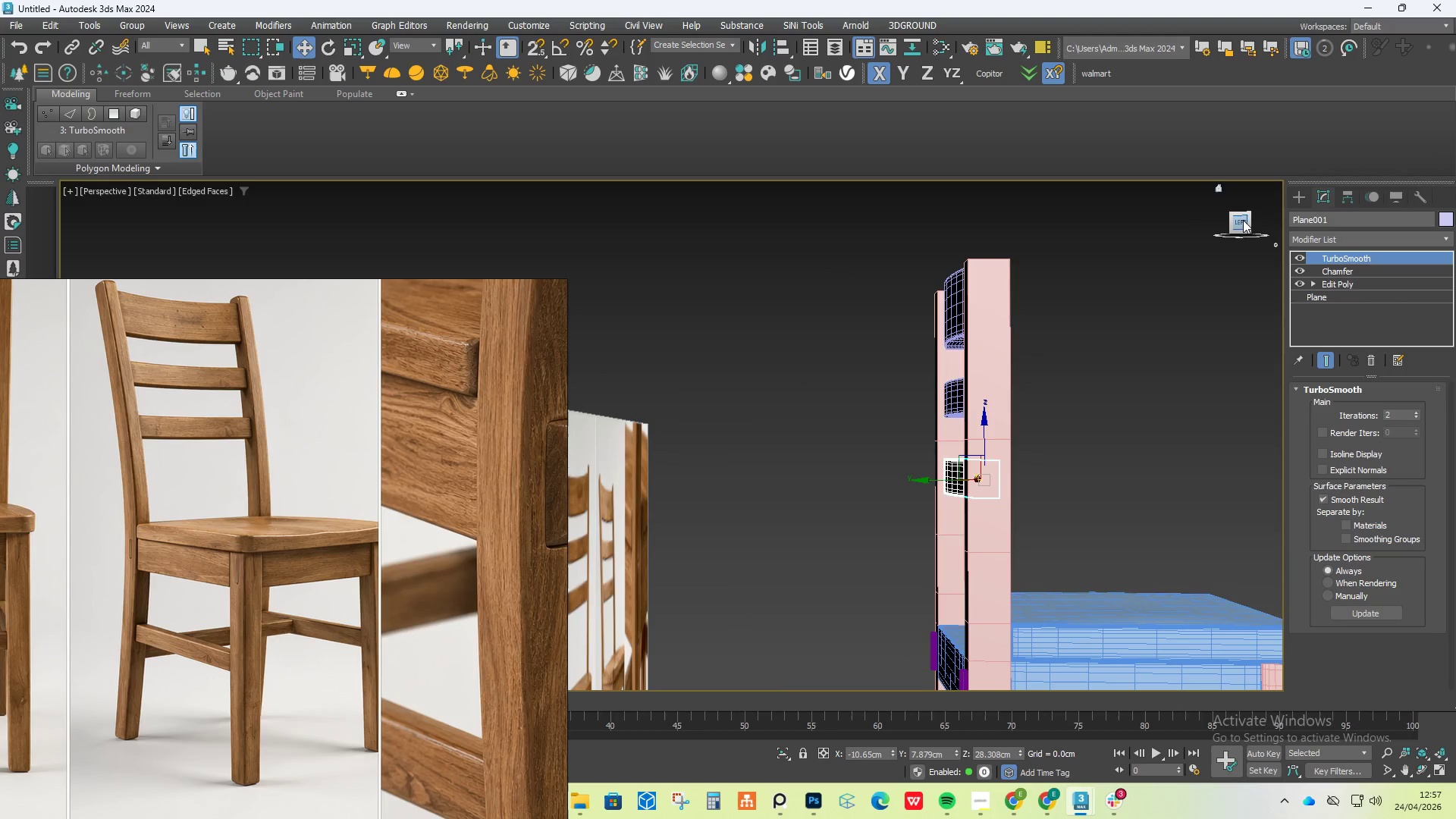 
left_click([1240, 225])
 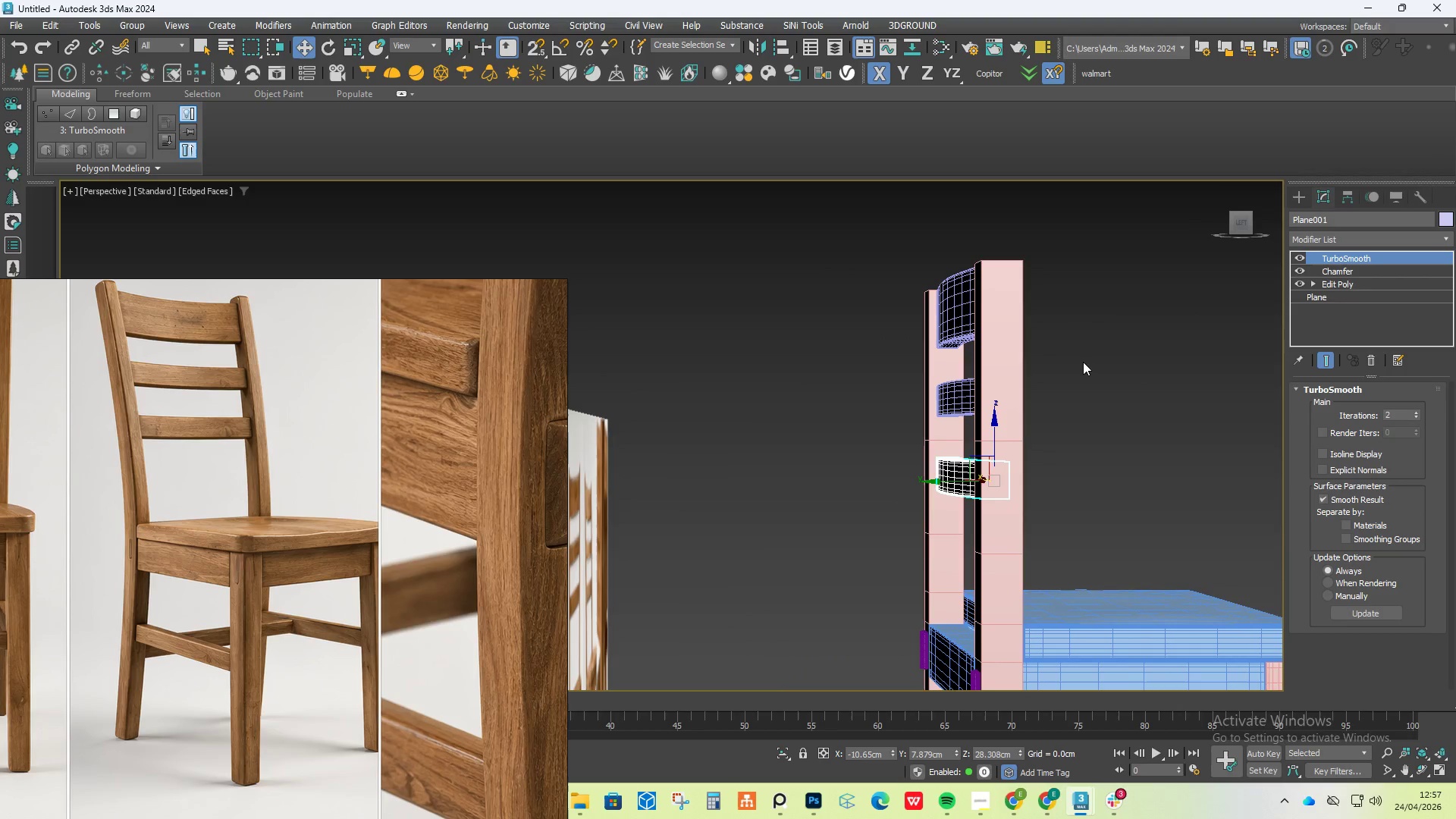 
type(fz)
 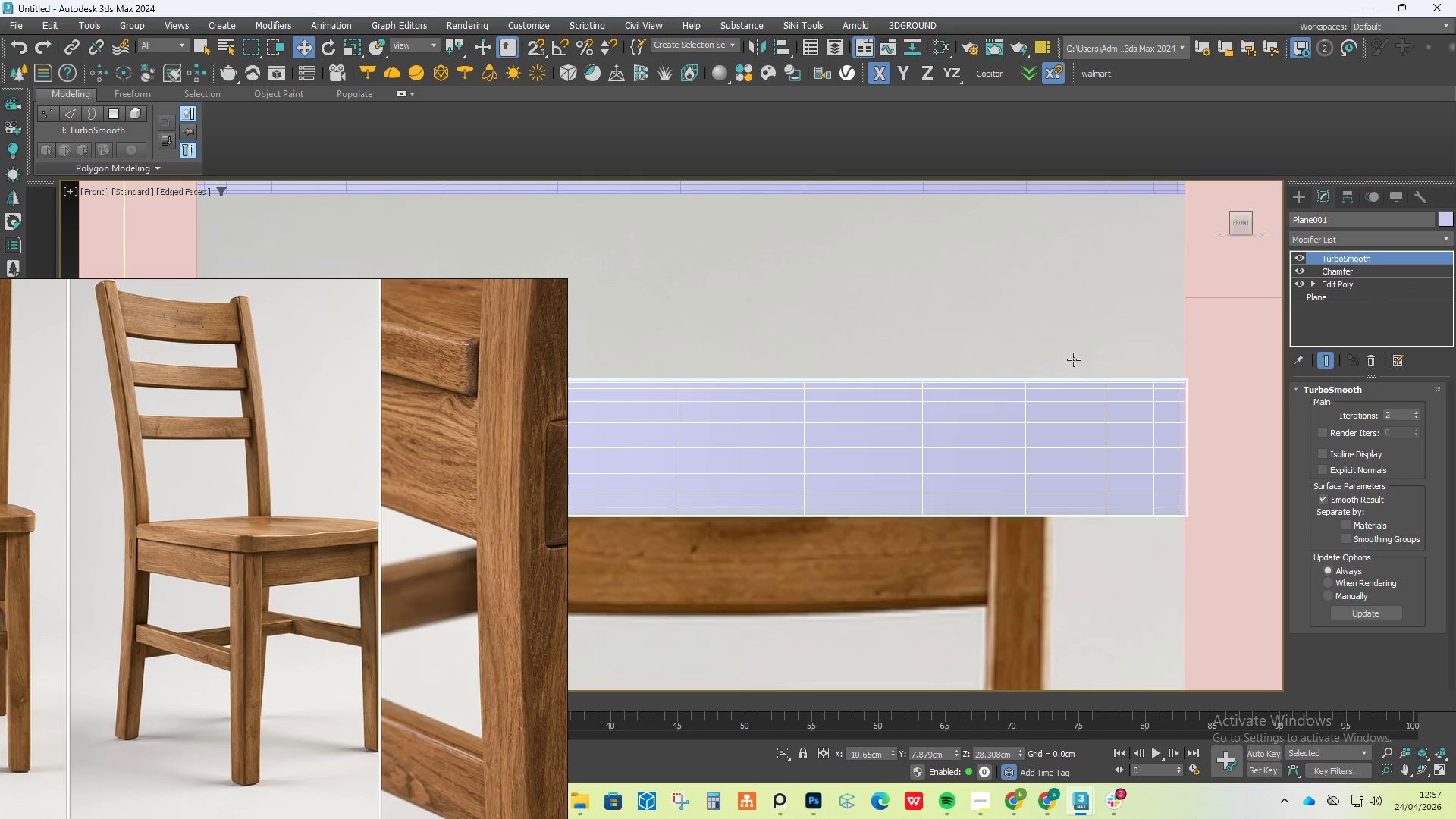 
hold_key(key=AltLeft, duration=0.53)
 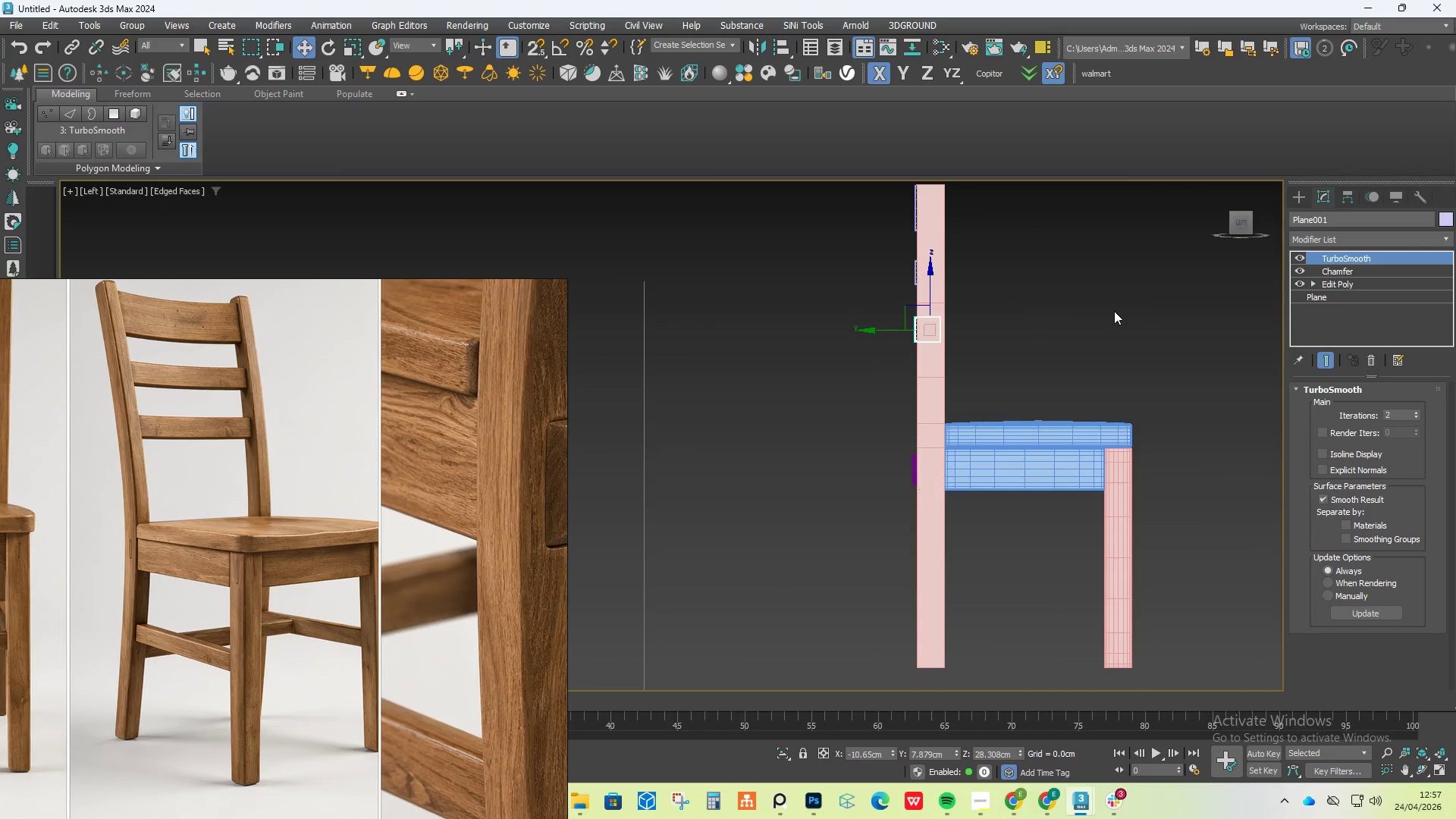 
scroll: coordinate [1068, 362], scroll_direction: down, amount: 5.0
 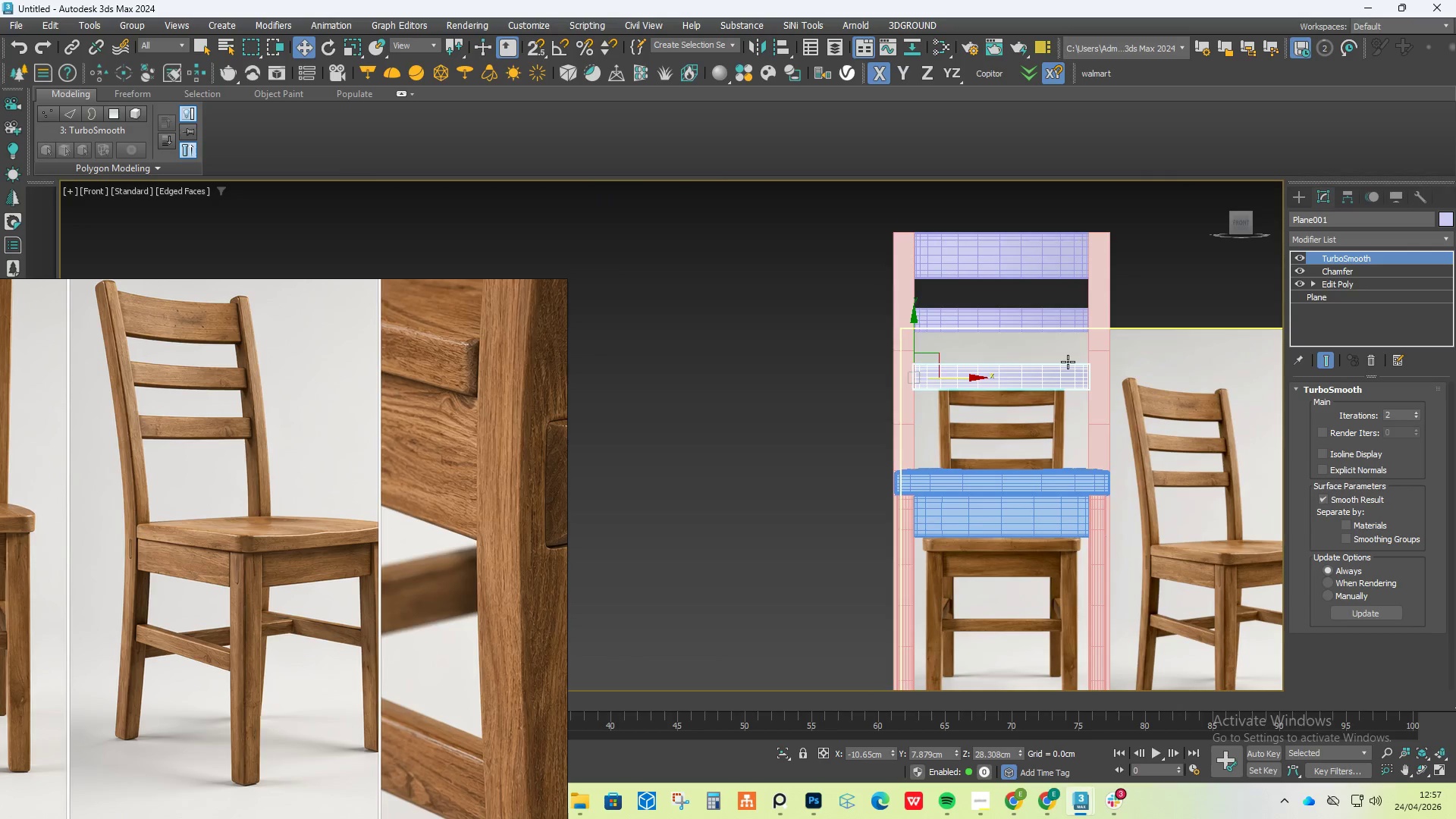 
hold_key(key=AltLeft, duration=0.62)
 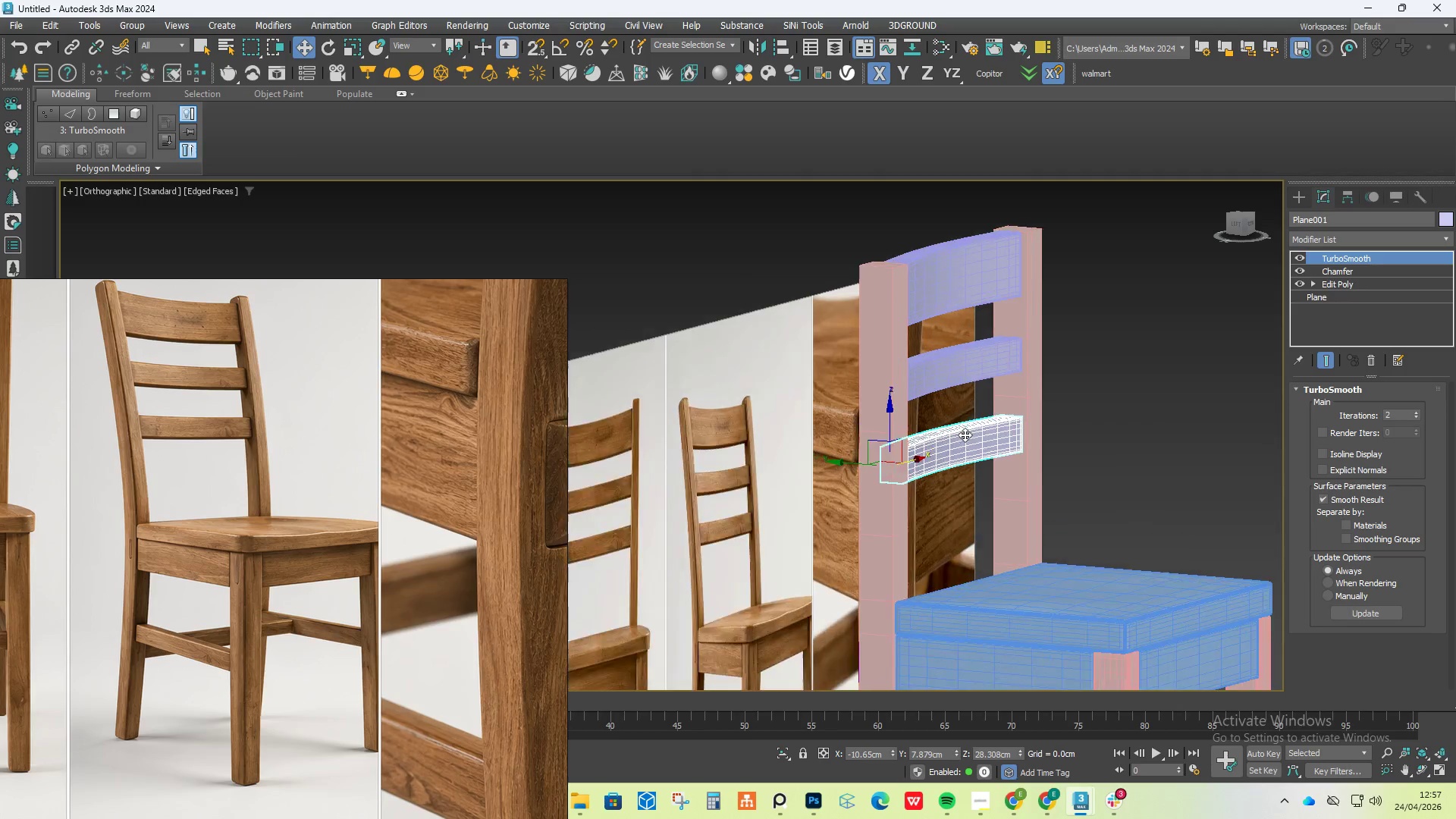 
scroll: coordinate [965, 435], scroll_direction: up, amount: 2.0
 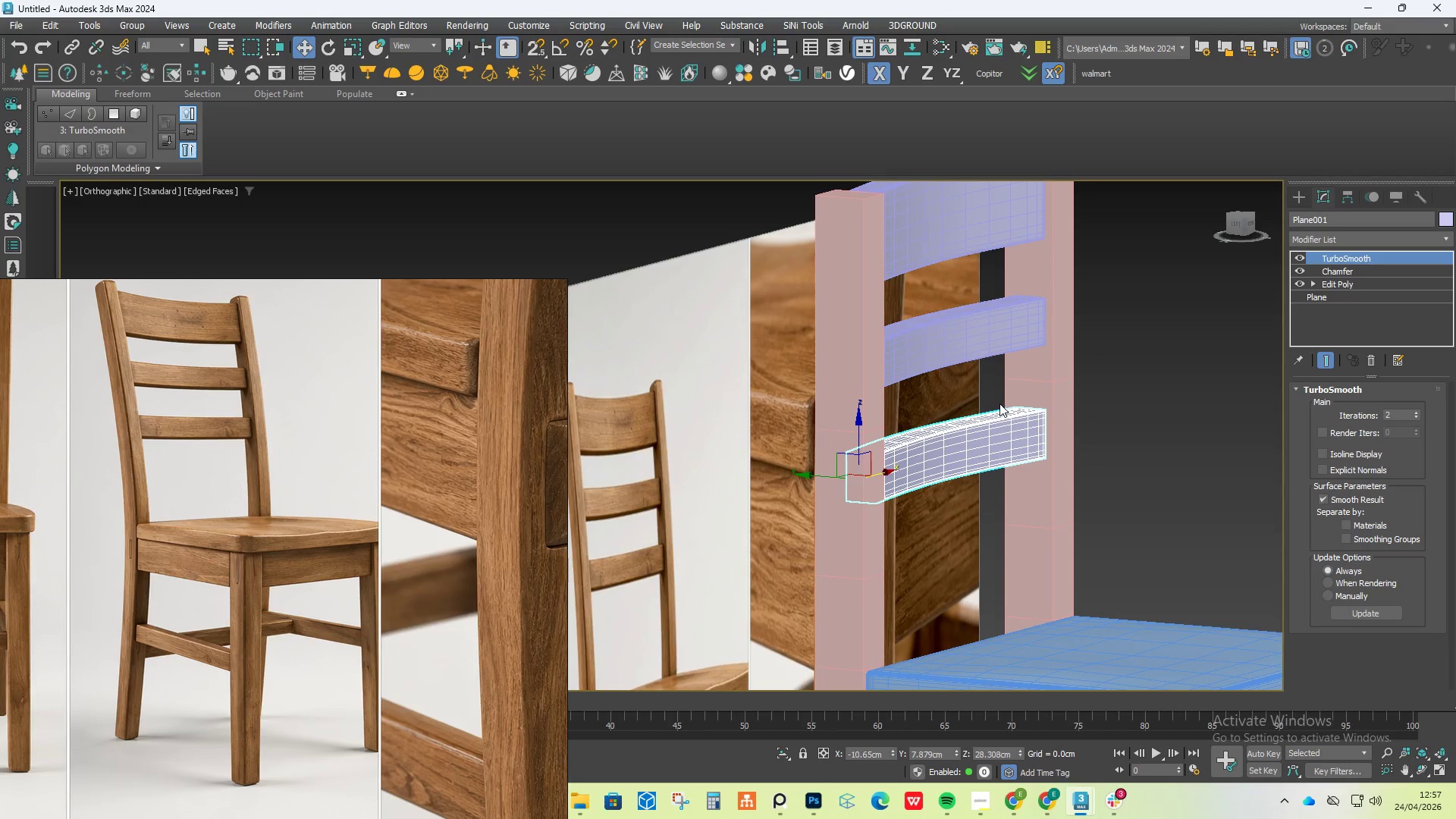 
key(F4)
 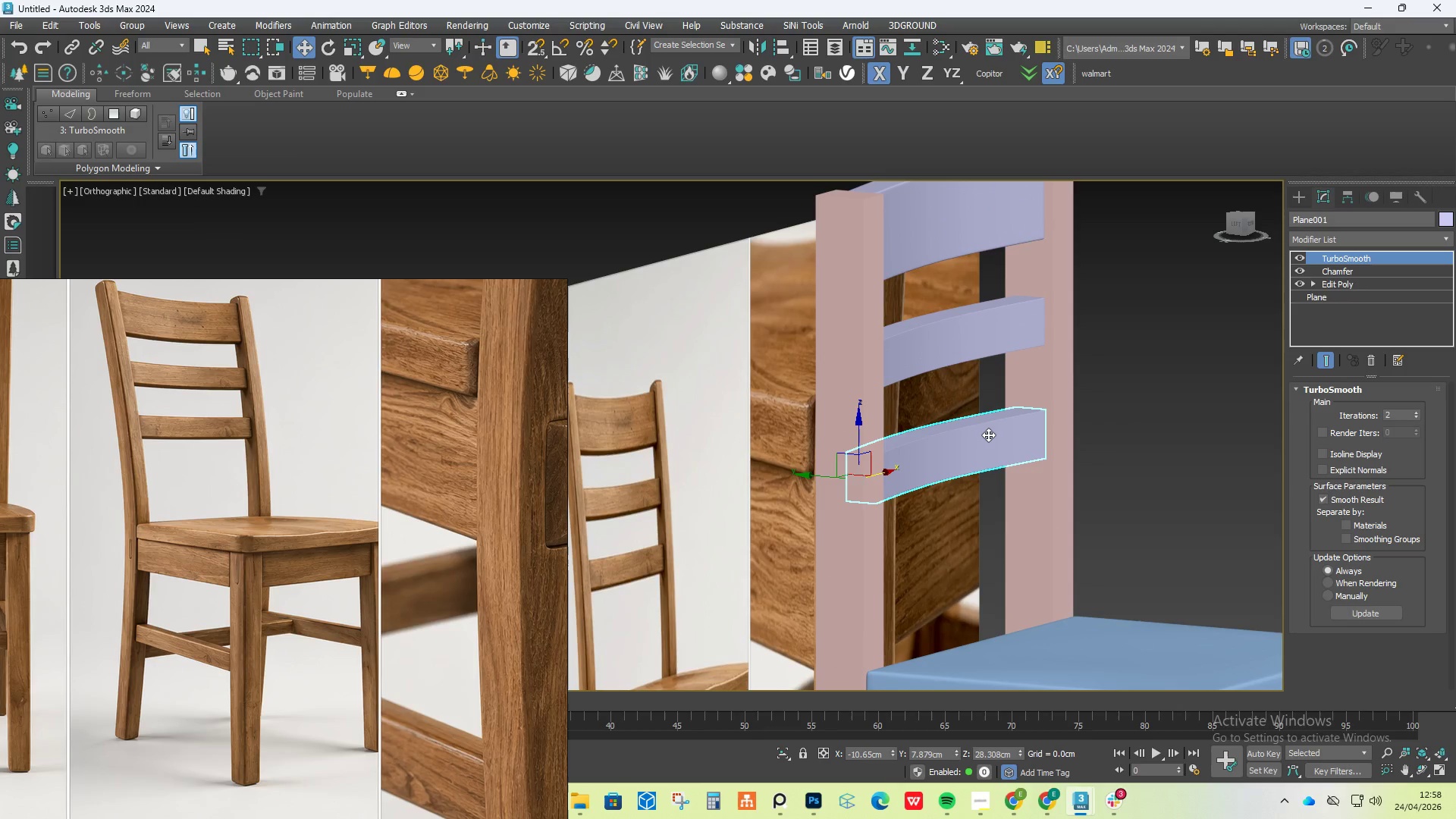 
left_click([988, 435])
 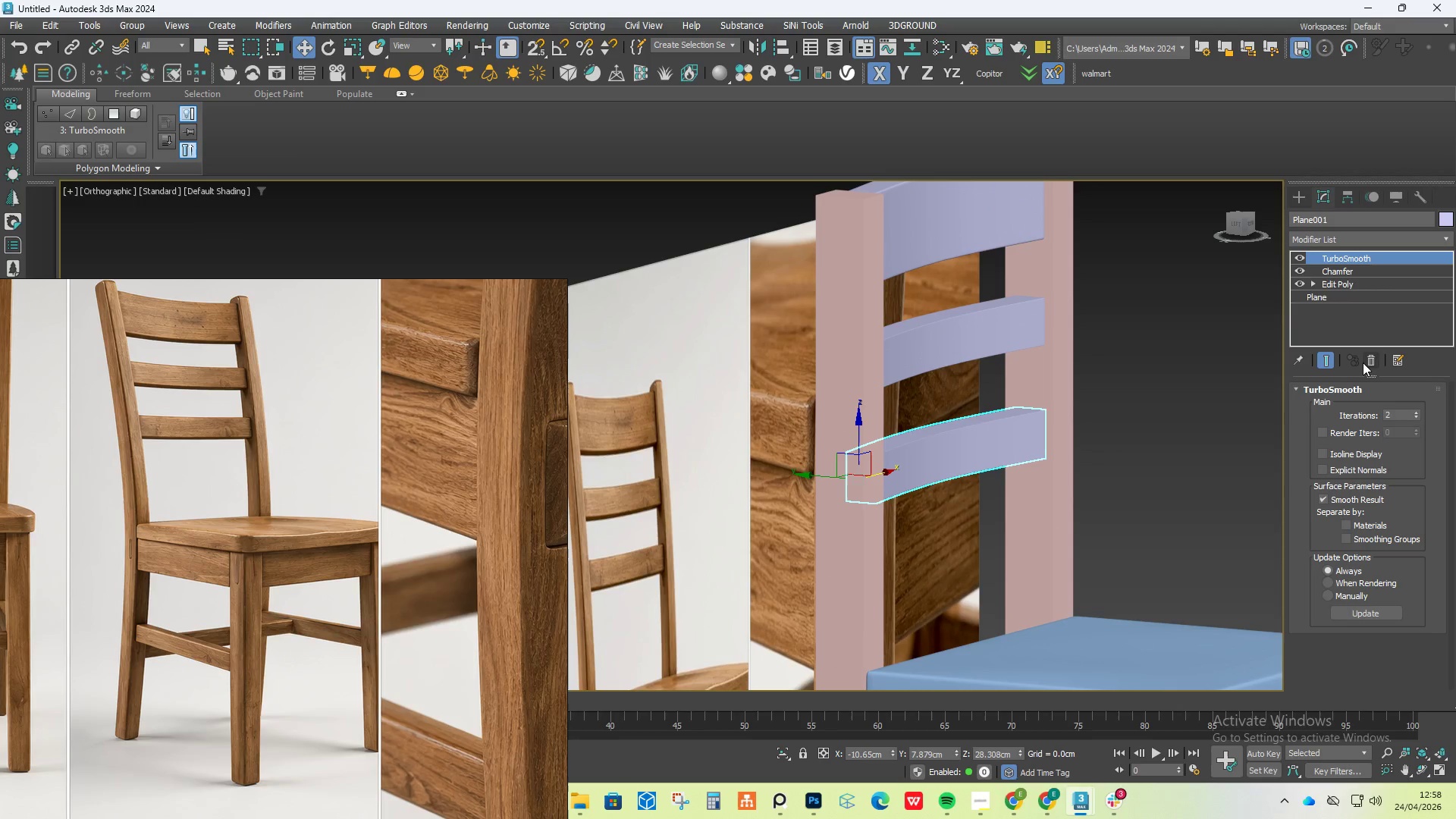 
left_click([1370, 356])
 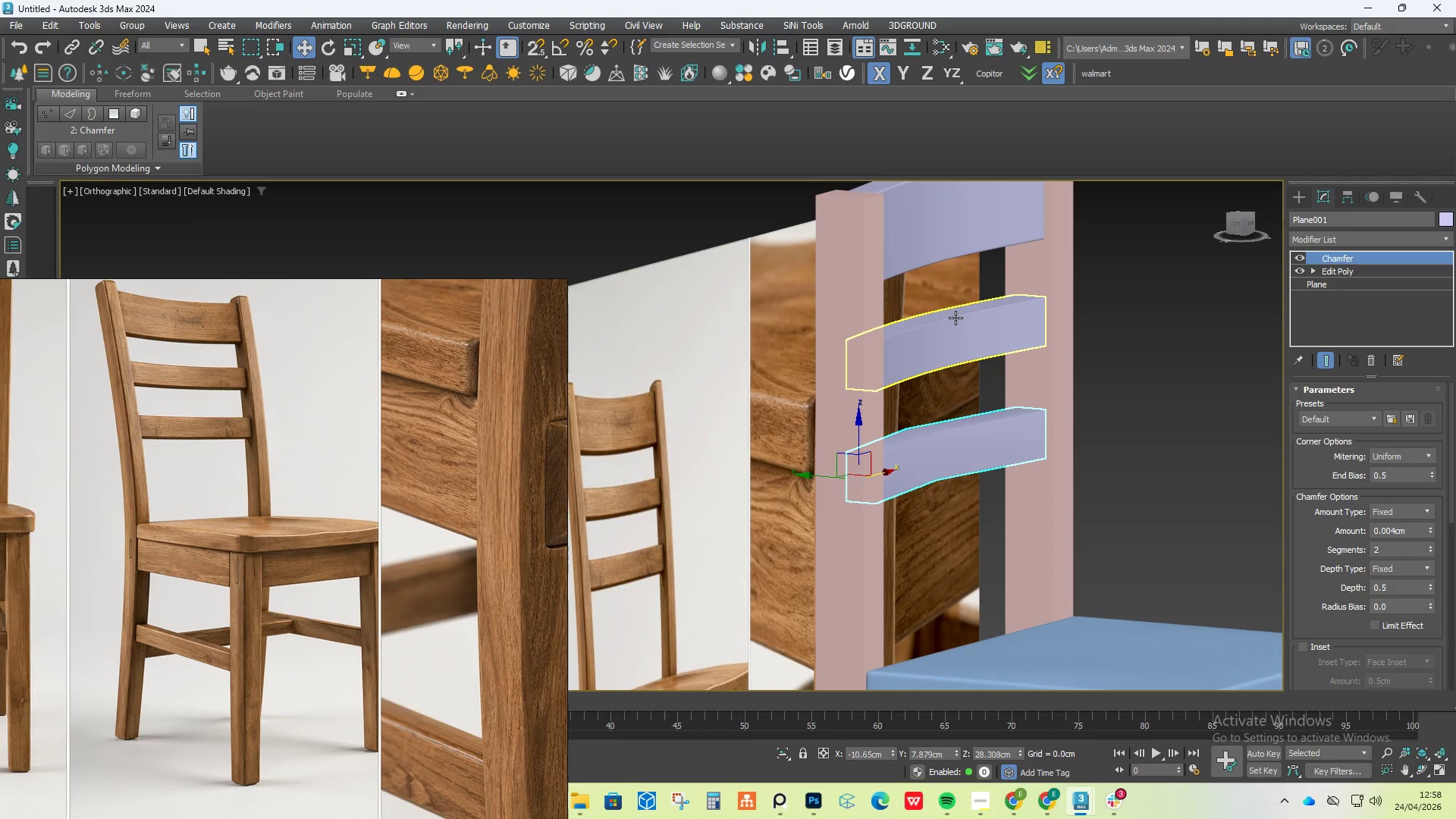 
left_click([957, 323])
 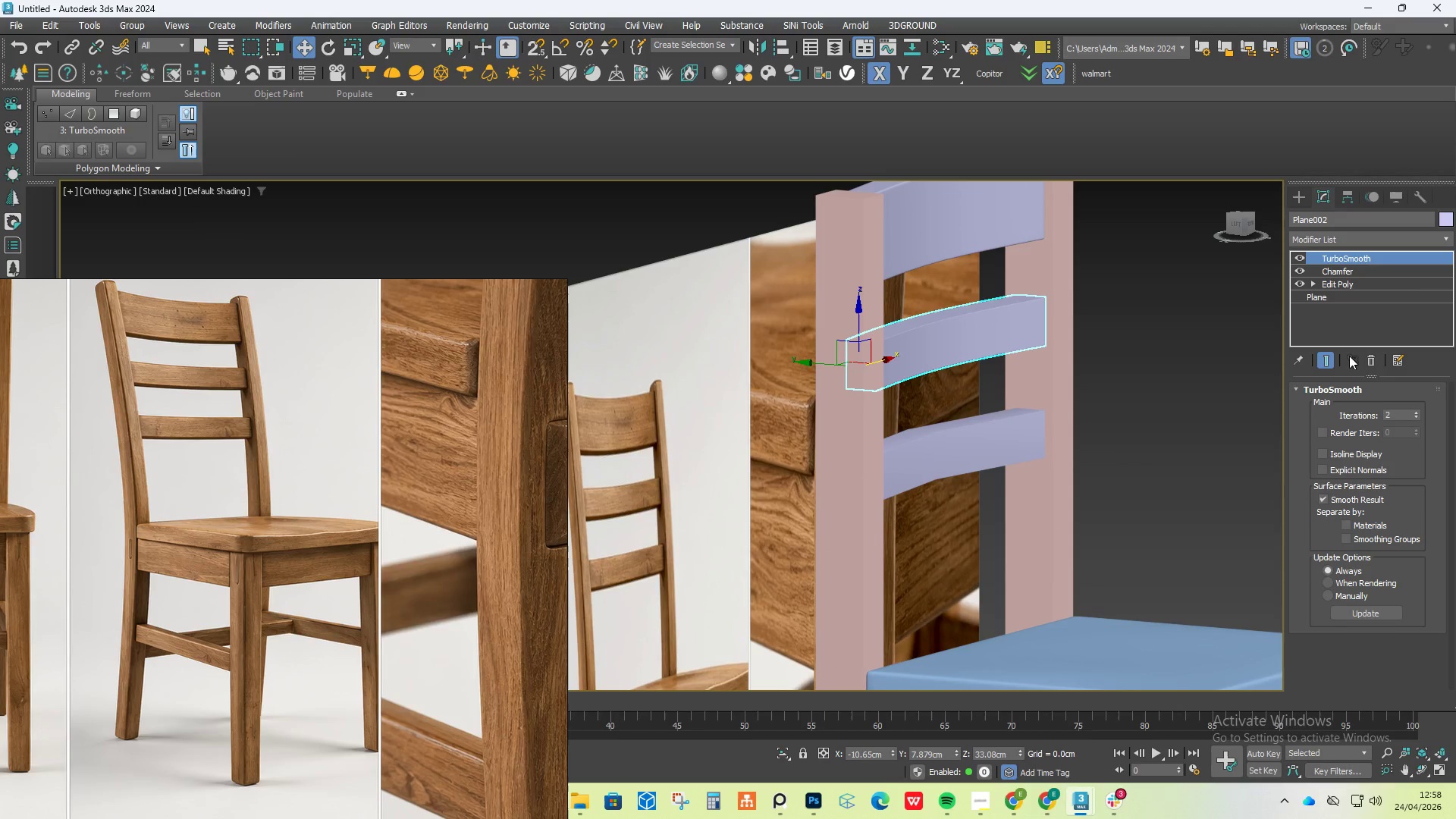 
left_click([1364, 359])
 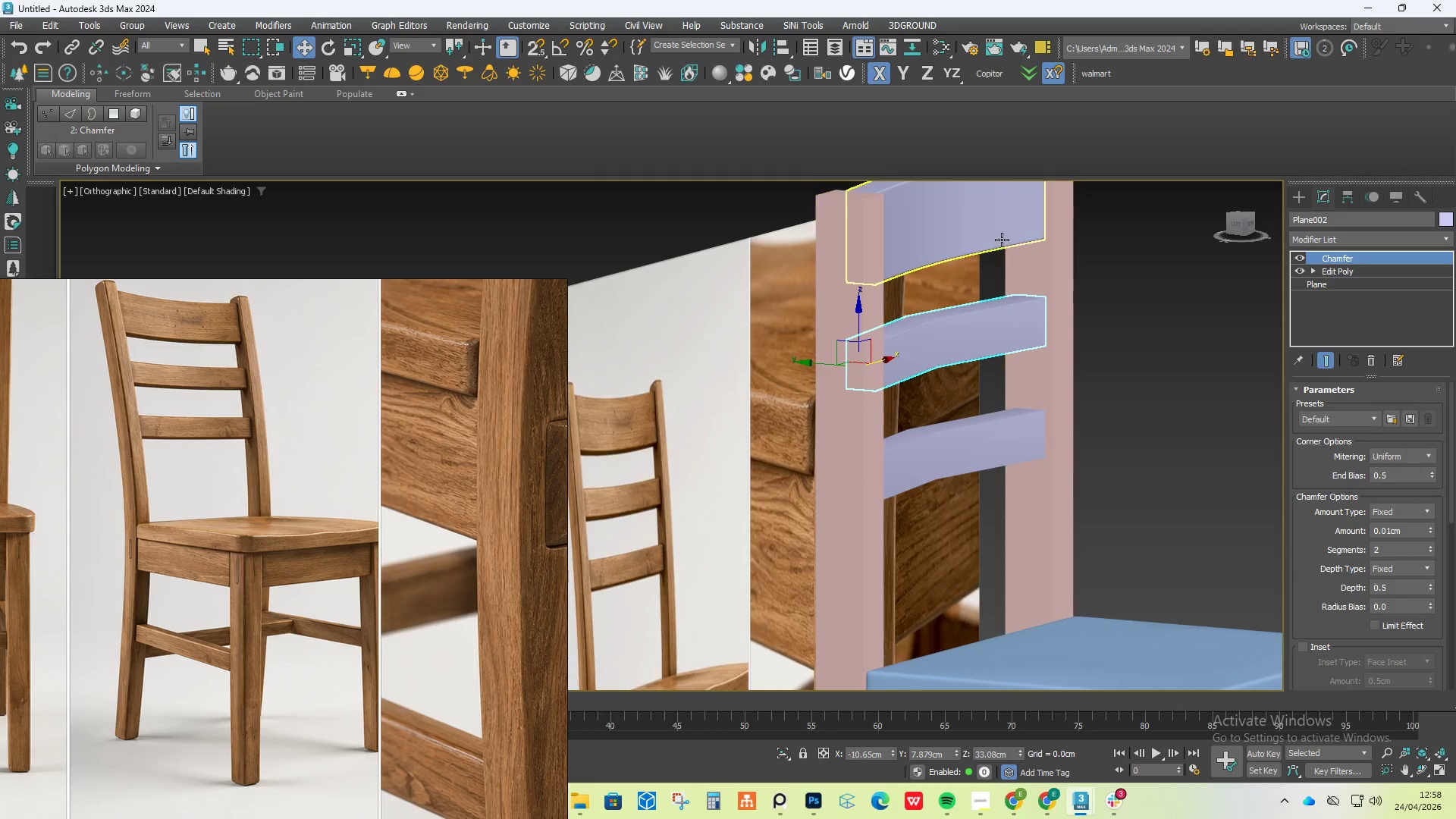 
left_click([996, 238])
 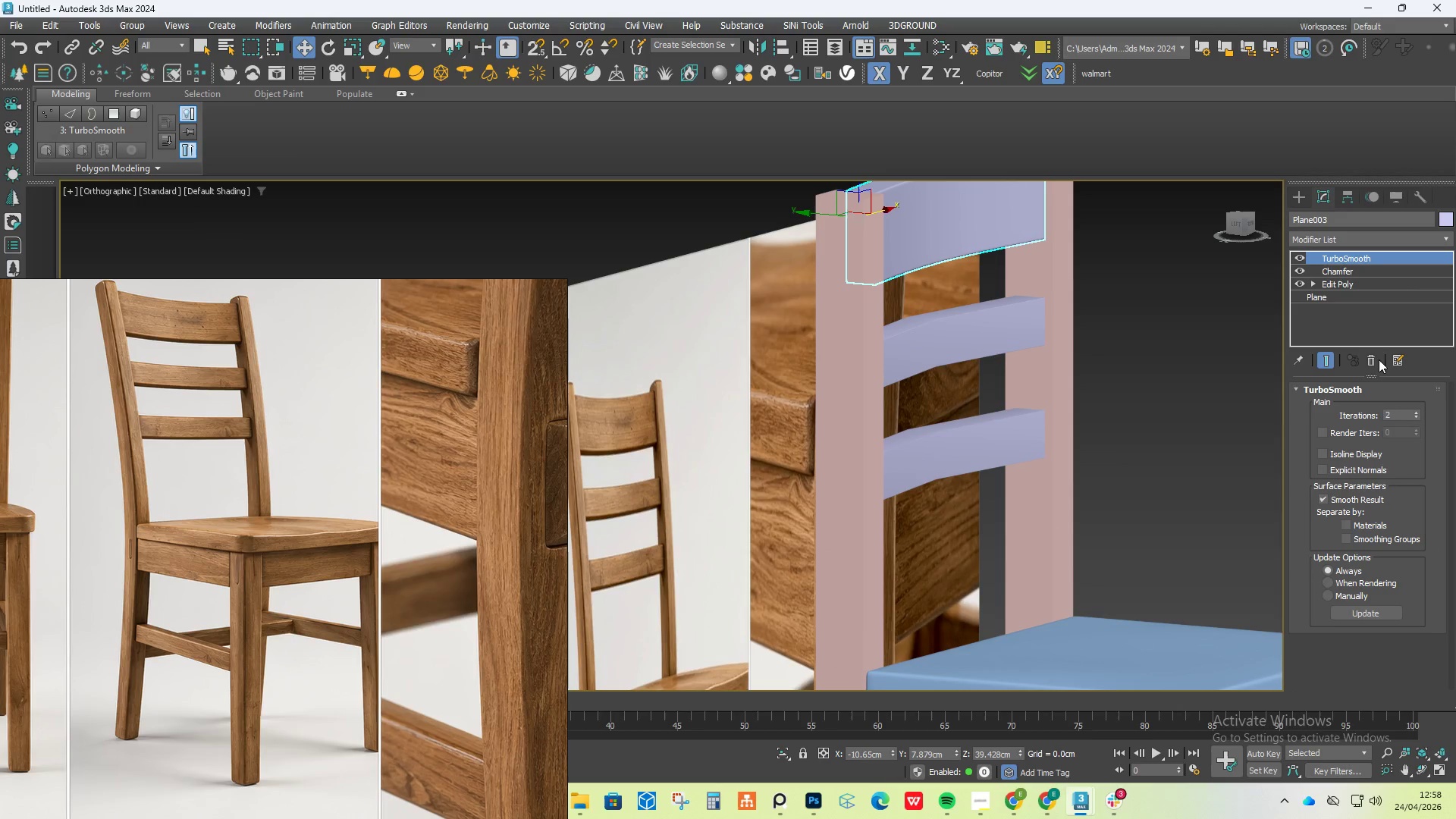 
left_click([1373, 358])
 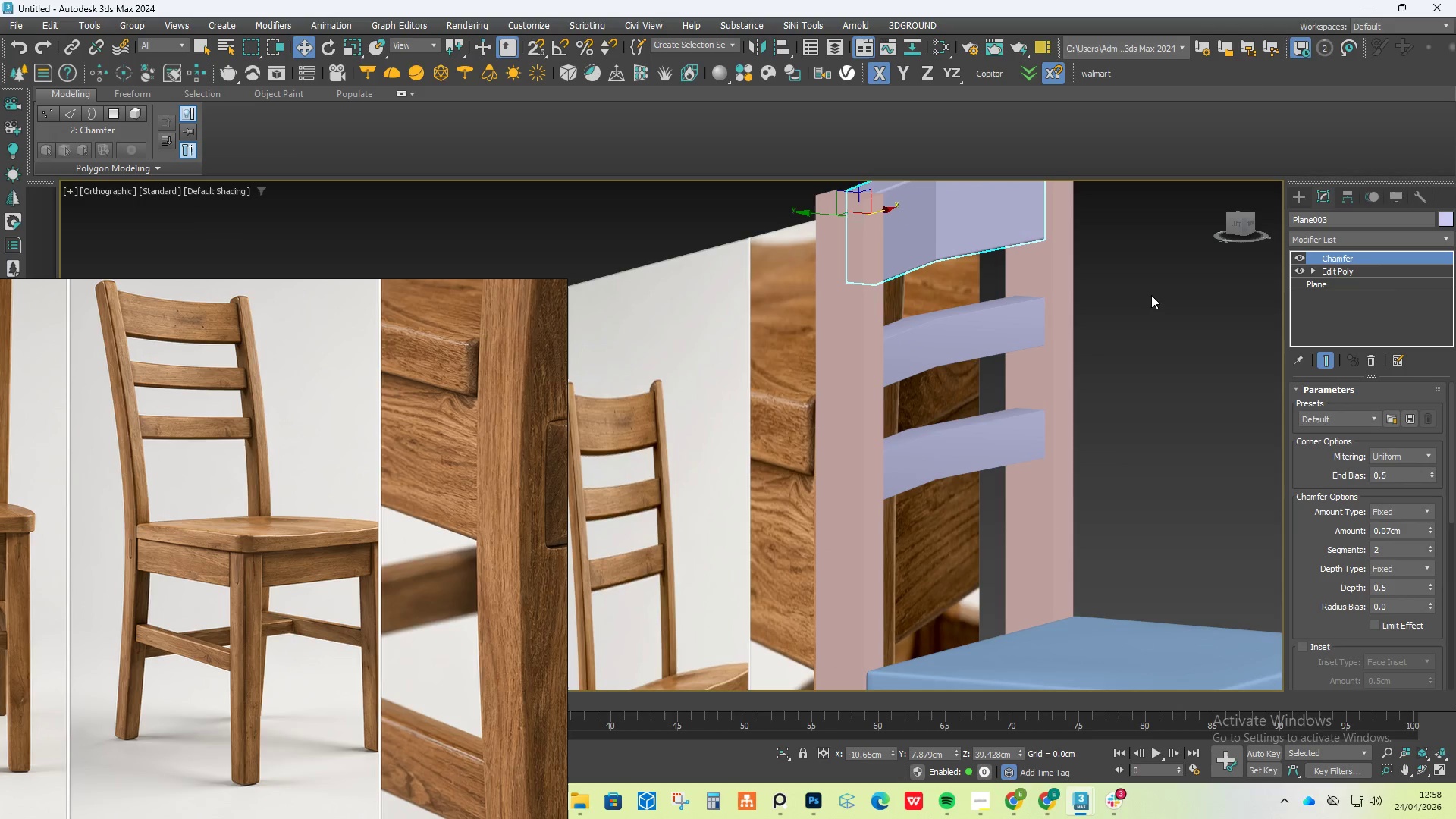 
scroll: coordinate [1104, 297], scroll_direction: down, amount: 1.0
 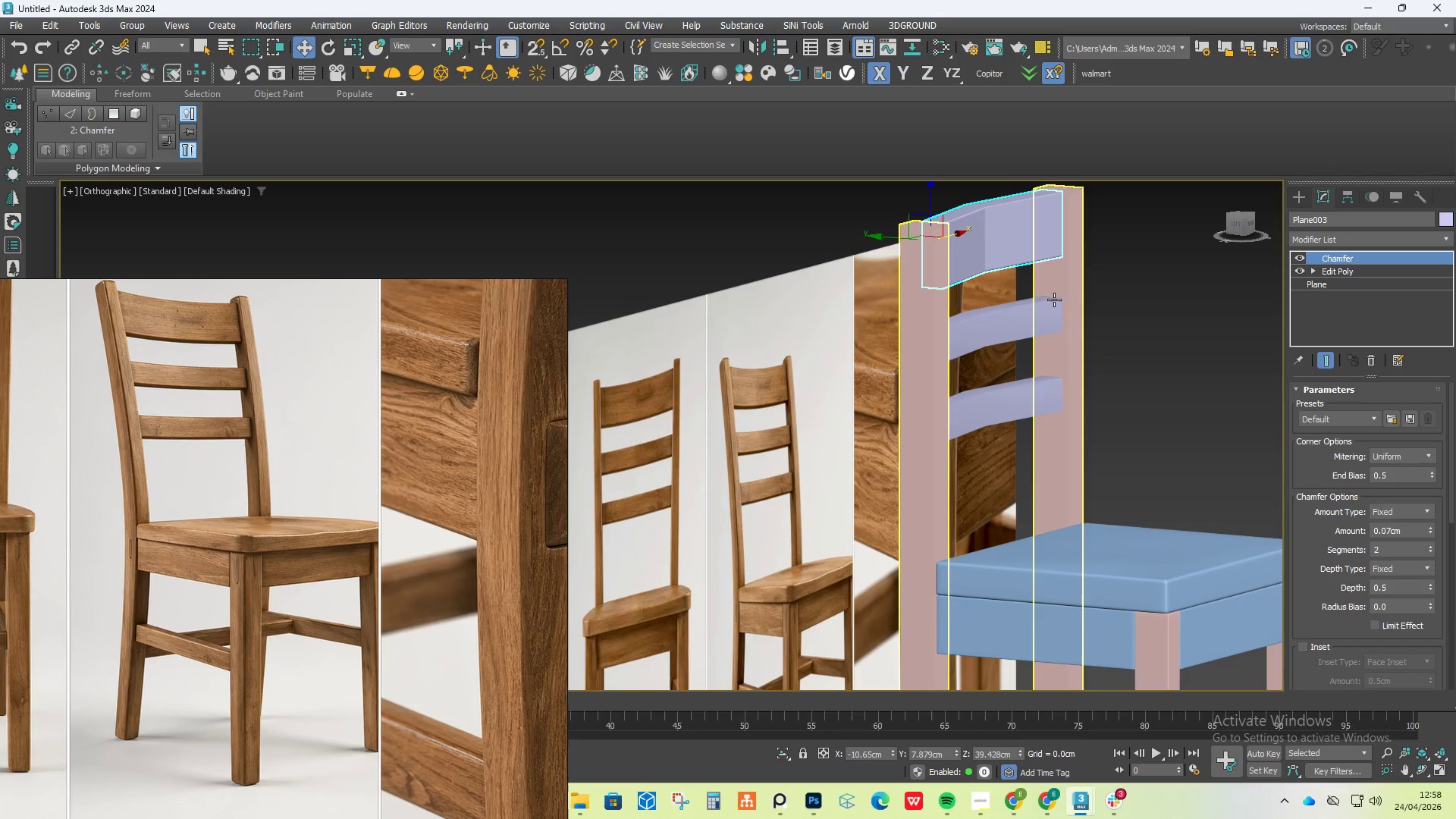 
hold_key(key=AltLeft, duration=1.61)
 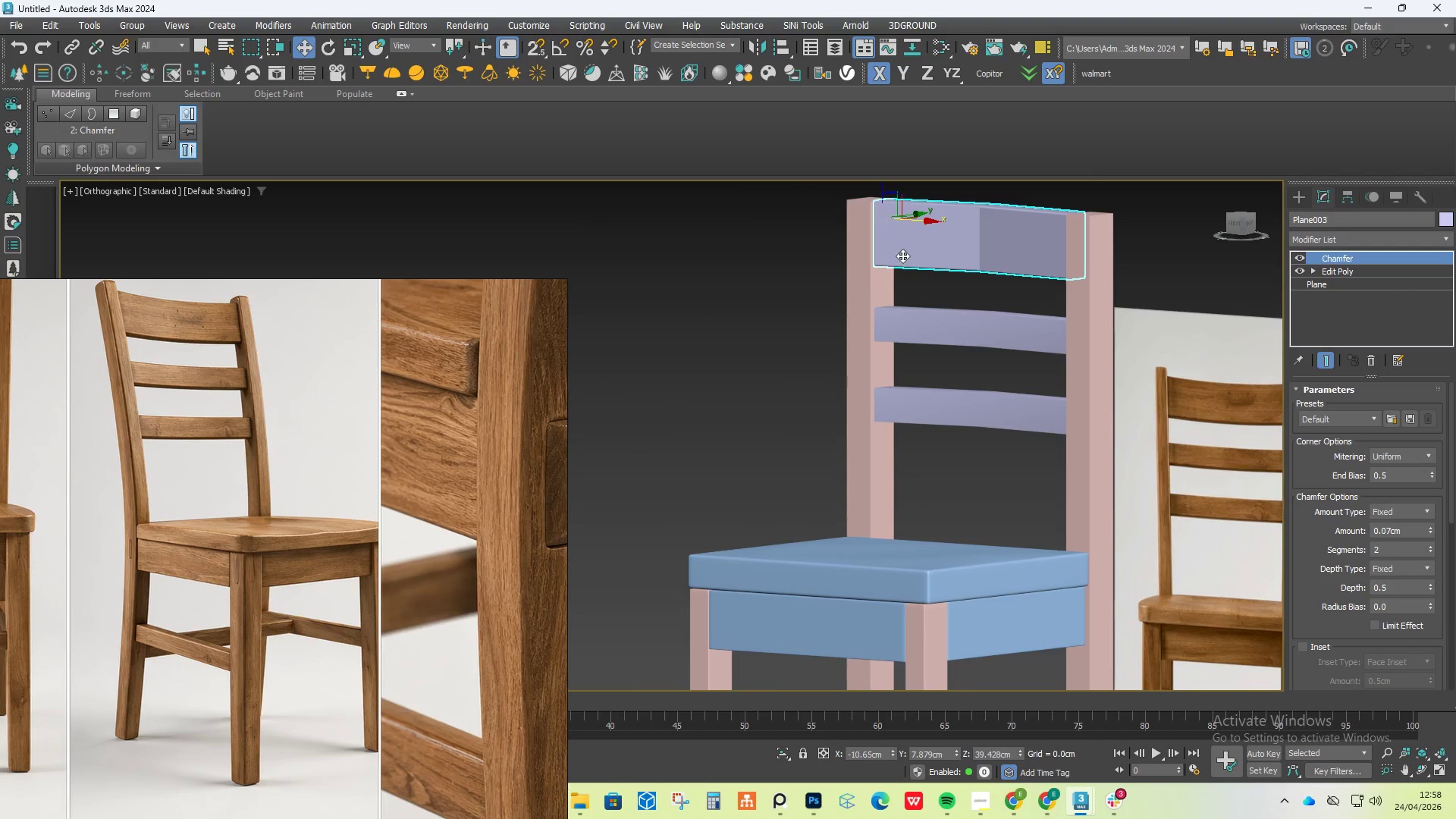 
hold_key(key=ControlLeft, duration=1.97)
double_click([923, 320])
 